 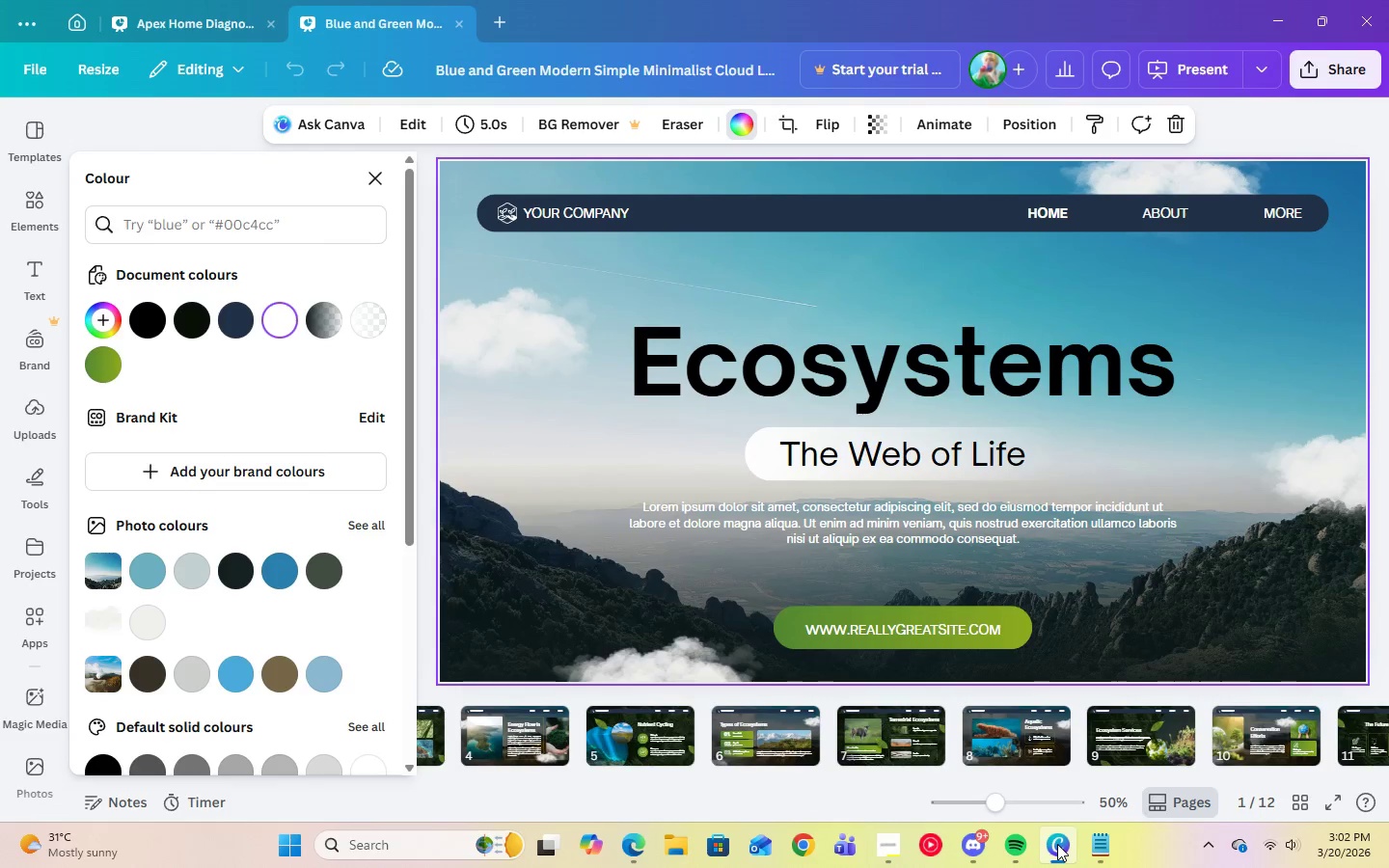 
left_click([376, 187])
 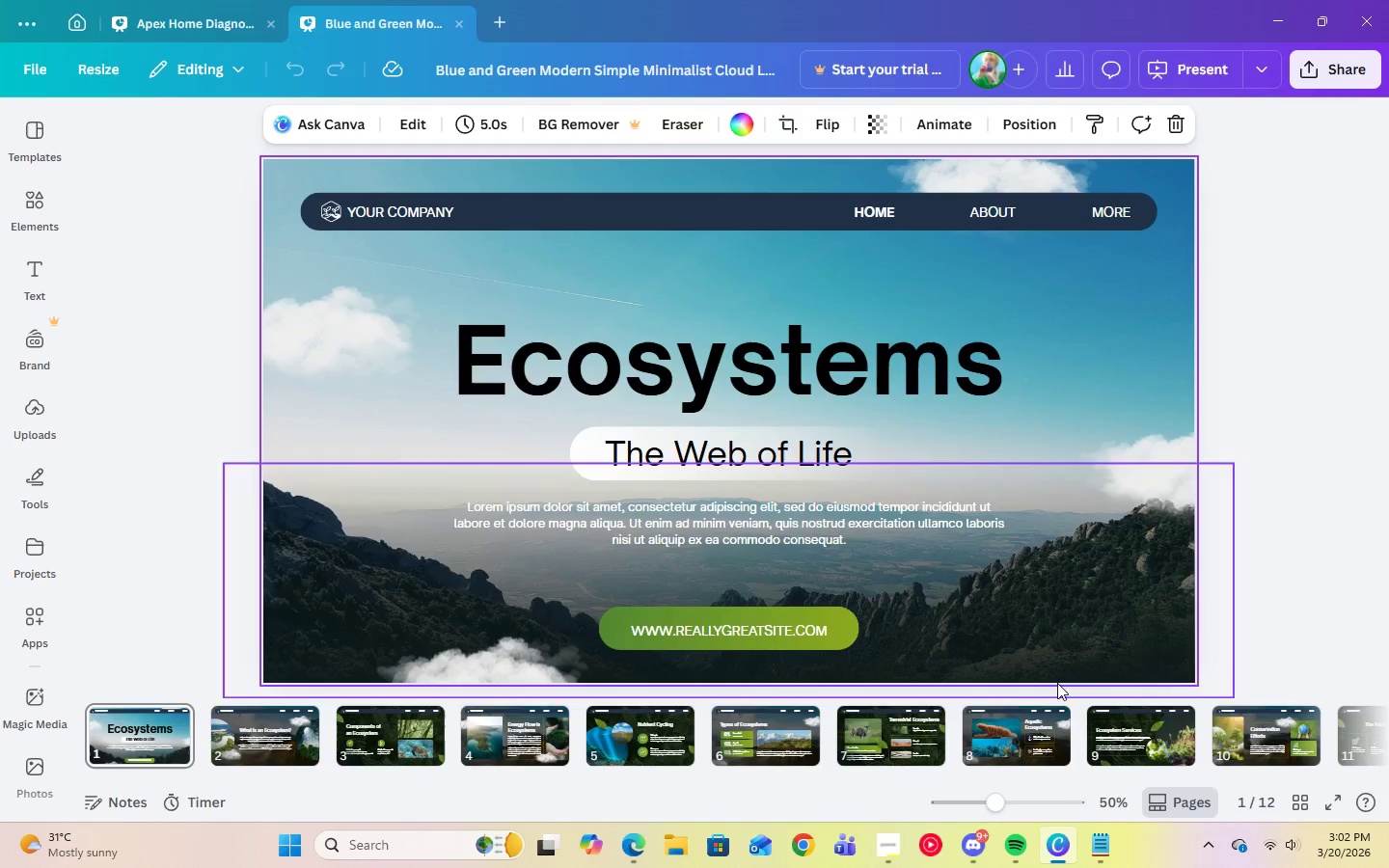 
left_click([1101, 862])
 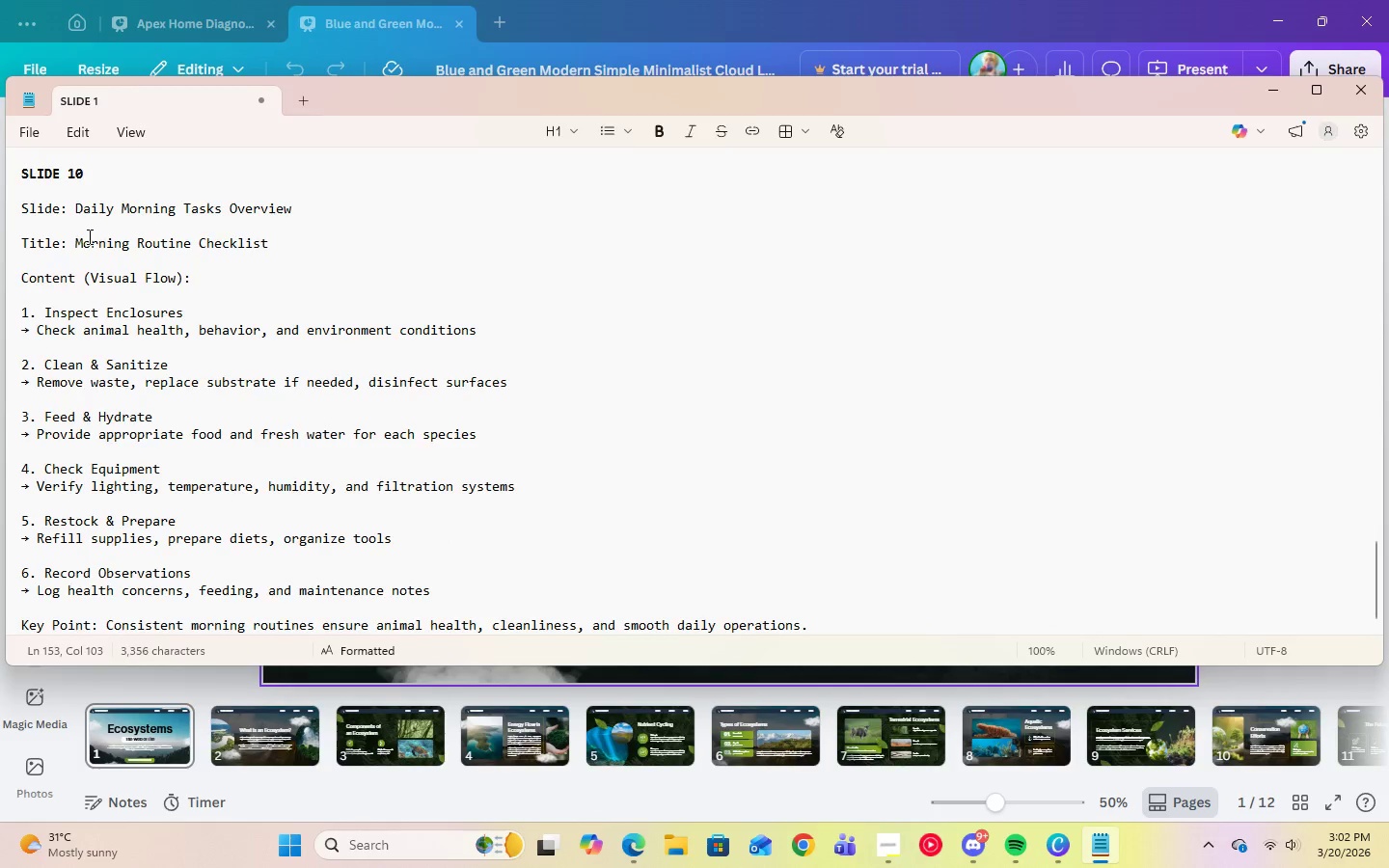 
scroll: coordinate [104, 243], scroll_direction: up, amount: 44.0
 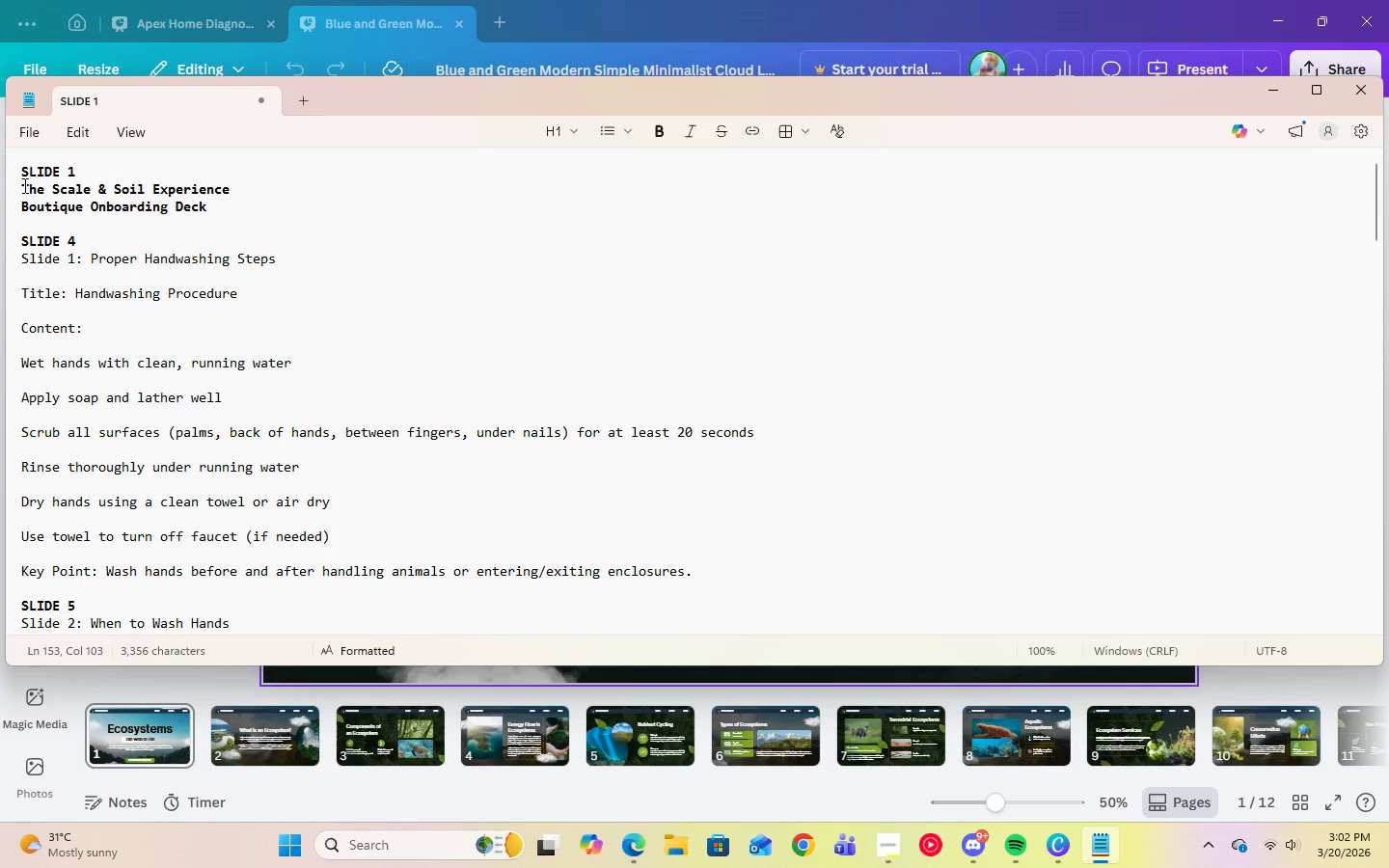 
left_click_drag(start_coordinate=[23, 185], to_coordinate=[235, 194])
 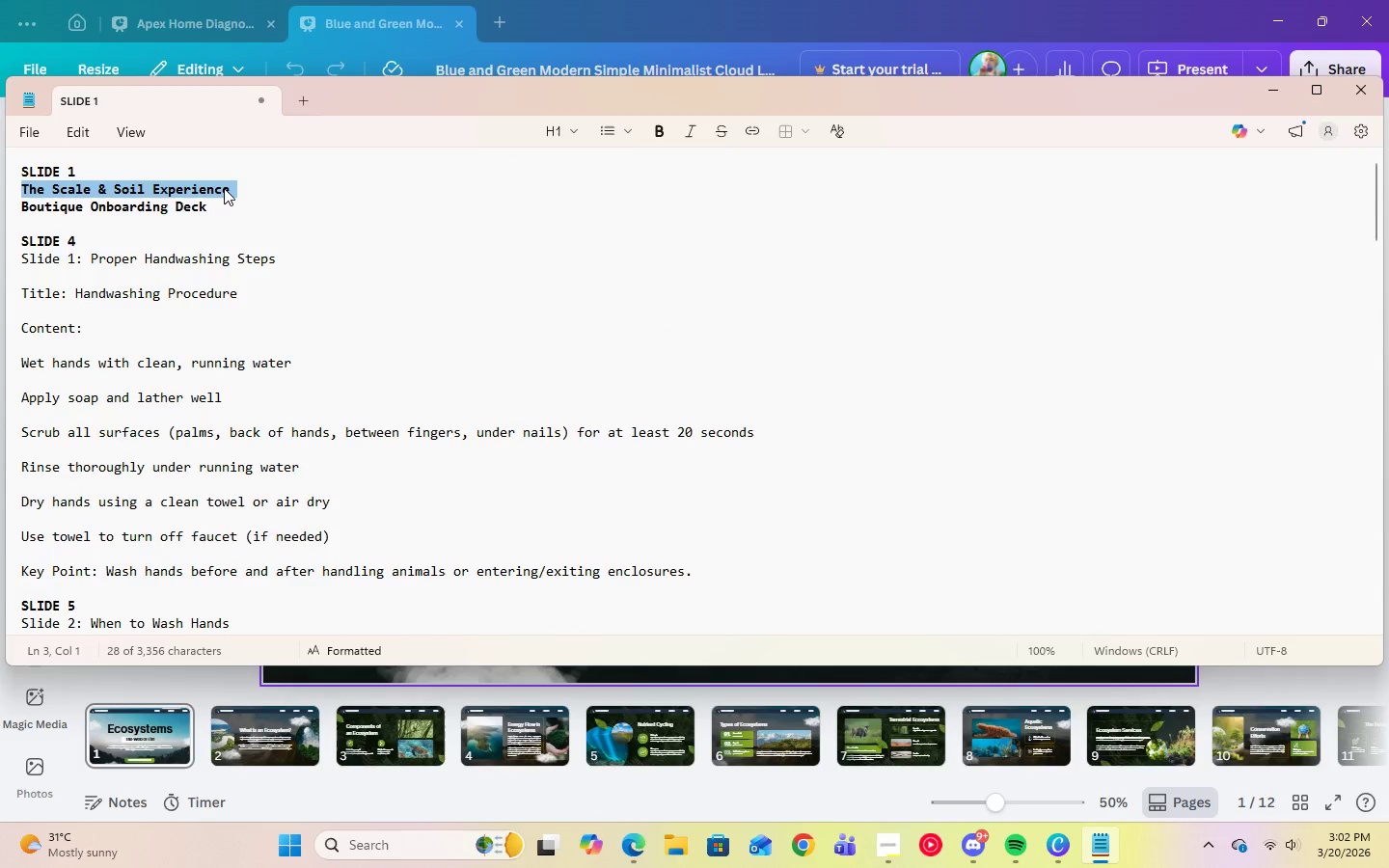 
right_click([224, 188])
 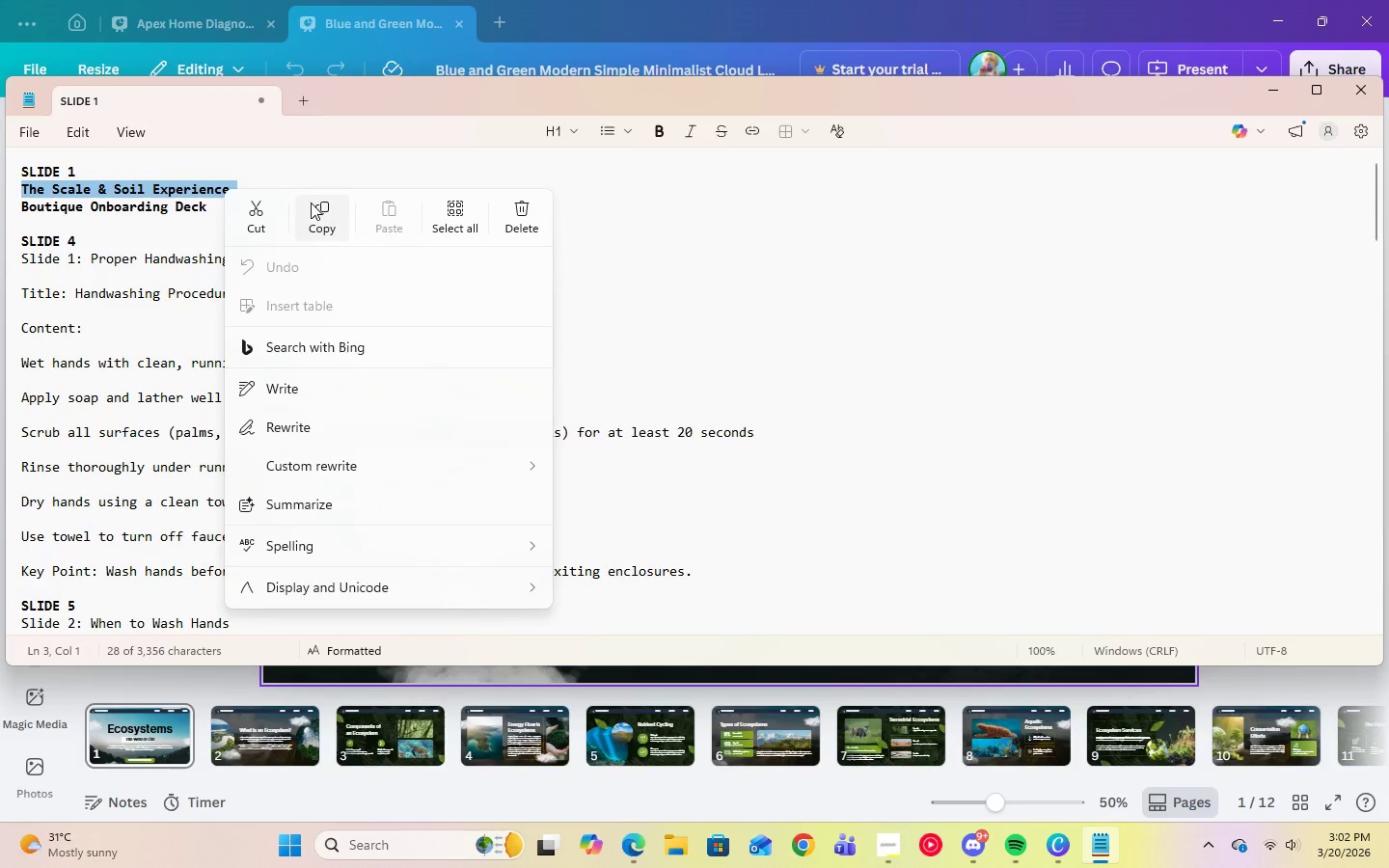 
left_click([313, 210])
 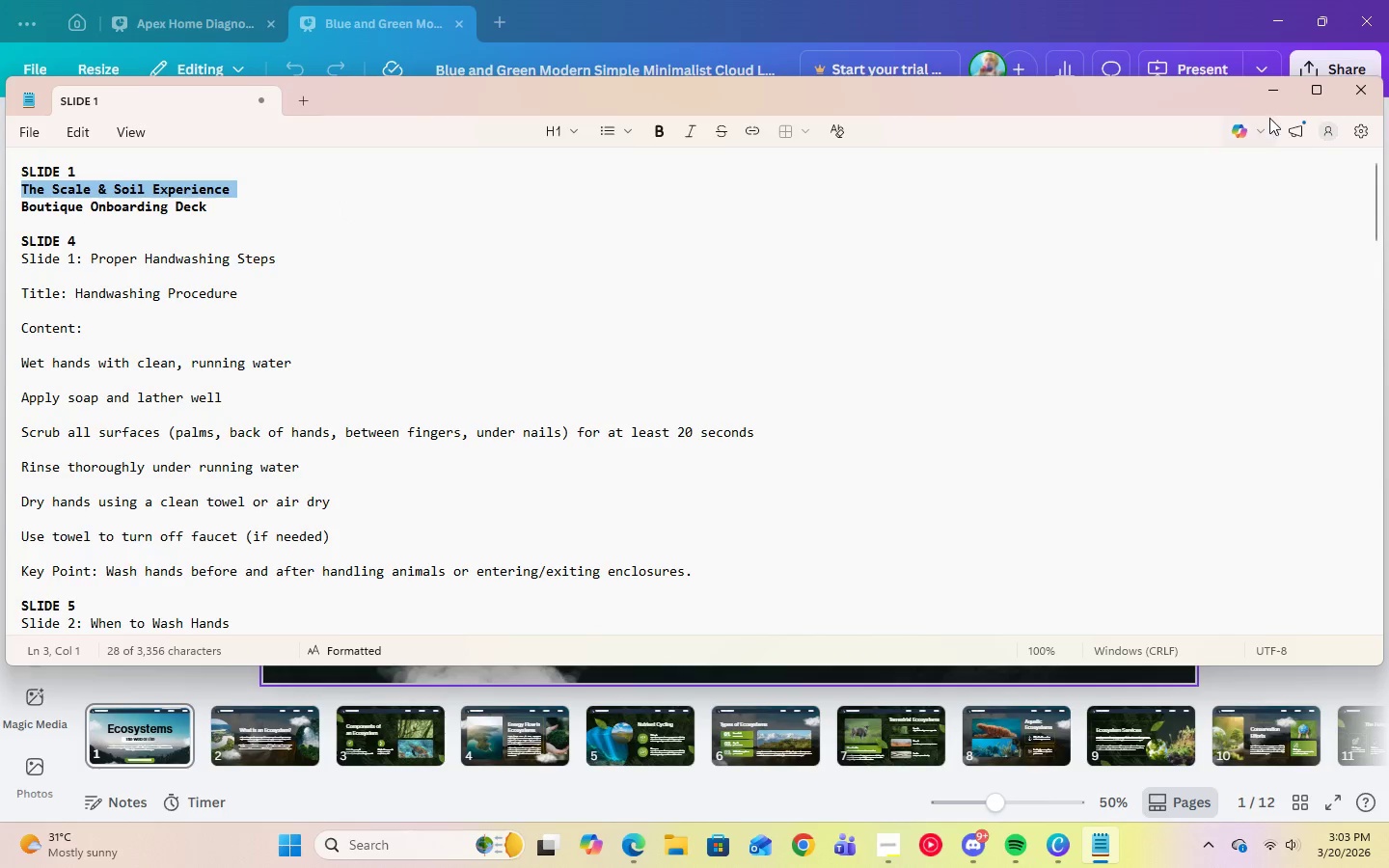 
left_click([1263, 92])
 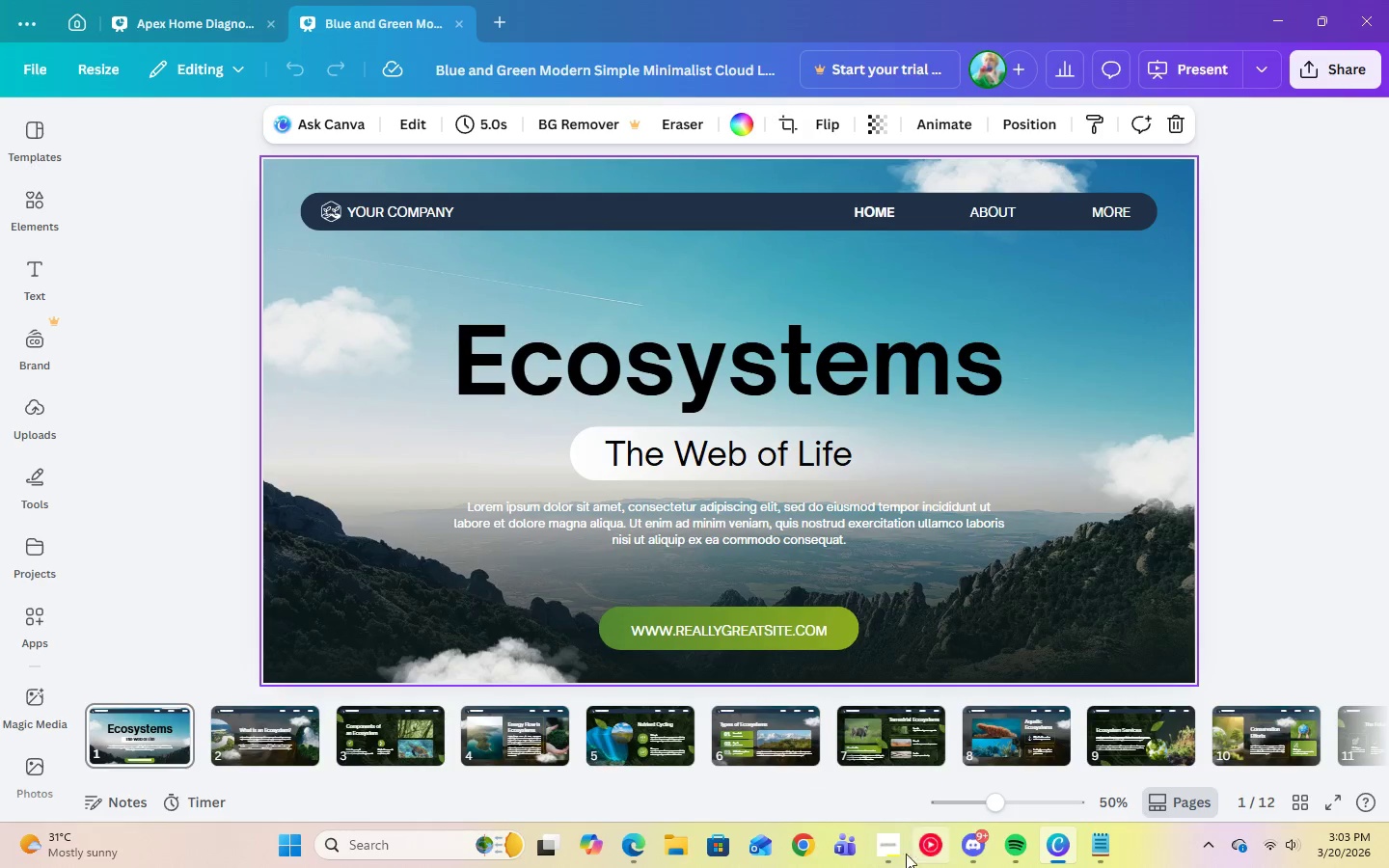 
left_click([889, 859])
 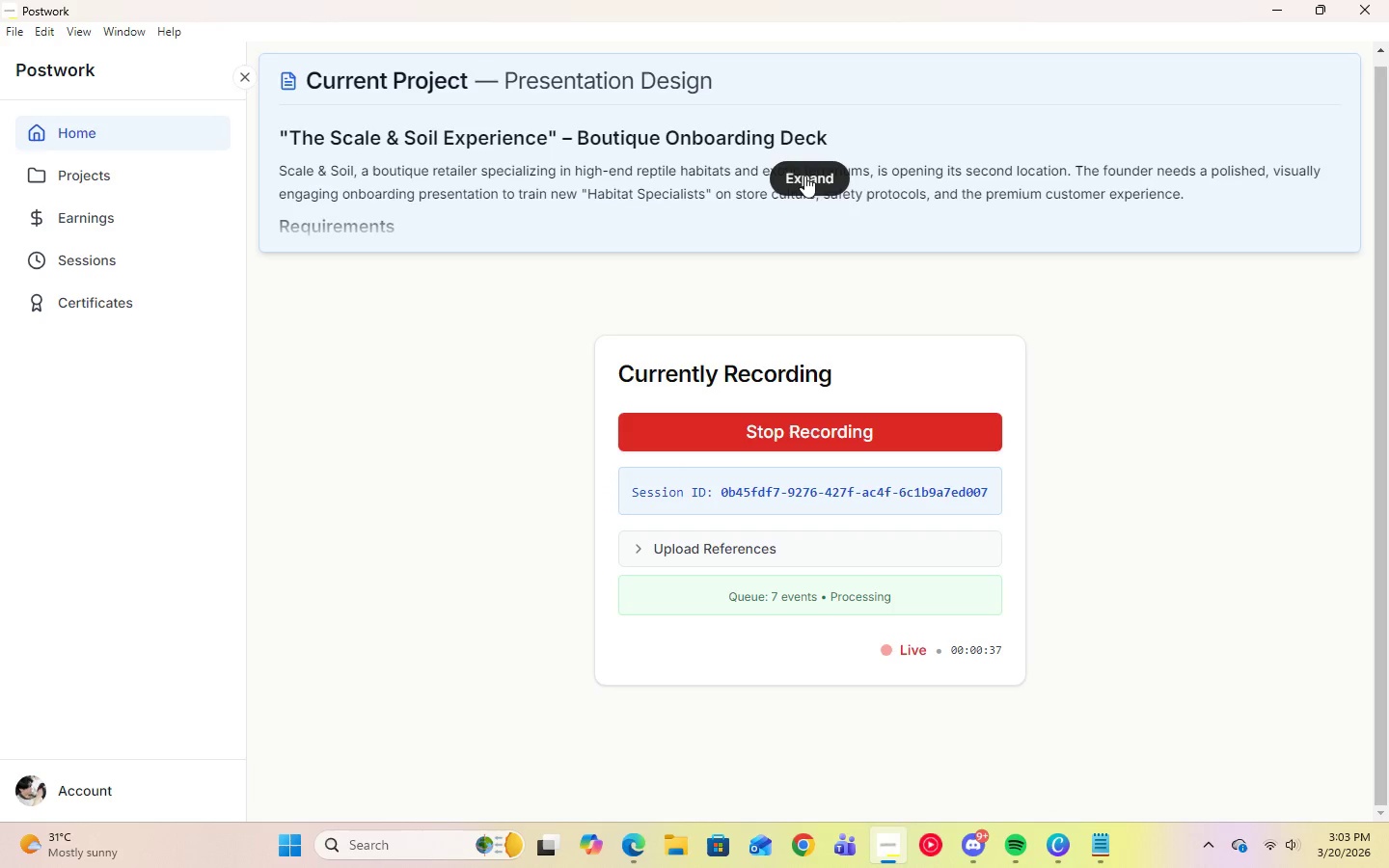 
wait(5.67)
 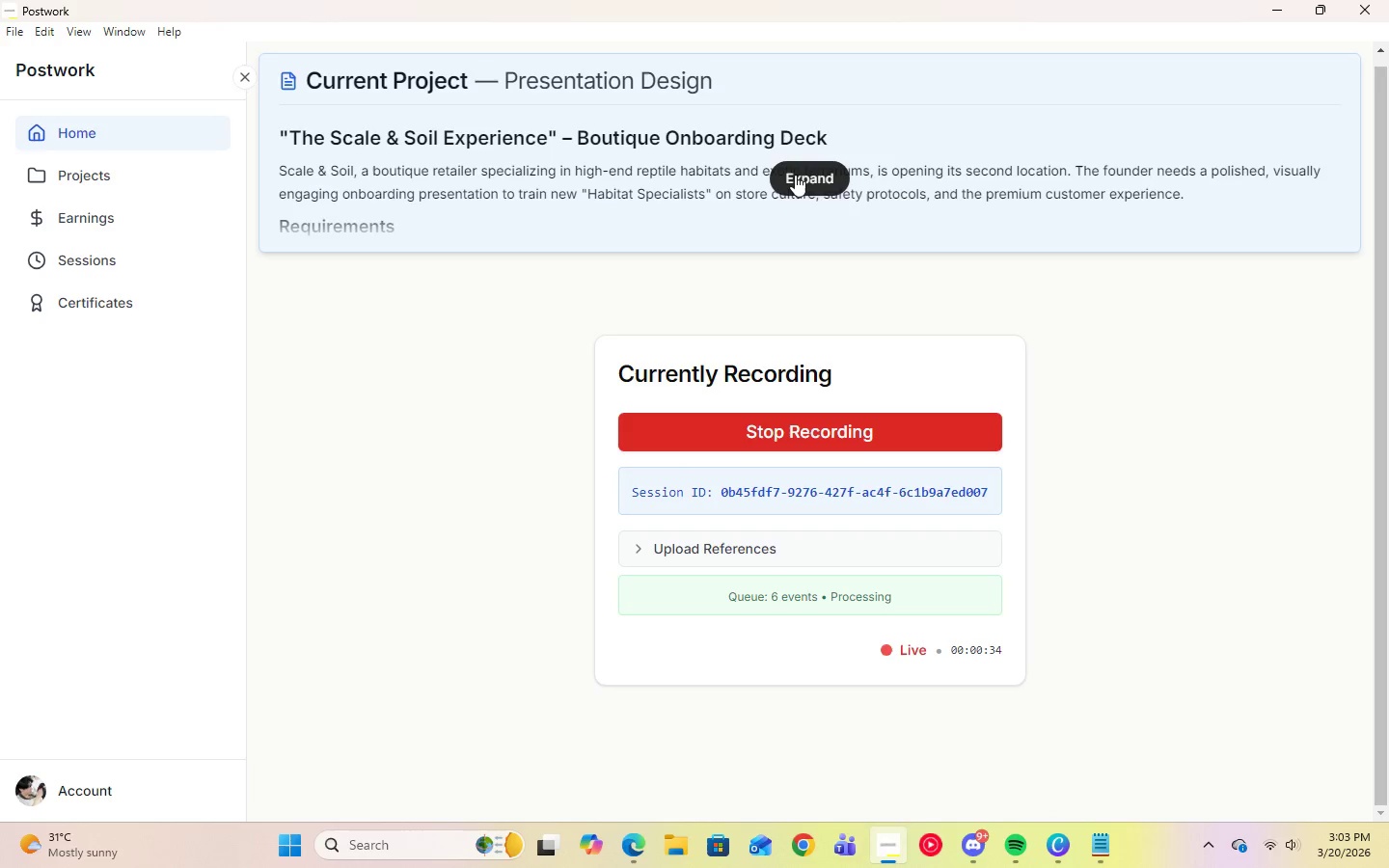 
left_click([1060, 853])
 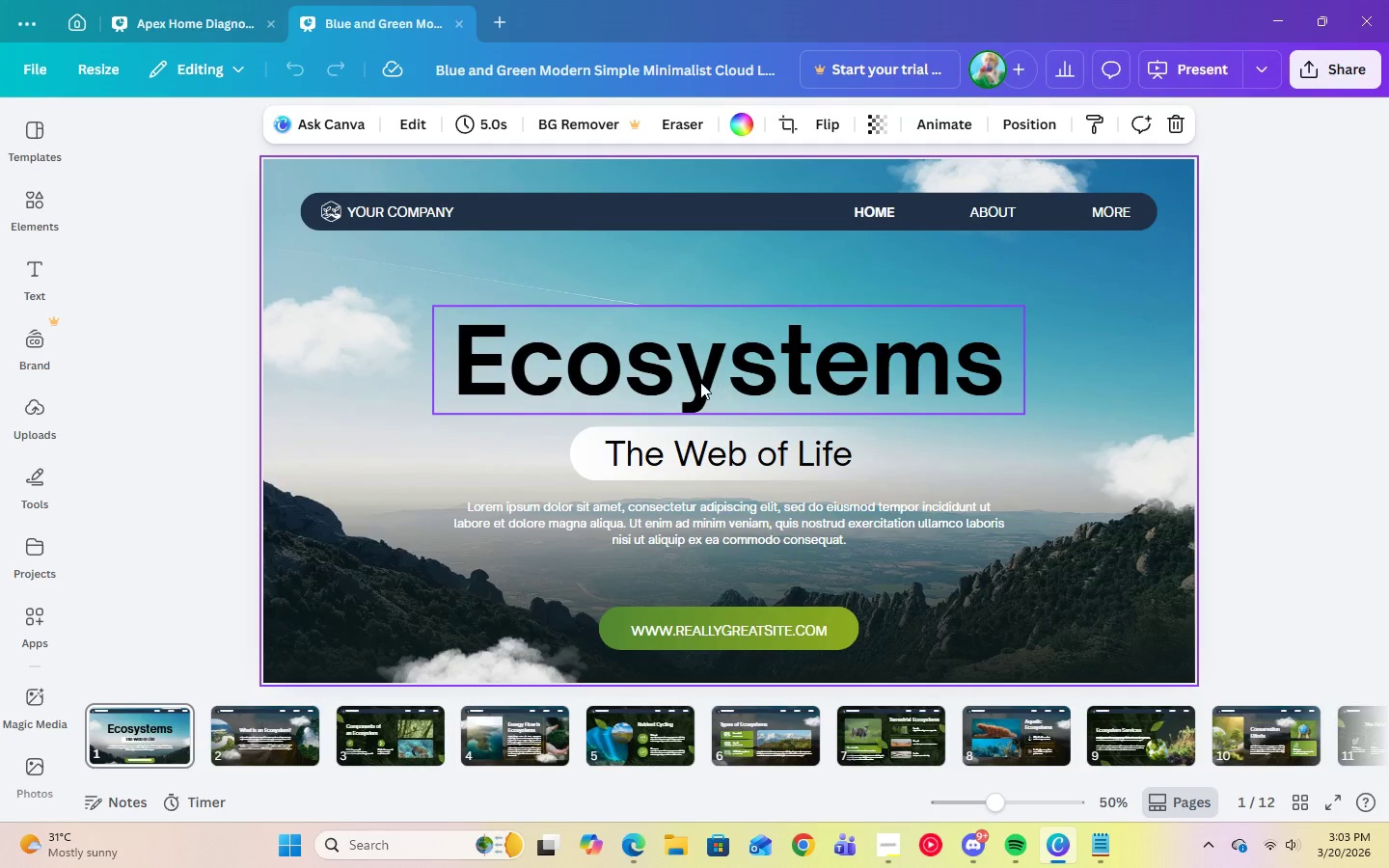 
double_click([700, 382])
 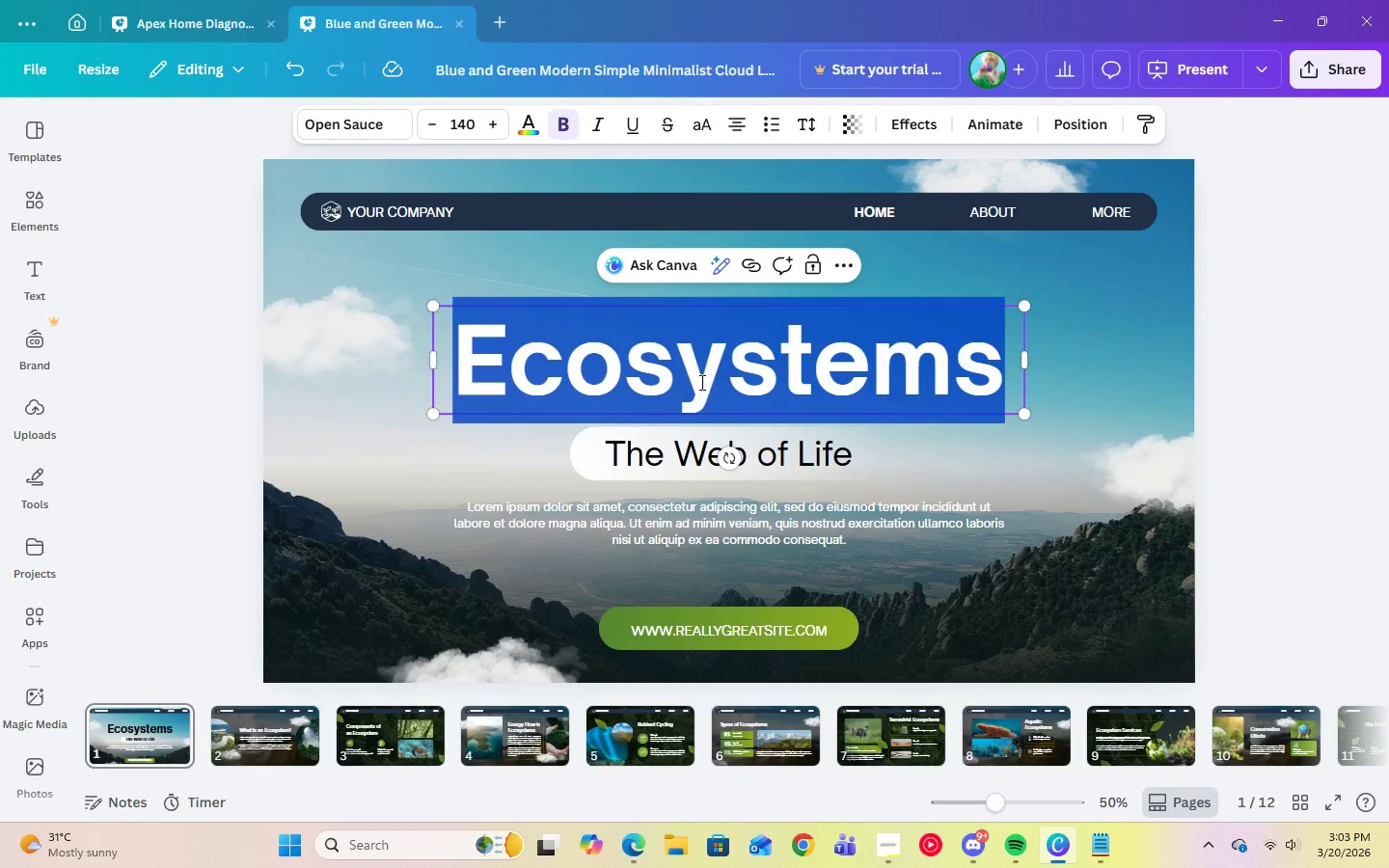 
right_click([700, 382])
 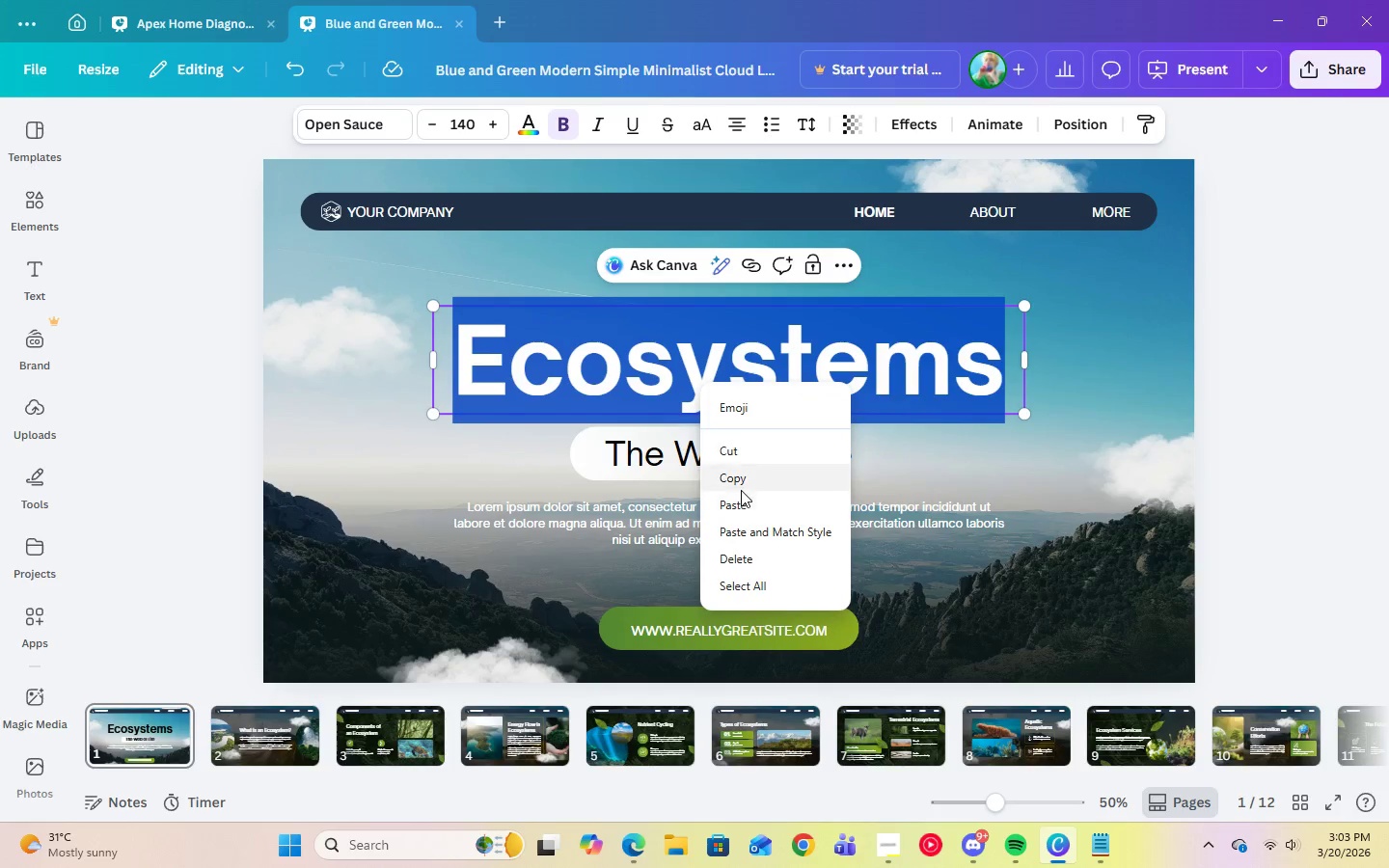 
left_click([740, 496])
 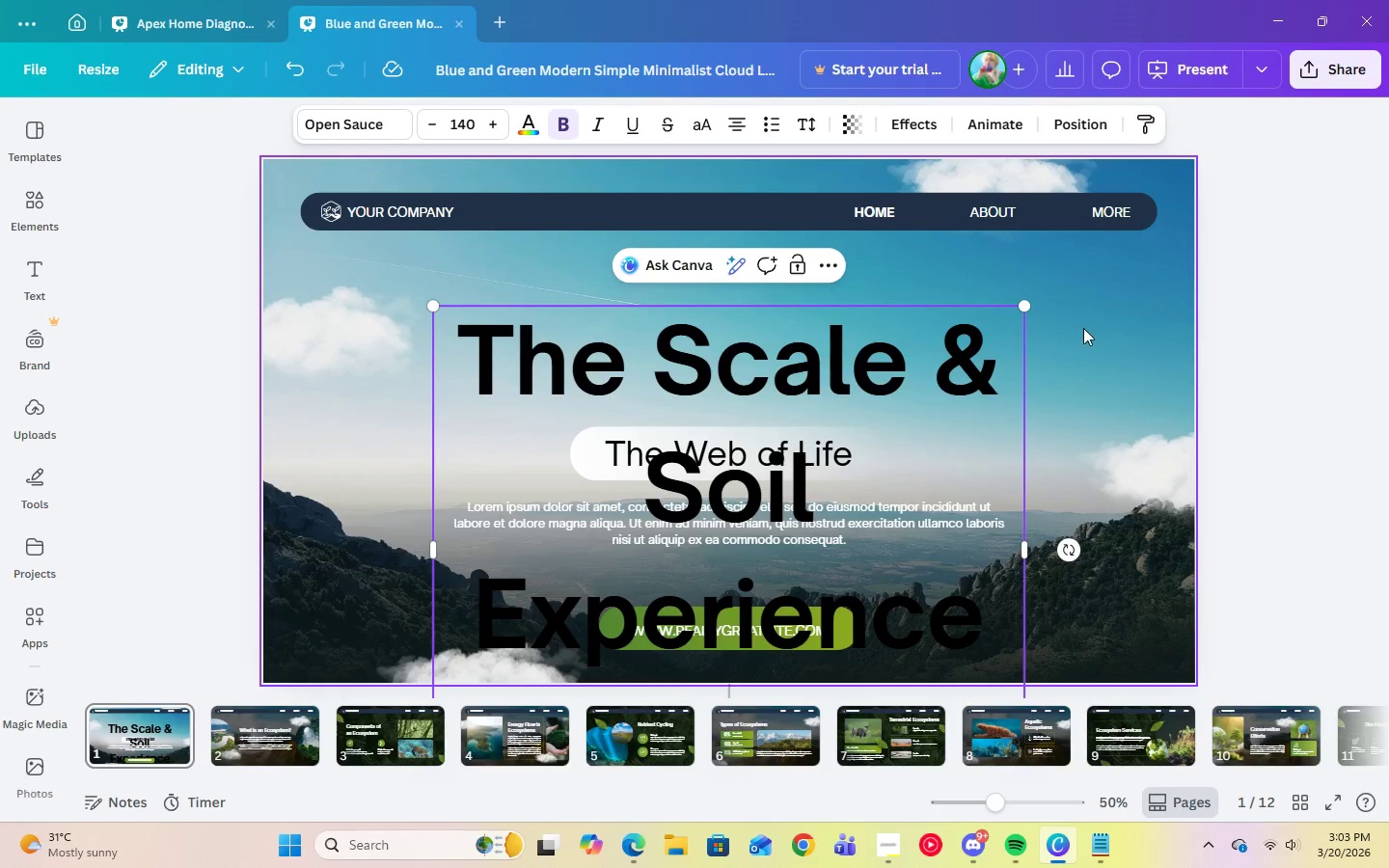 
double_click([765, 359])
 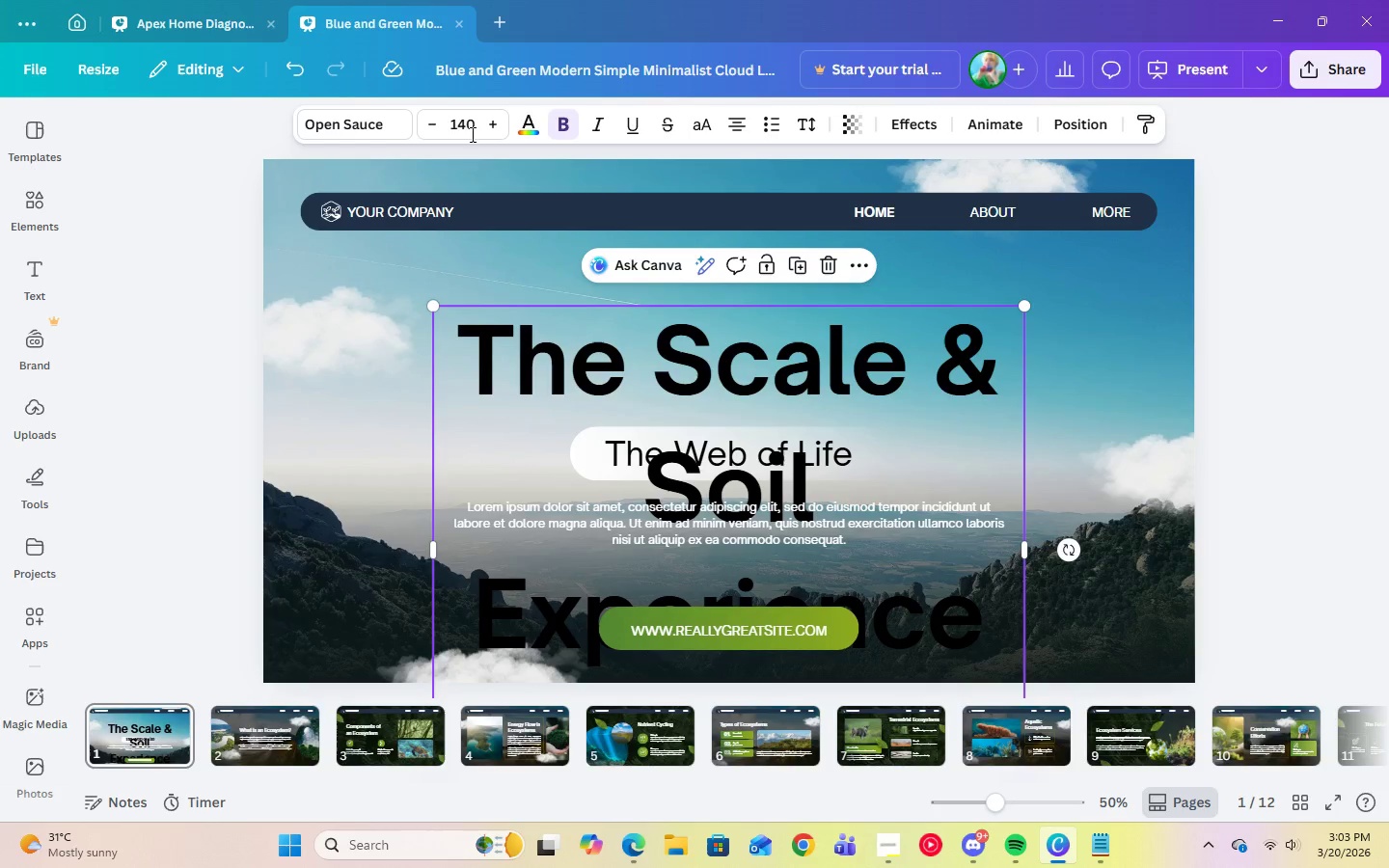 
left_click([455, 123])
 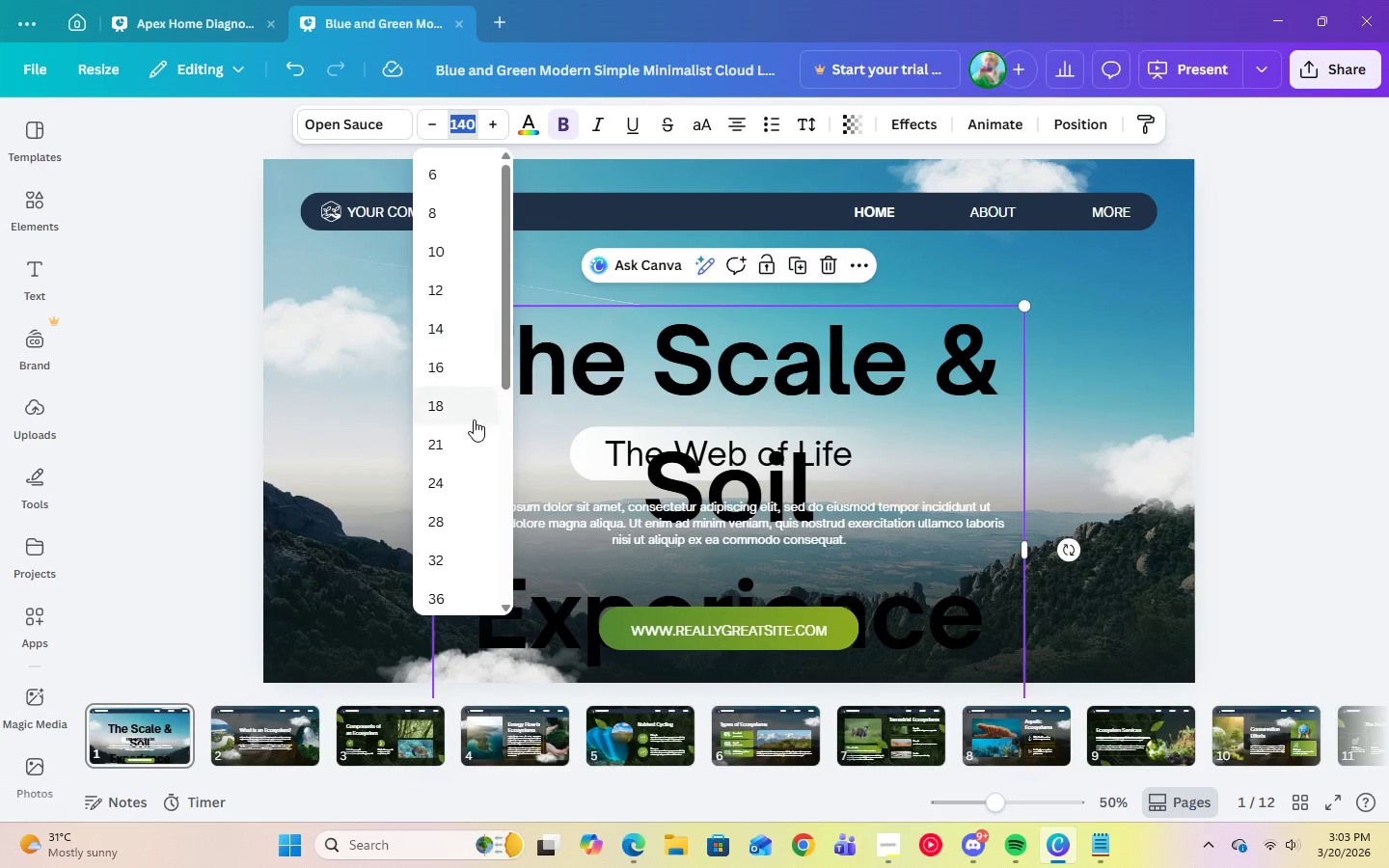 
scroll: coordinate [471, 469], scroll_direction: down, amount: 6.0
 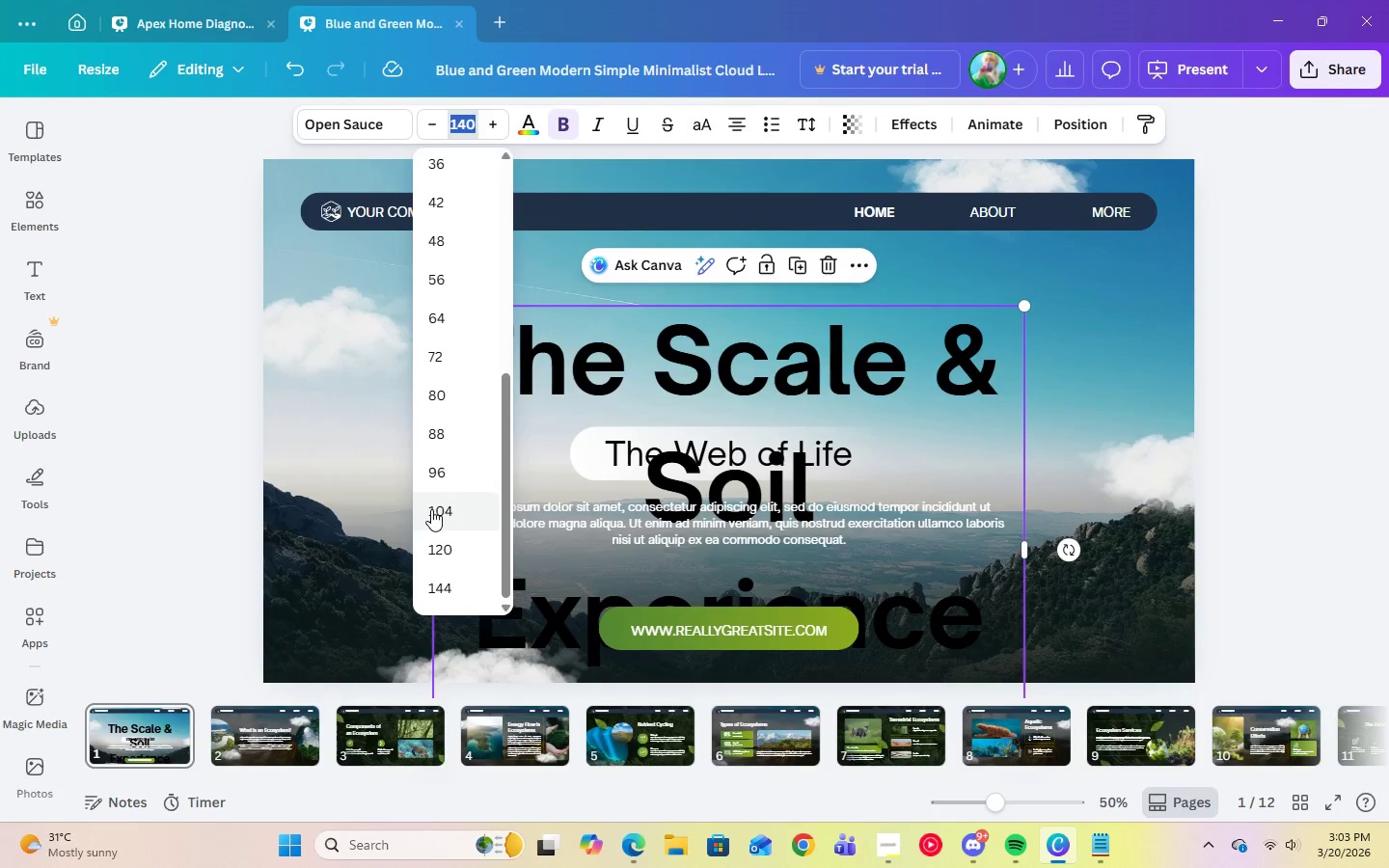 
left_click([431, 508])
 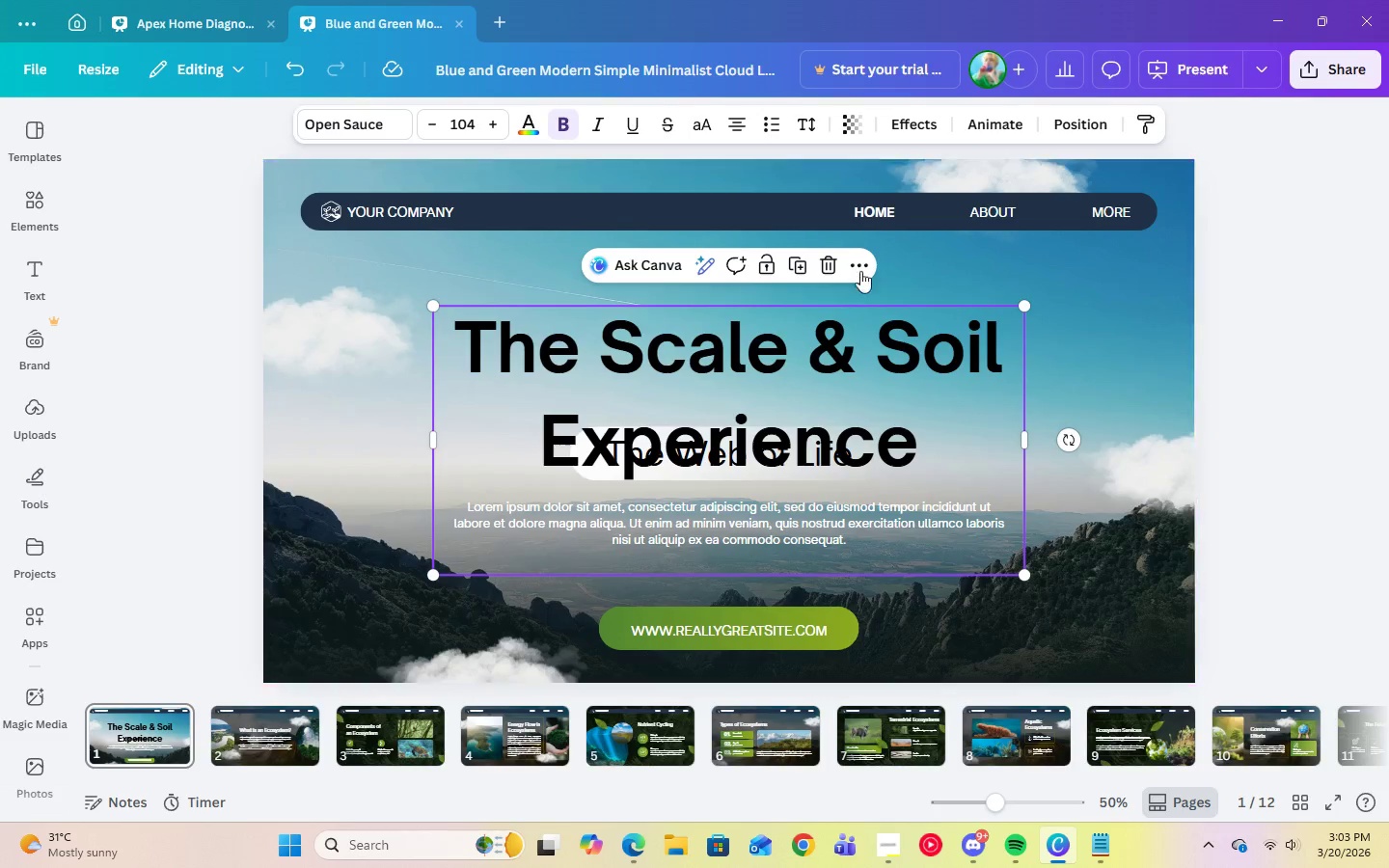 
double_click([676, 378])
 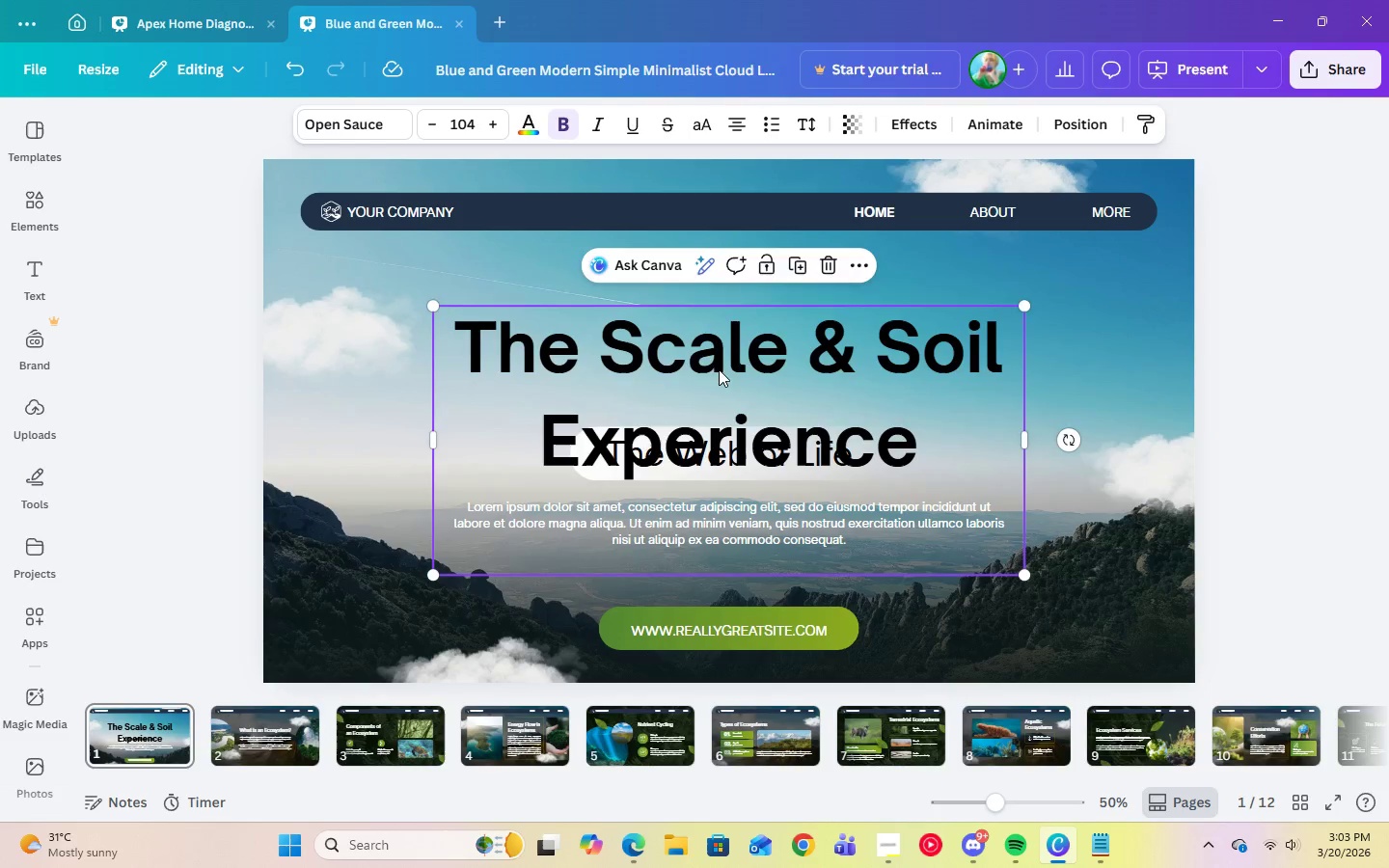 
left_click_drag(start_coordinate=[719, 370], to_coordinate=[719, 331])
 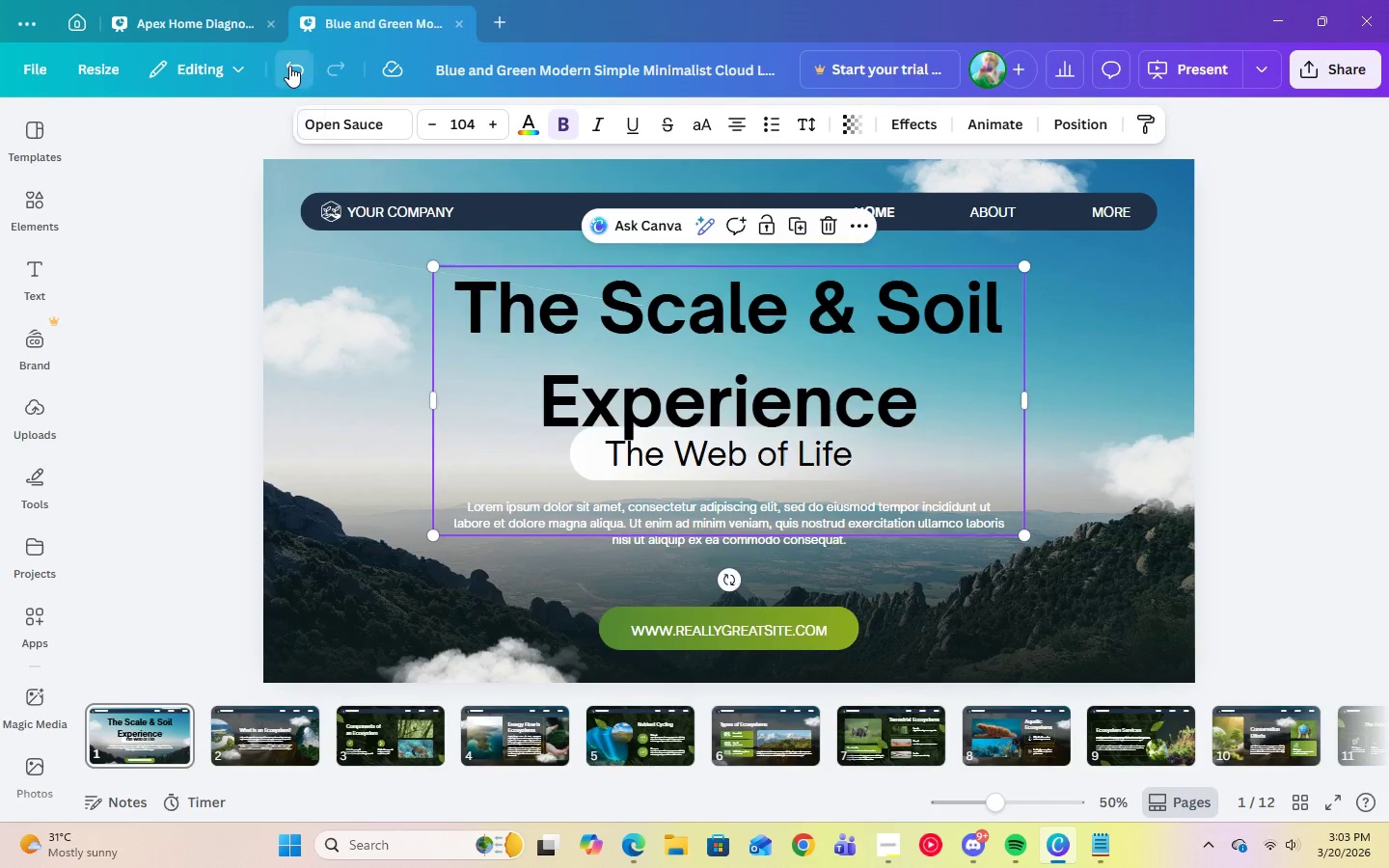 
double_click([289, 66])
 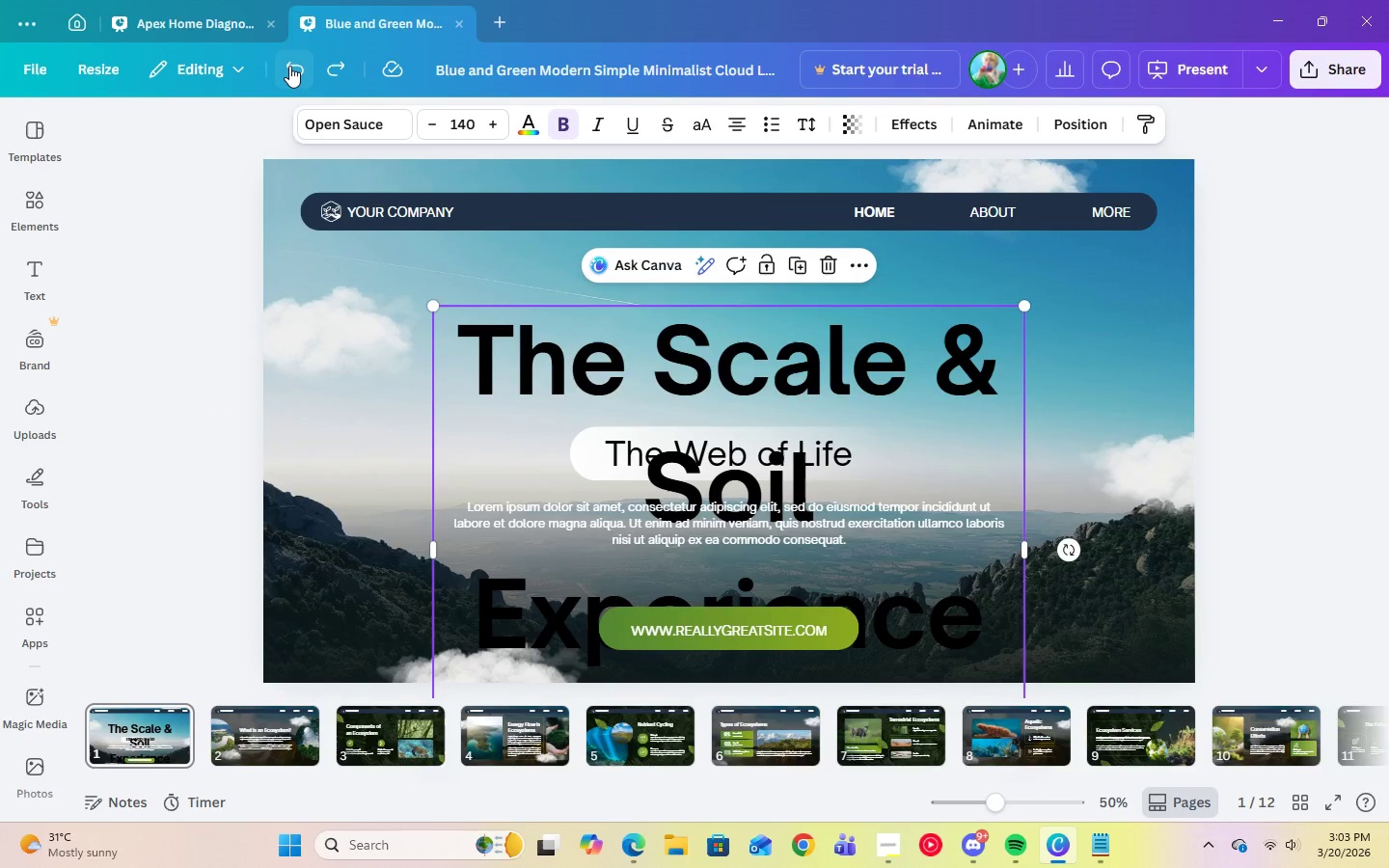 
left_click([289, 66])
 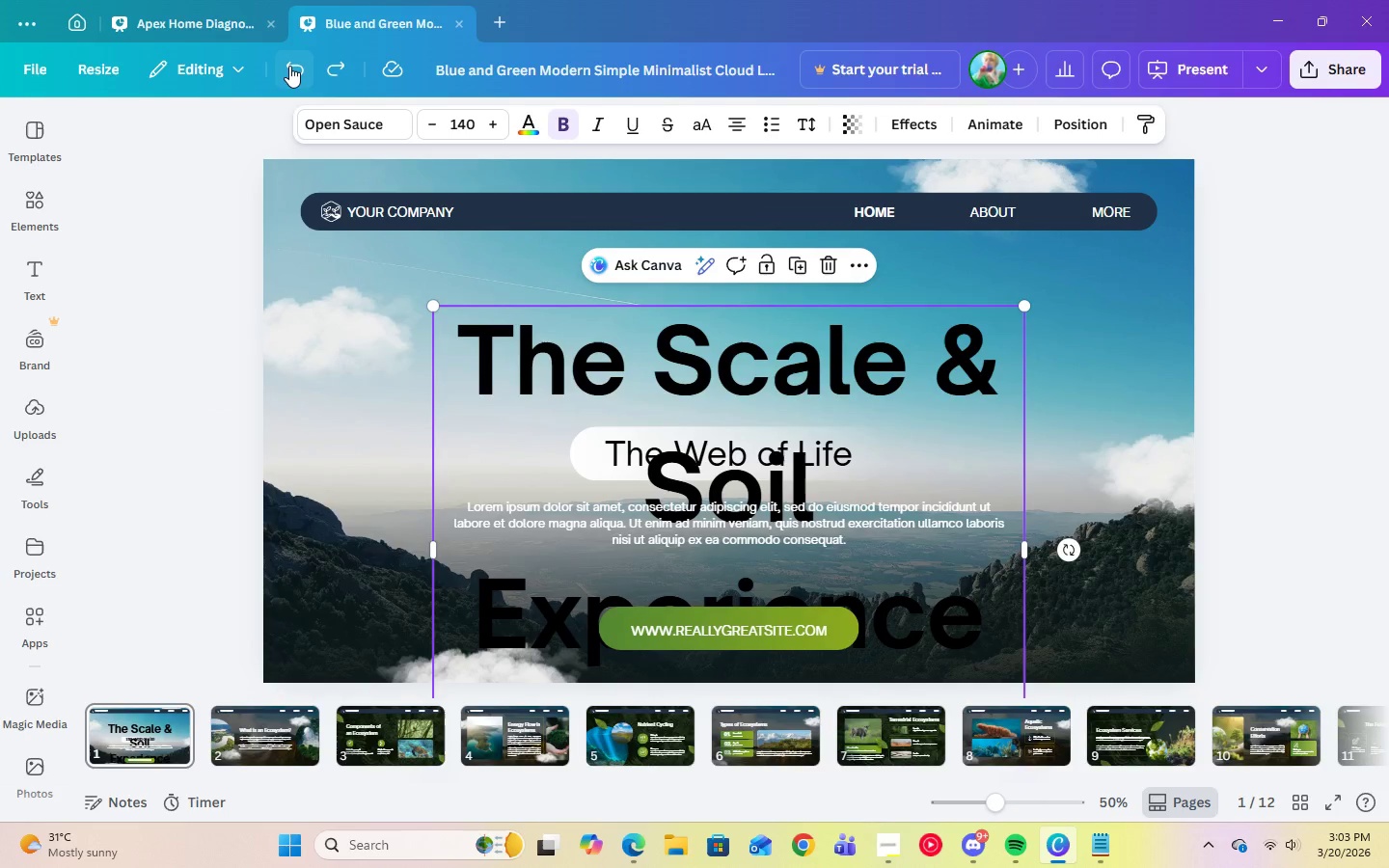 
left_click([289, 66])
 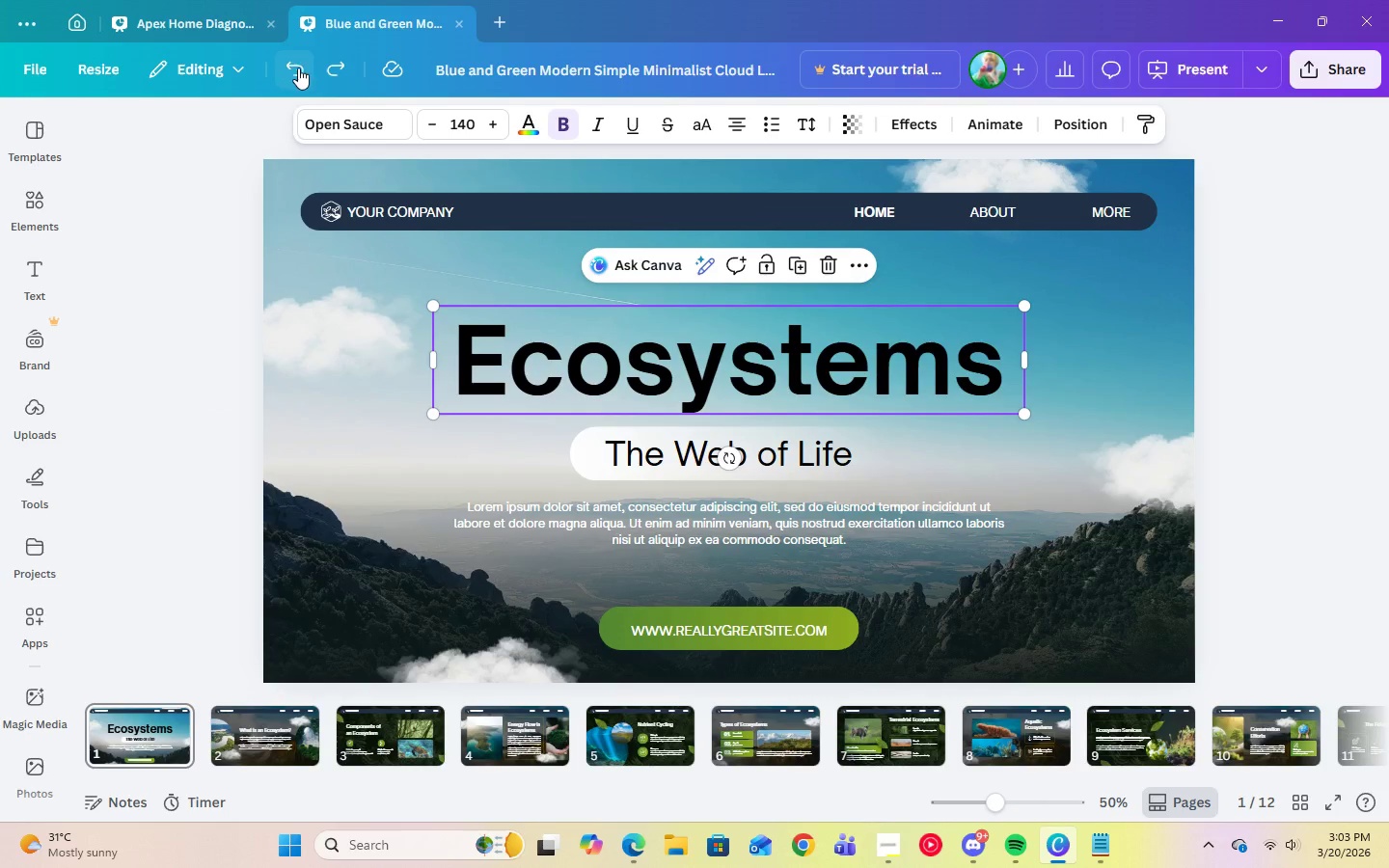 
left_click([340, 77])
 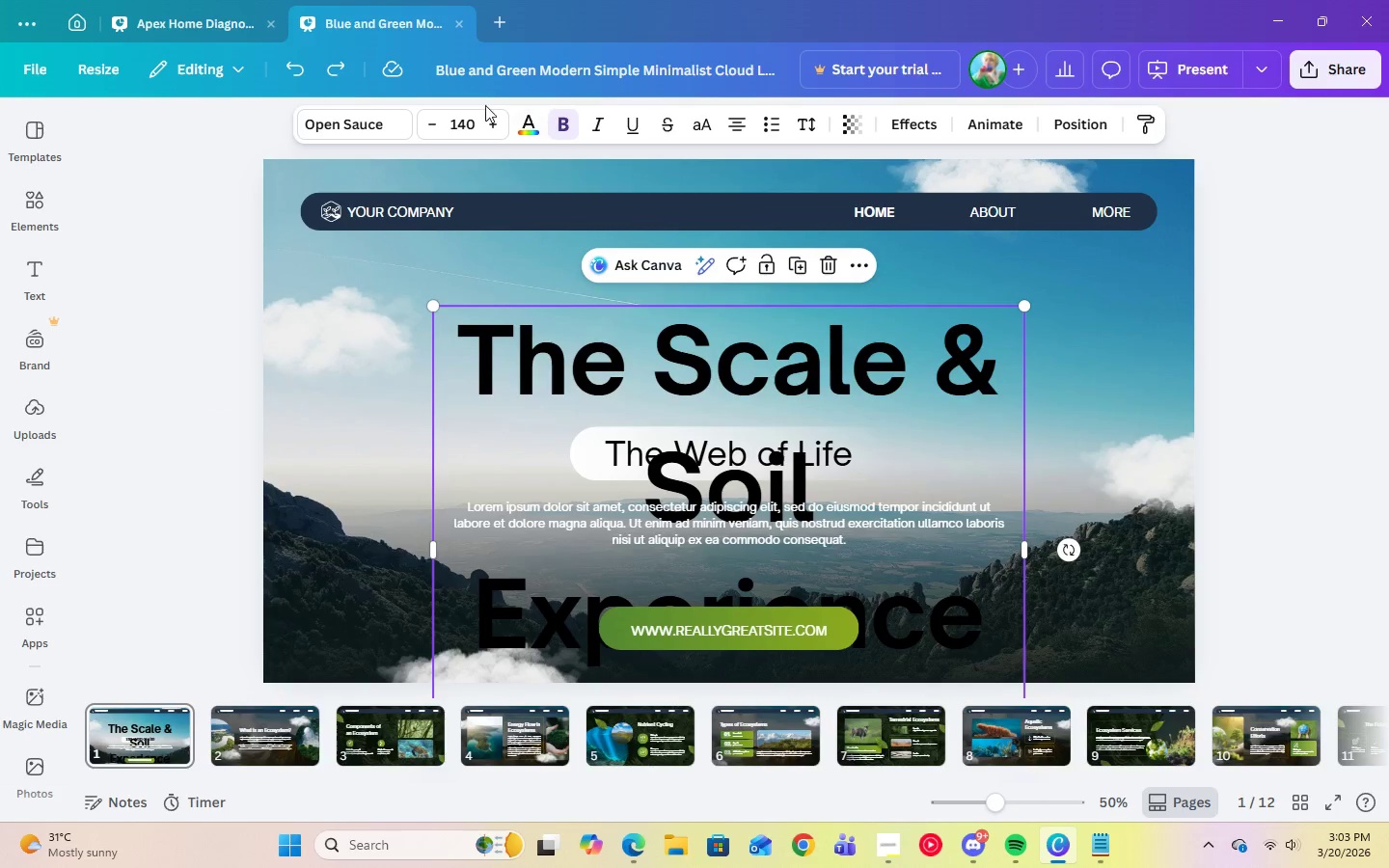 
left_click([466, 125])
 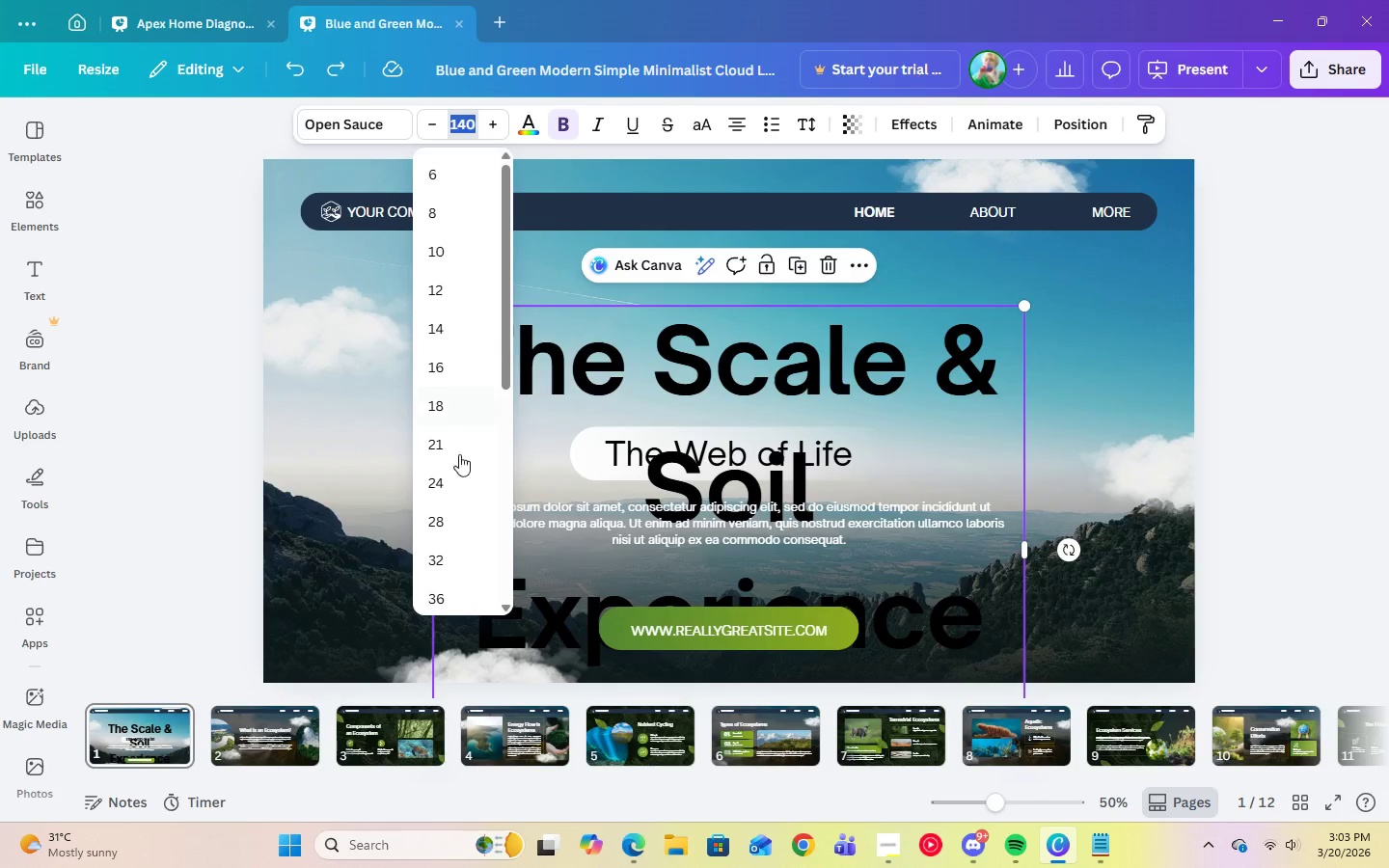 
scroll: coordinate [460, 462], scroll_direction: down, amount: 6.0
 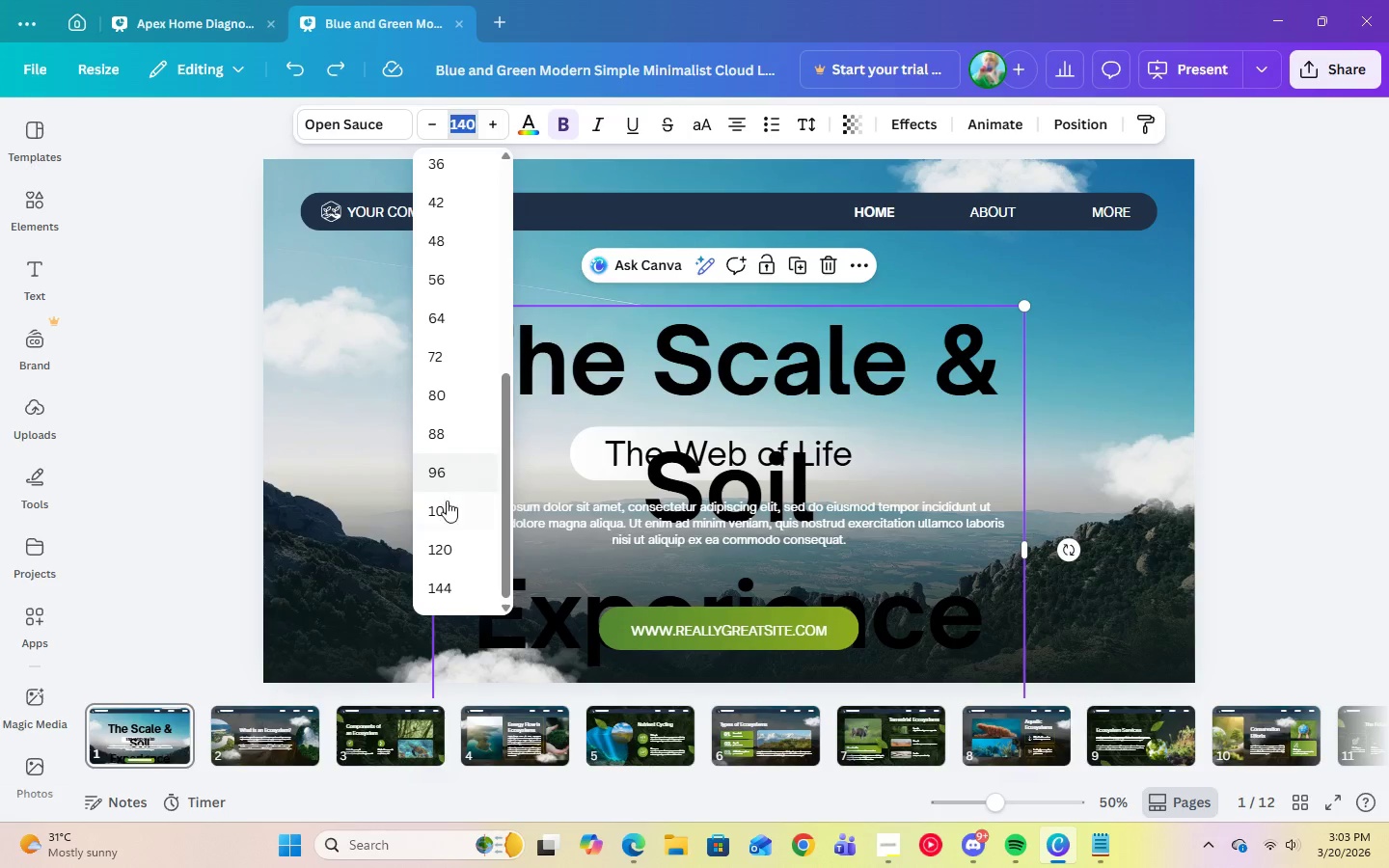 
left_click([447, 502])
 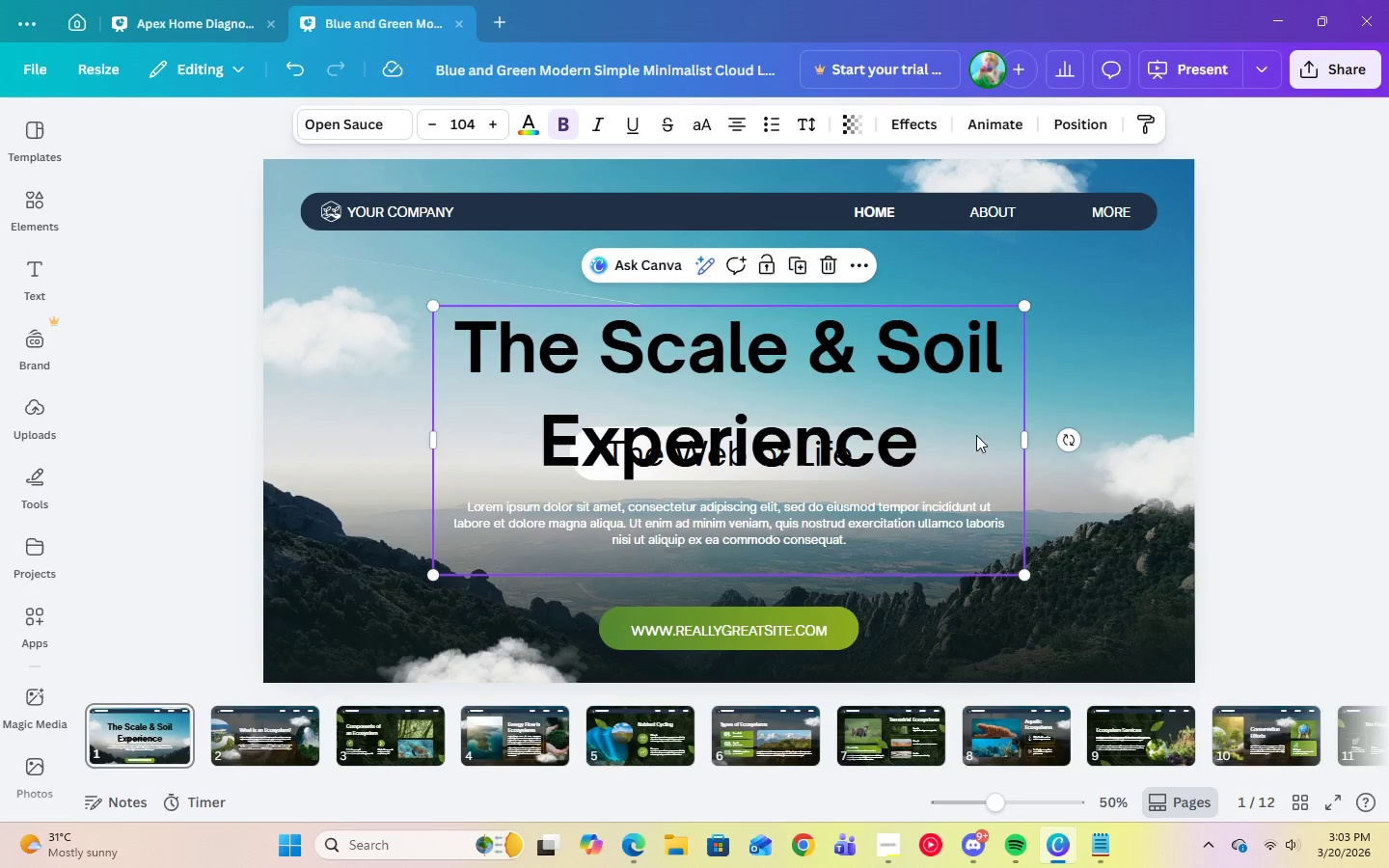 
left_click([1096, 371])
 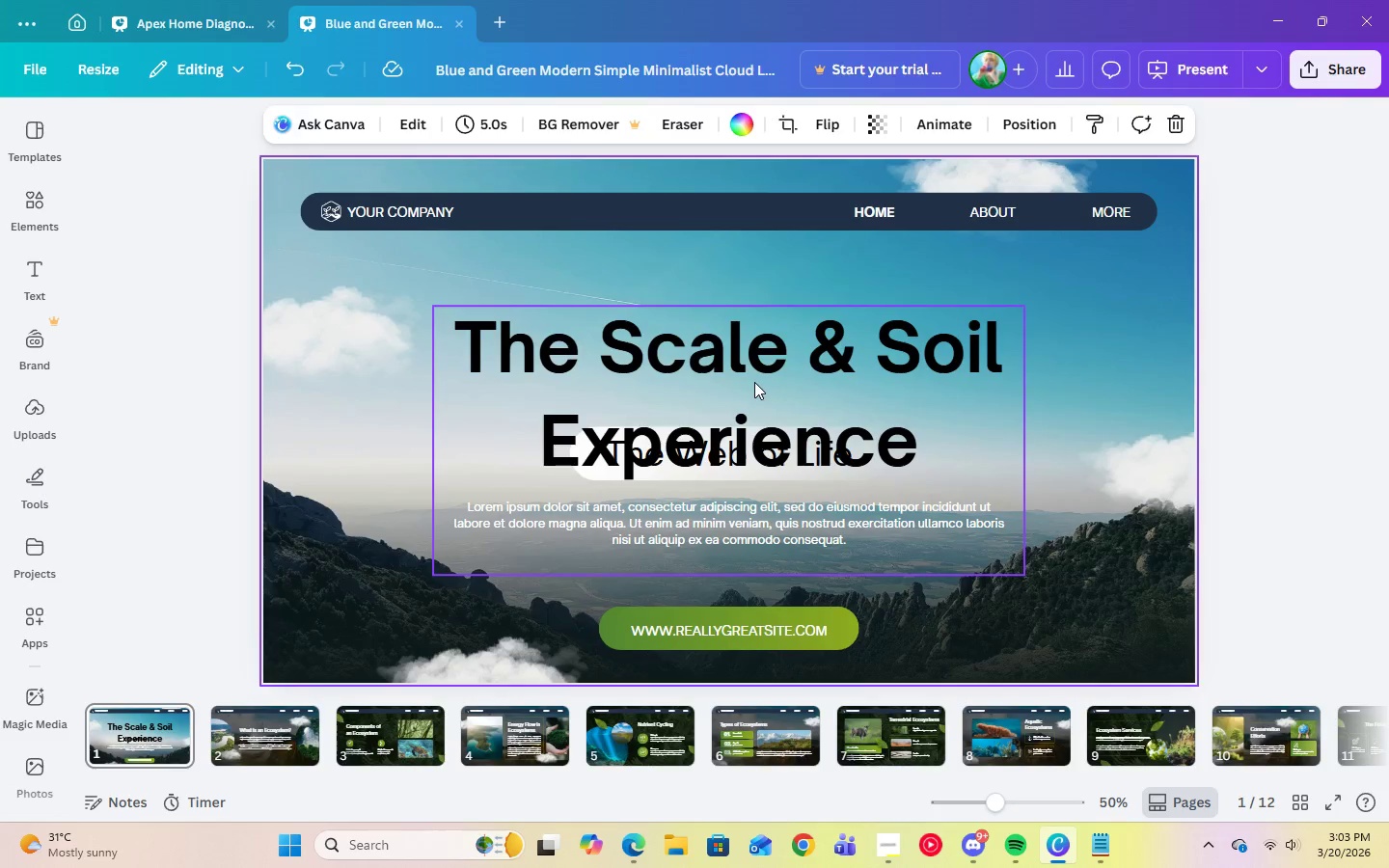 
left_click_drag(start_coordinate=[754, 382], to_coordinate=[757, 366])
 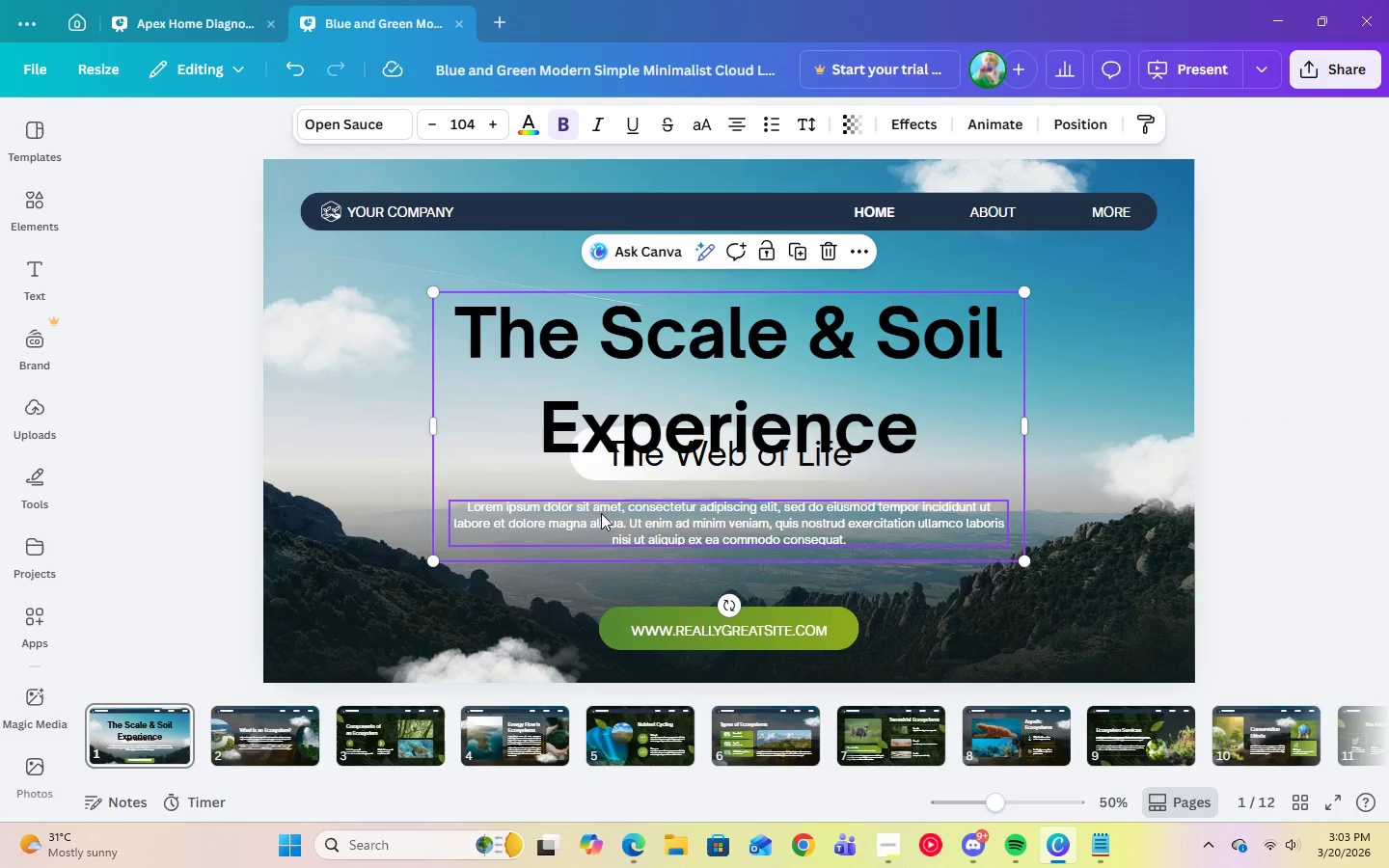 
left_click([601, 513])
 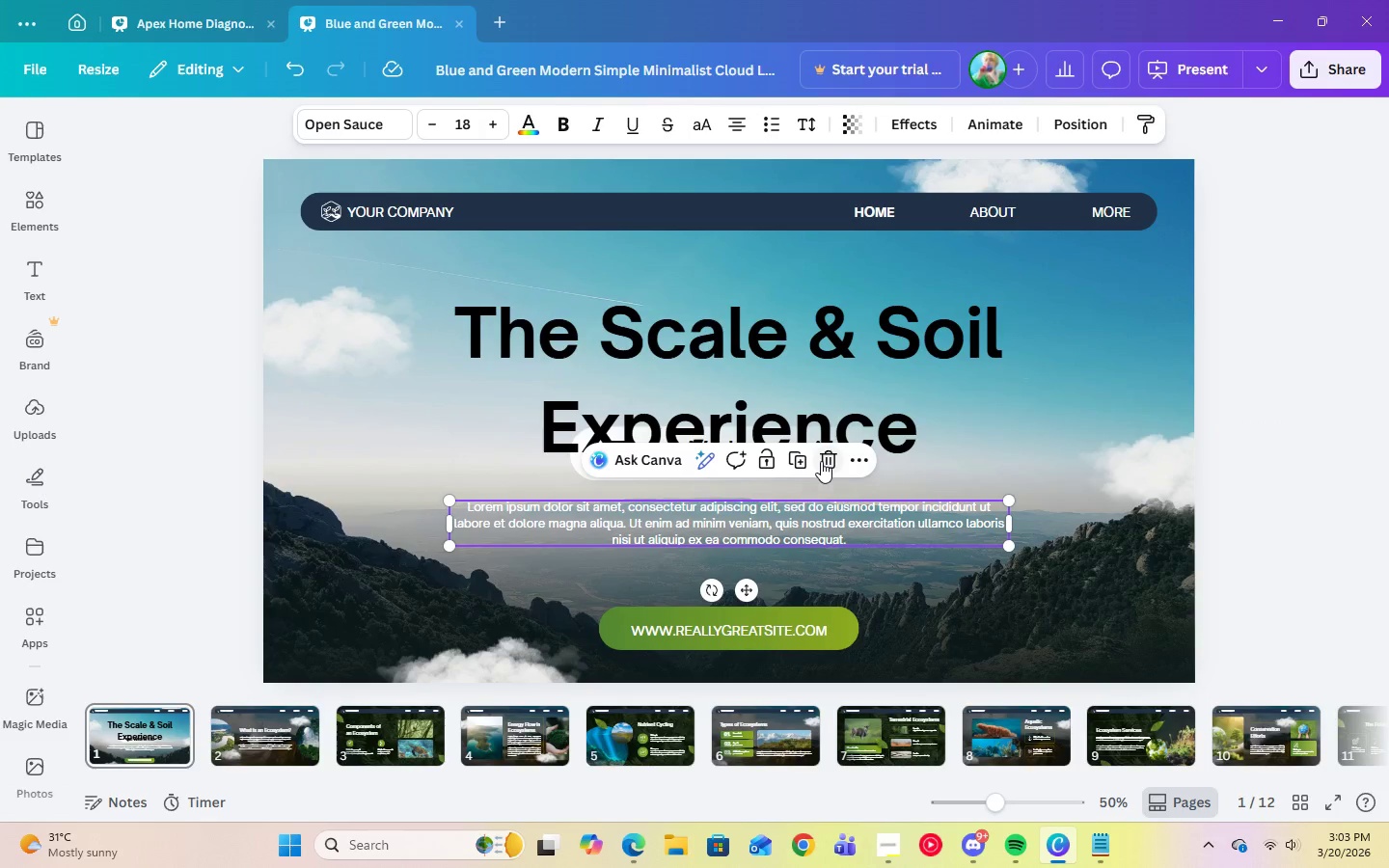 
left_click([822, 461])
 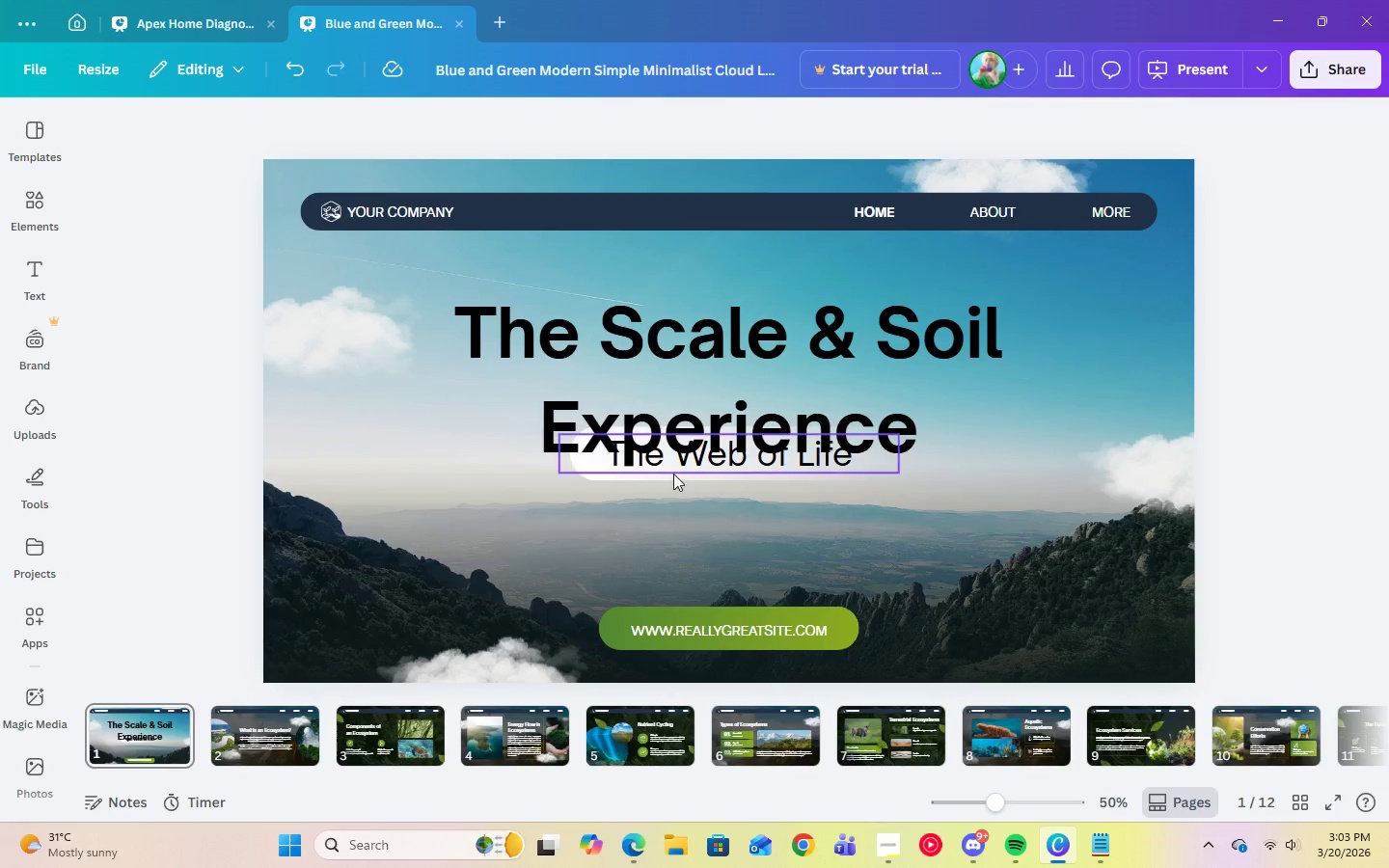 
left_click([674, 464])
 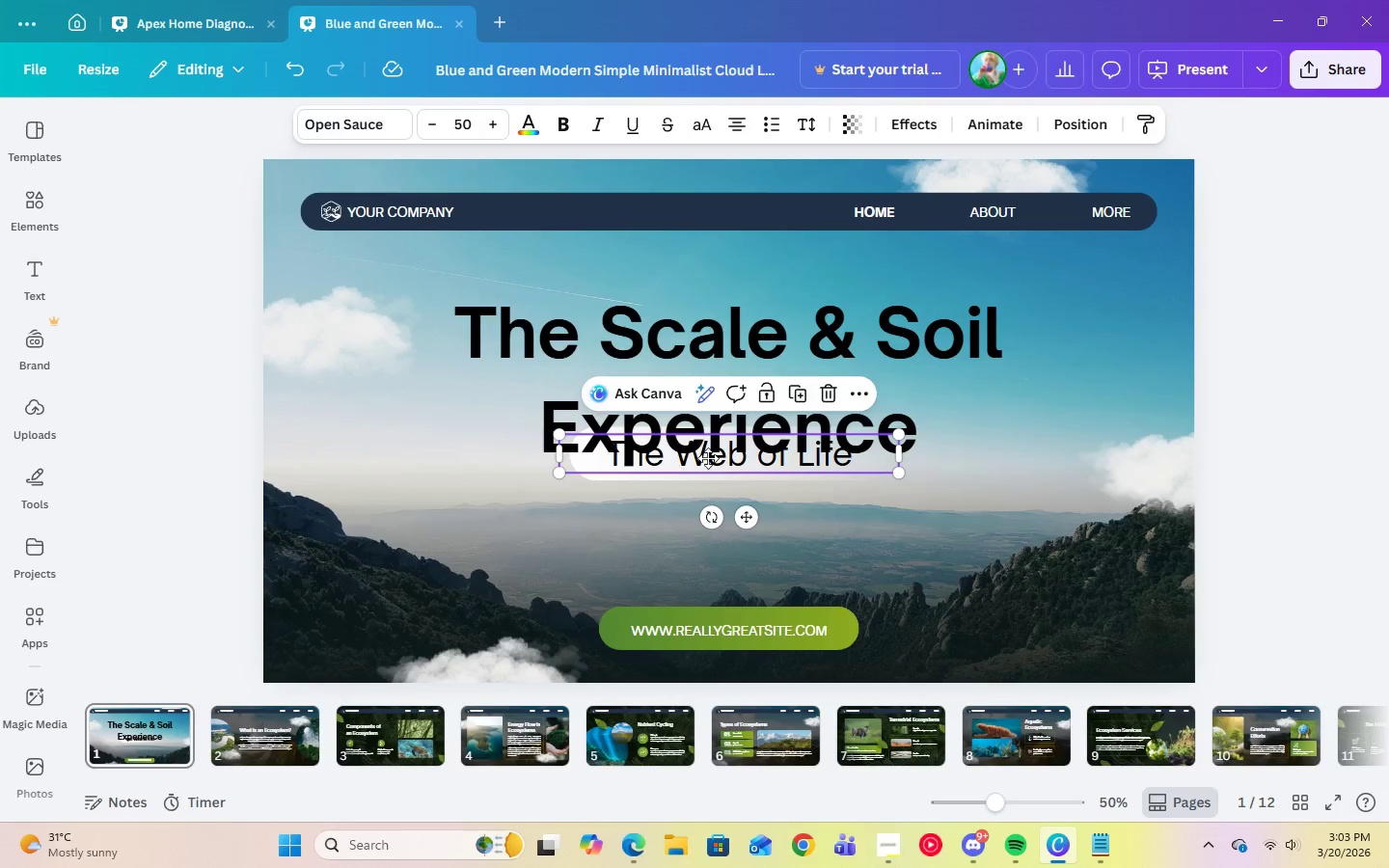 
left_click_drag(start_coordinate=[674, 462], to_coordinate=[1018, 417])
 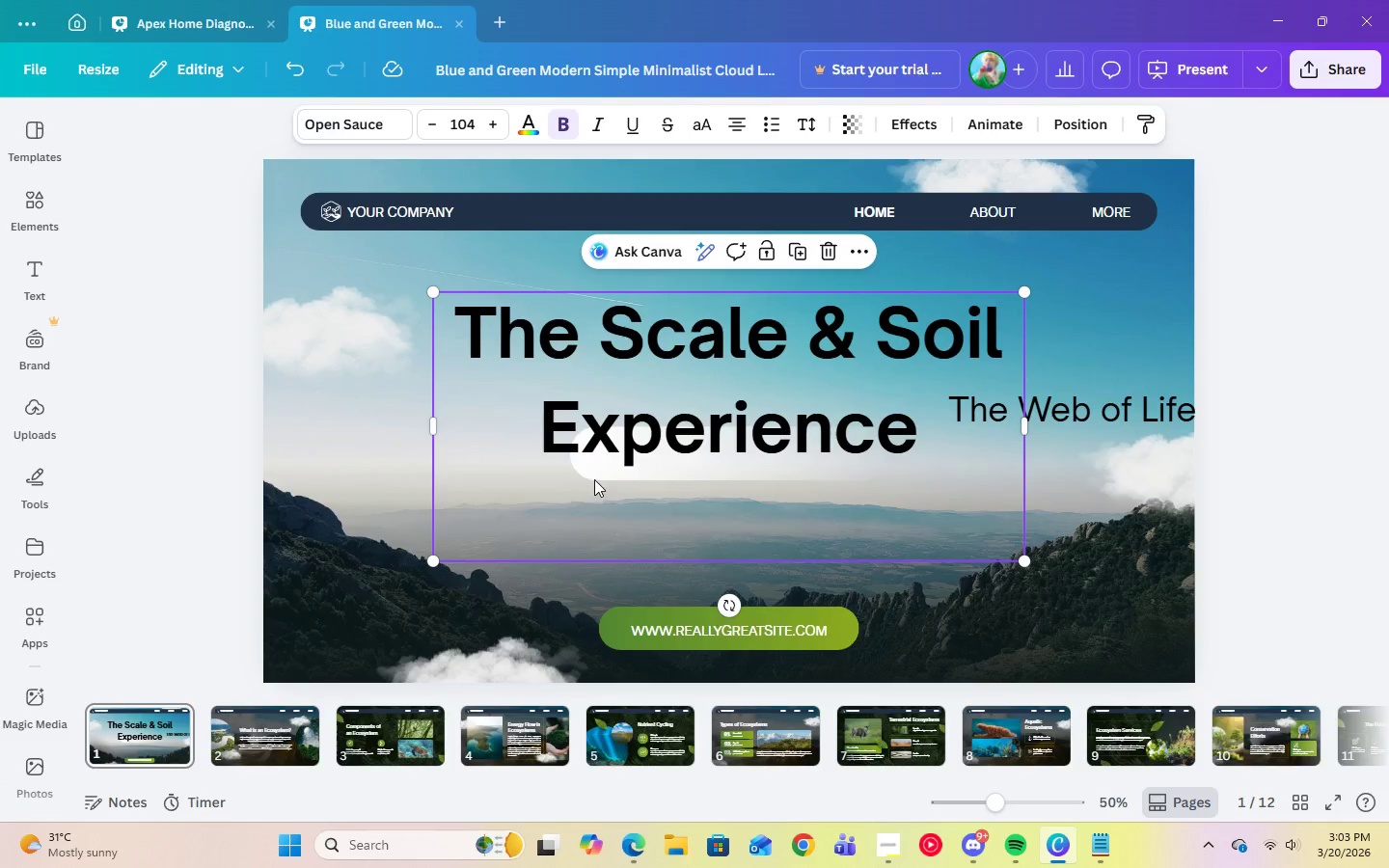 
left_click([594, 470])
 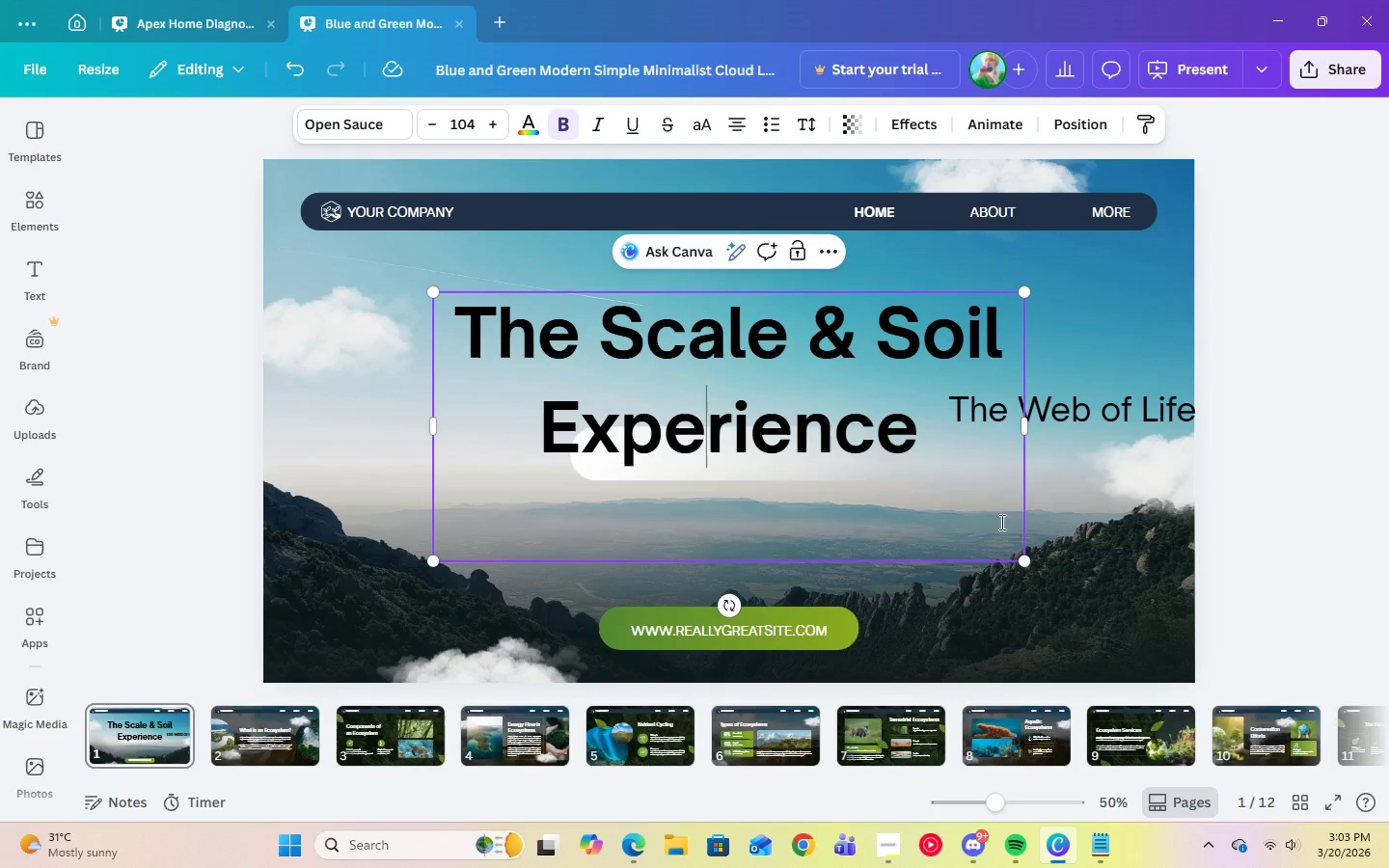 
double_click([1083, 578])
 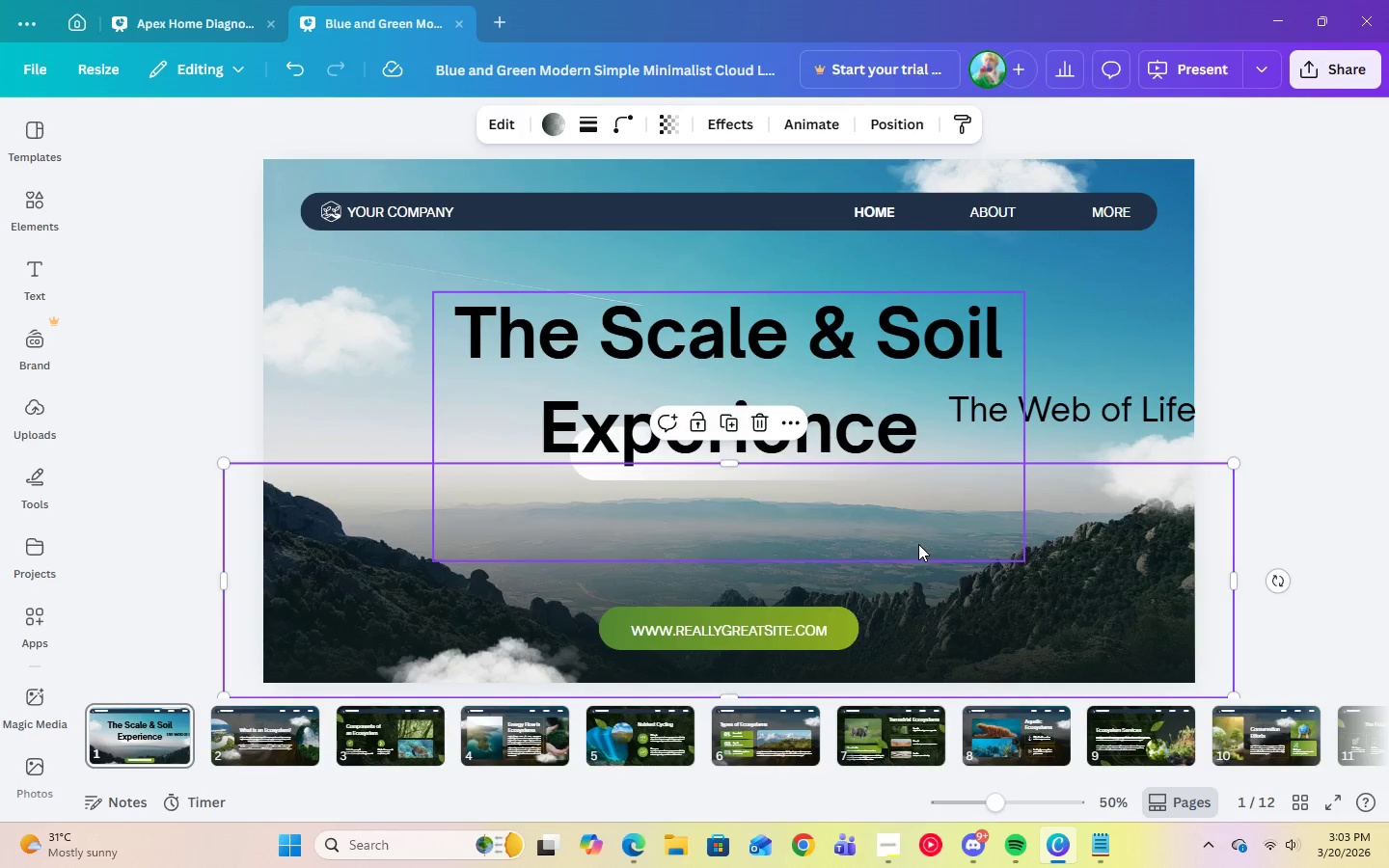 
left_click([918, 543])
 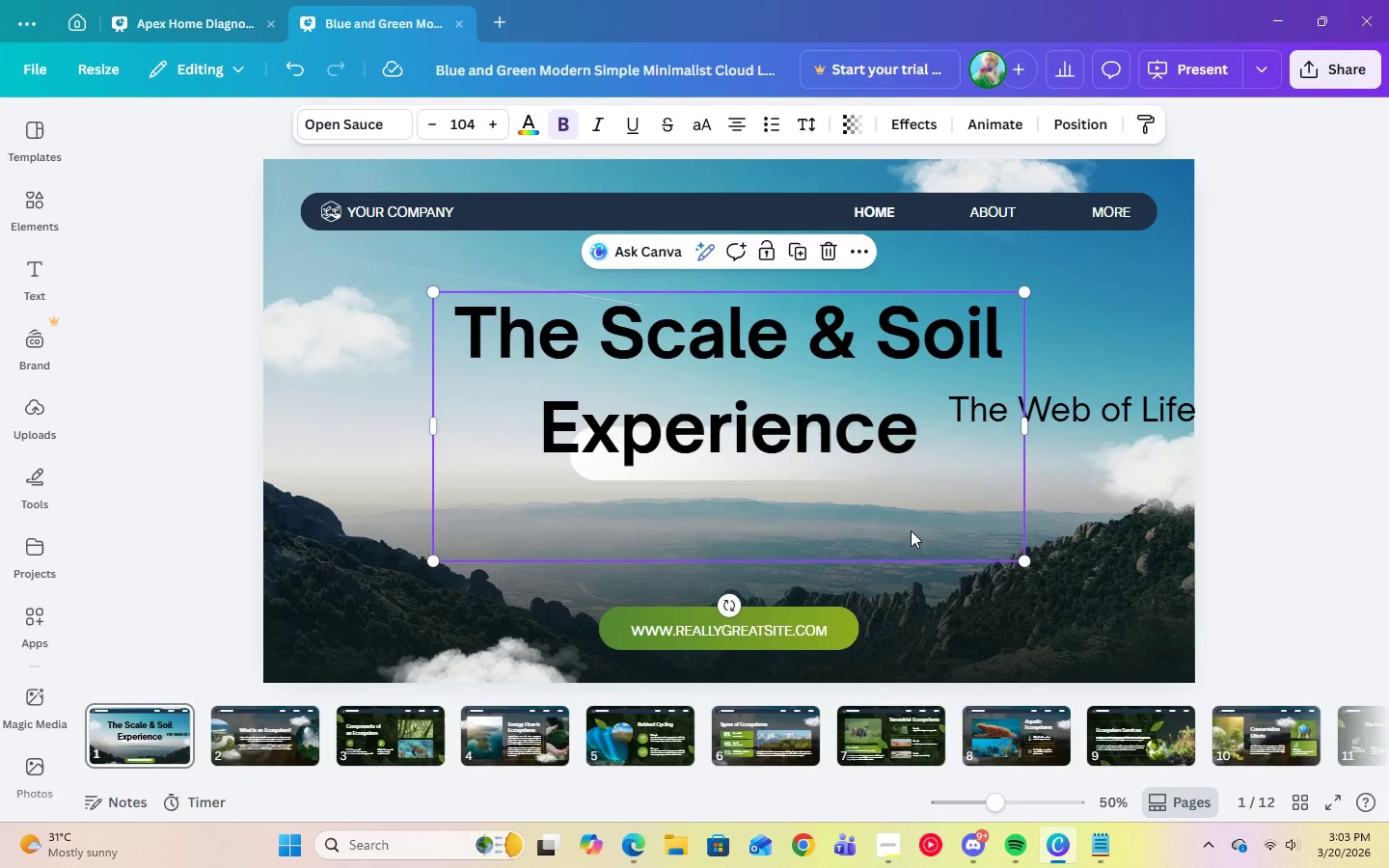 
left_click_drag(start_coordinate=[911, 531], to_coordinate=[896, 425])
 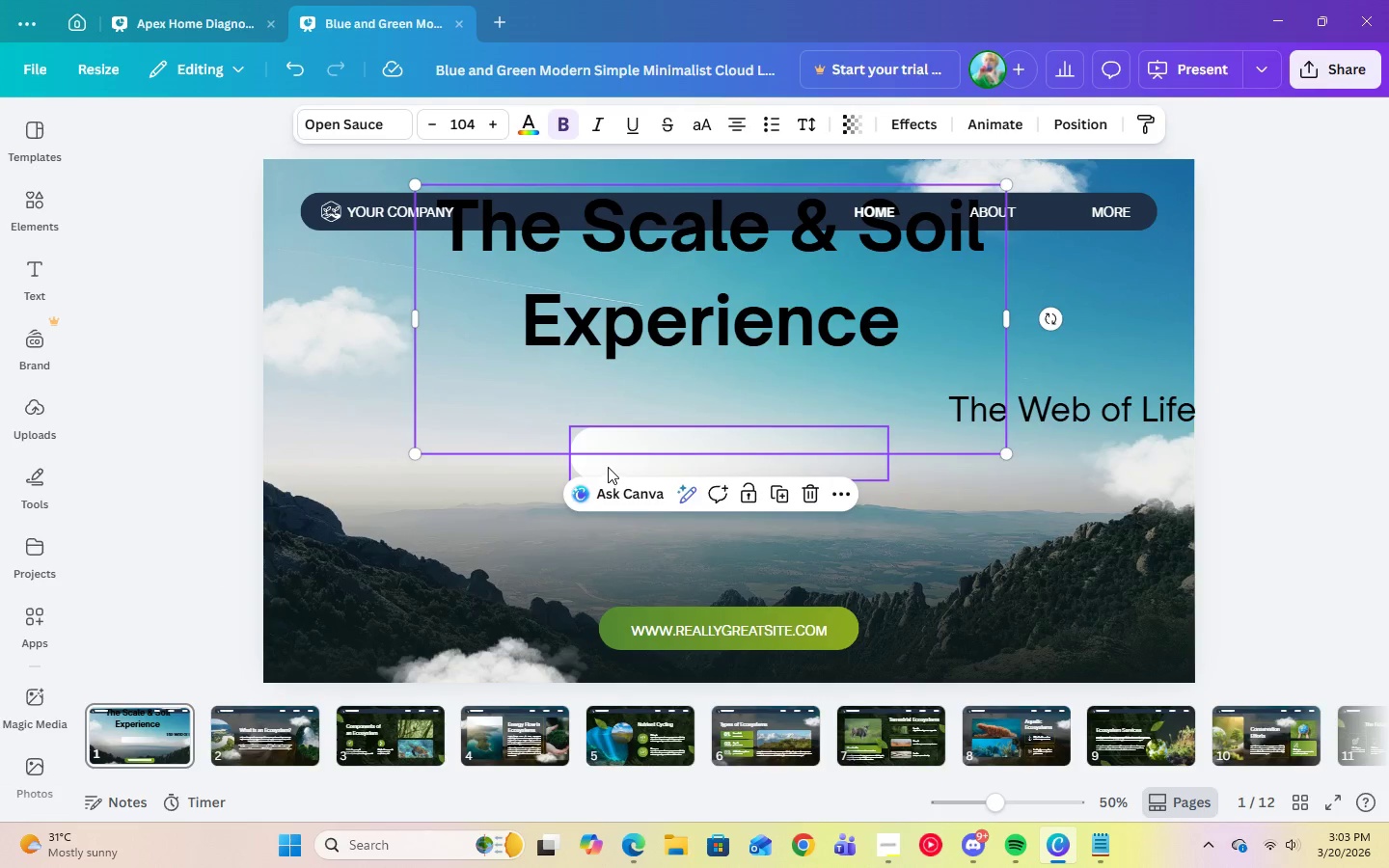 
left_click([608, 467])
 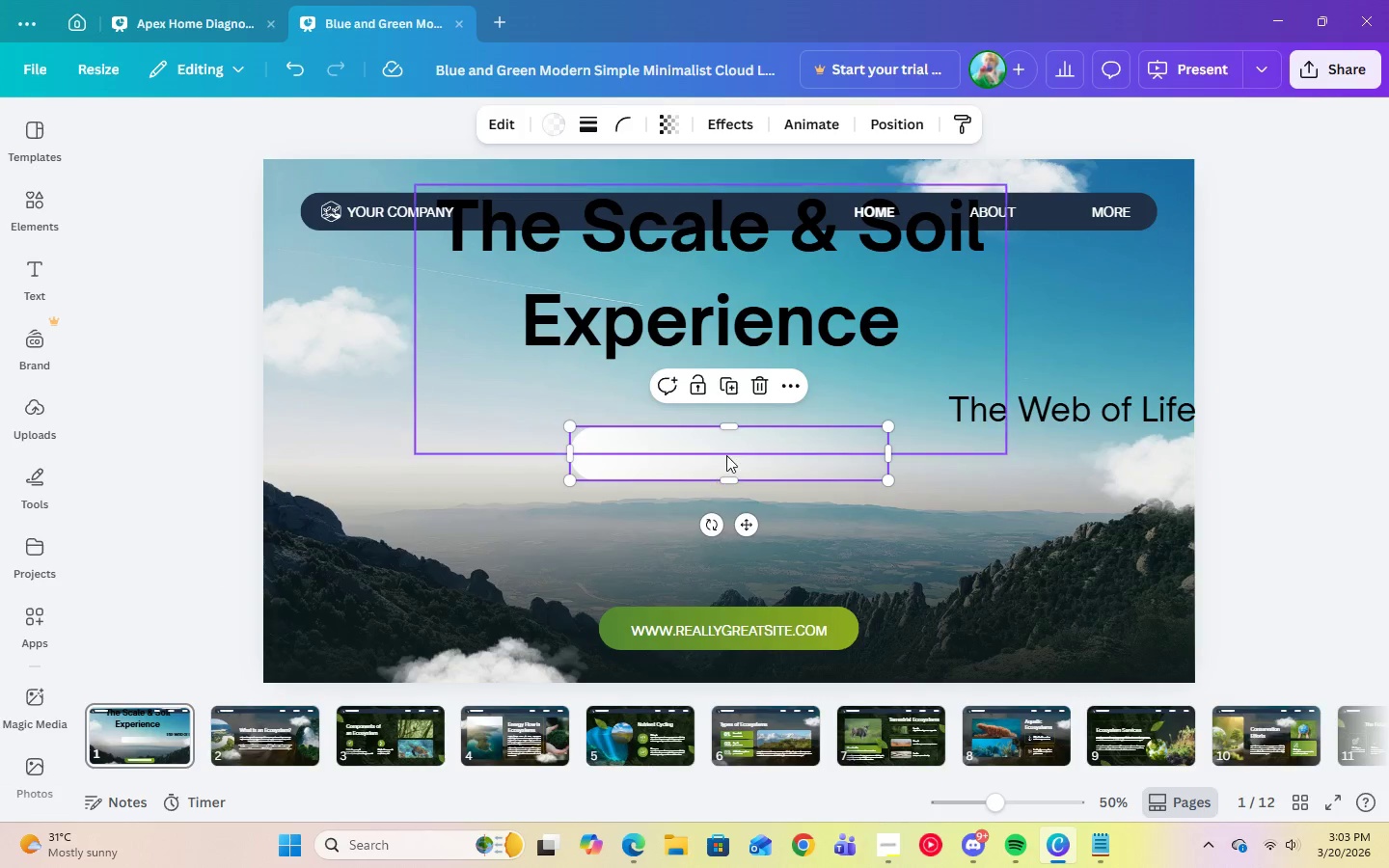 
left_click_drag(start_coordinate=[731, 454], to_coordinate=[739, 523])
 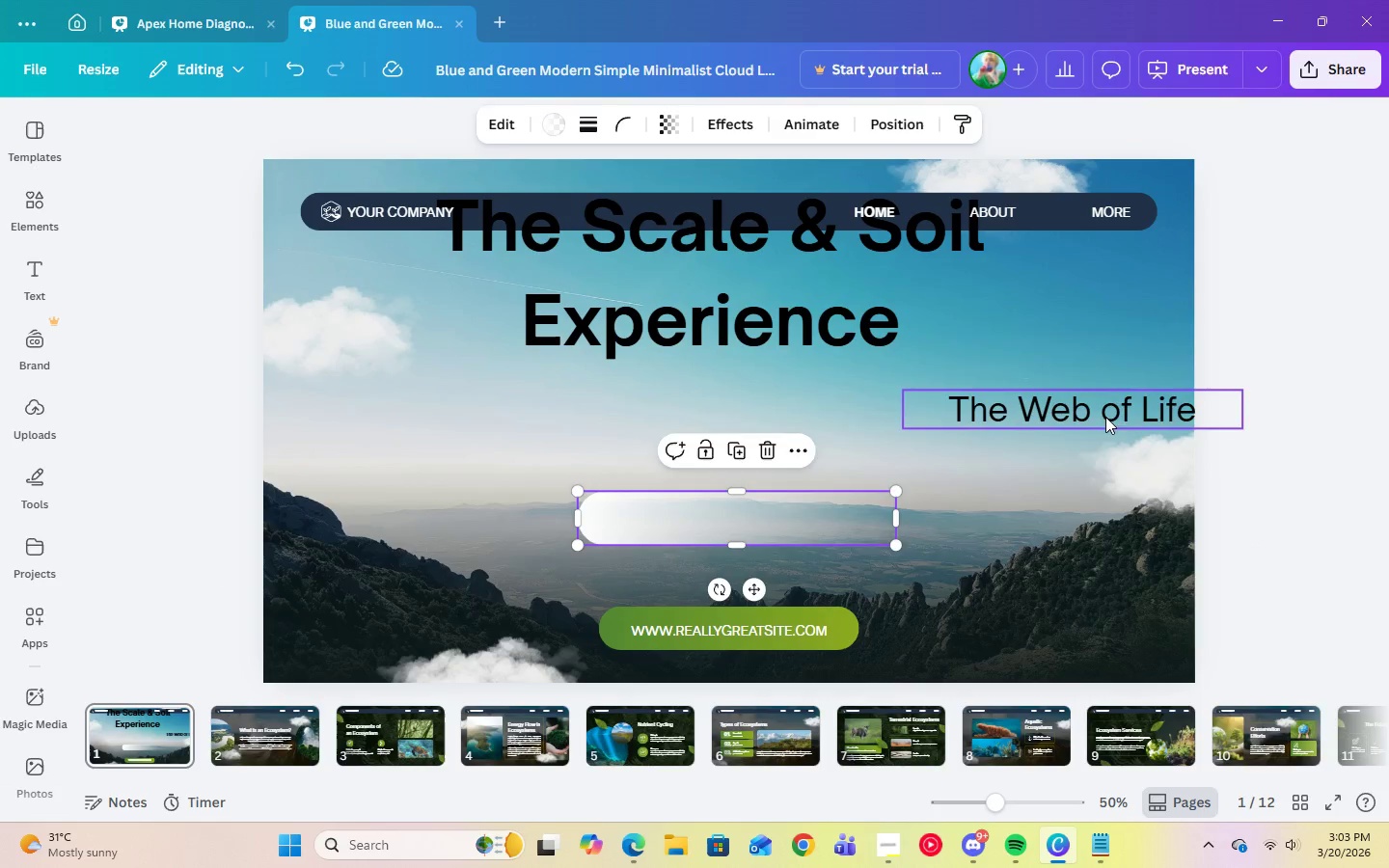 
left_click_drag(start_coordinate=[1103, 415], to_coordinate=[1151, 586])
 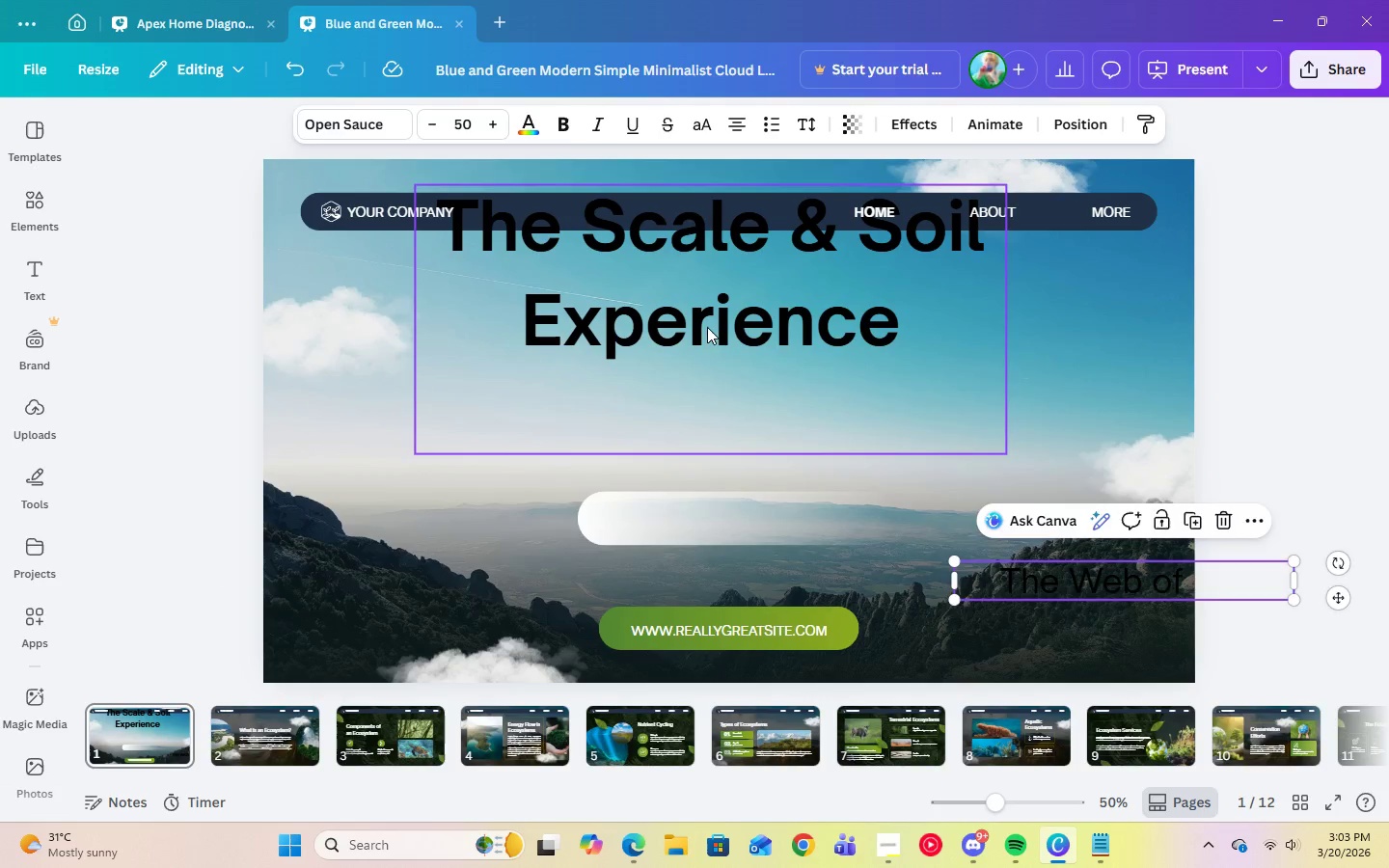 
left_click([707, 326])
 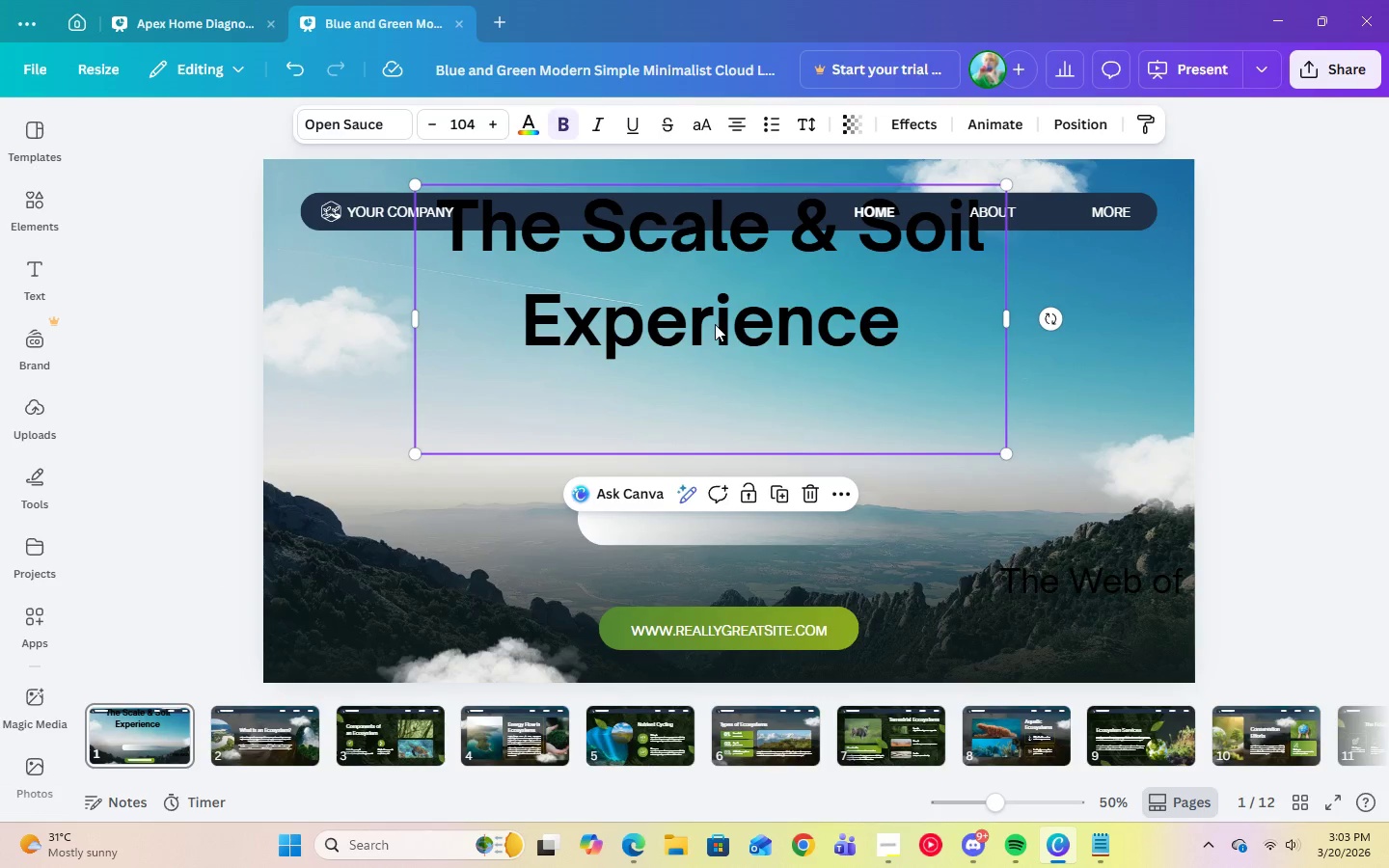 
left_click_drag(start_coordinate=[716, 324], to_coordinate=[745, 414])
 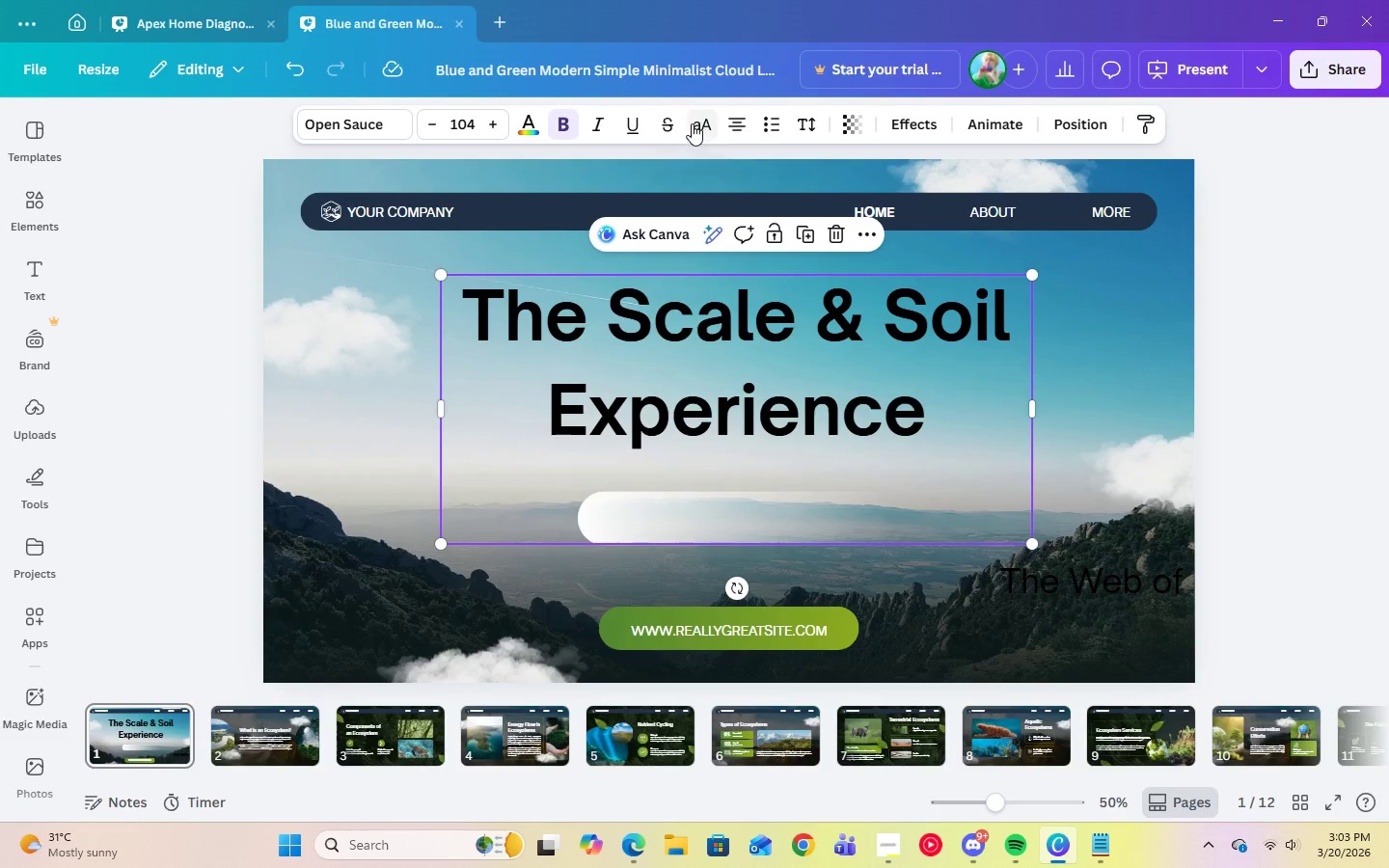 
left_click([697, 122])
 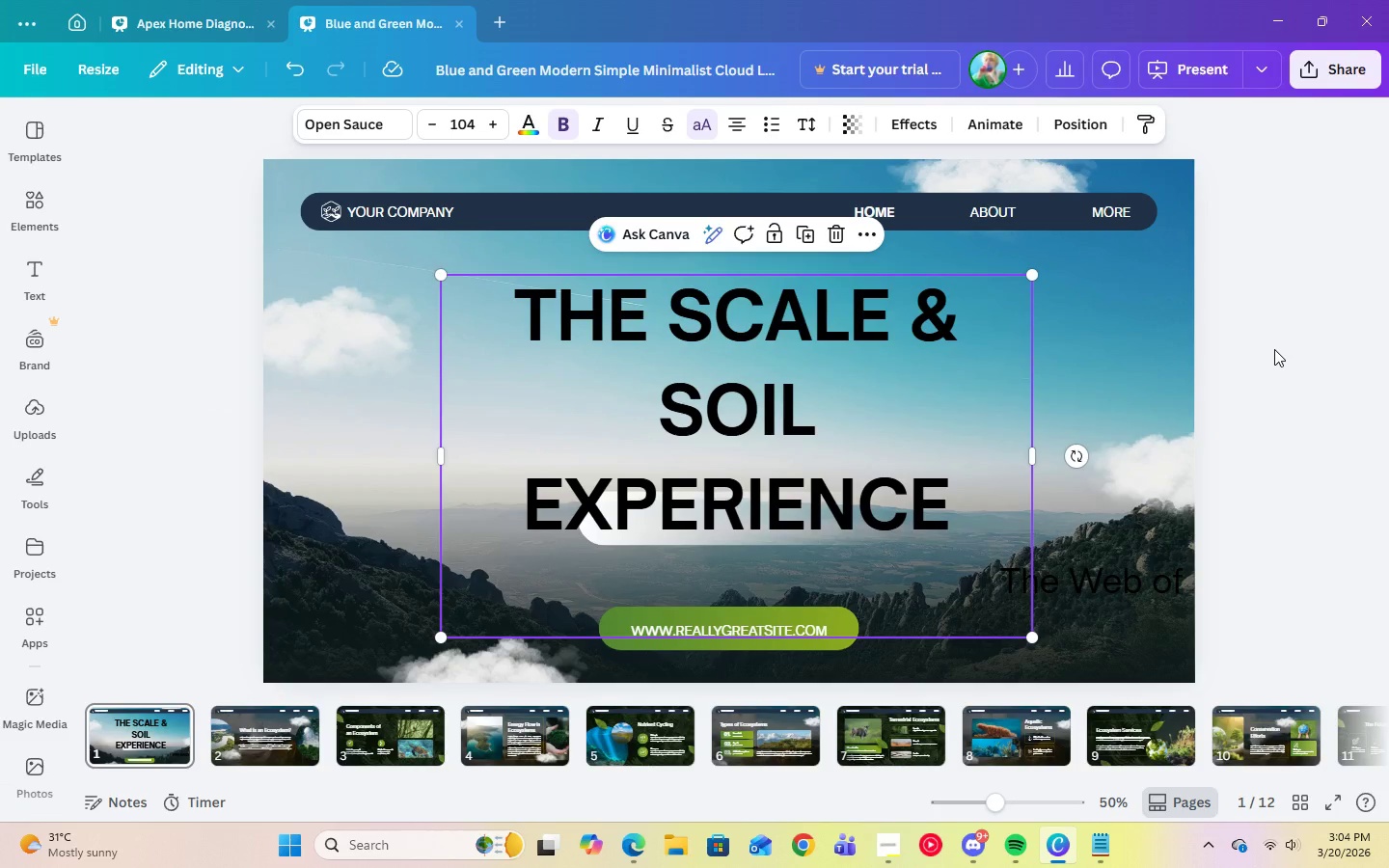 
wait(5.92)
 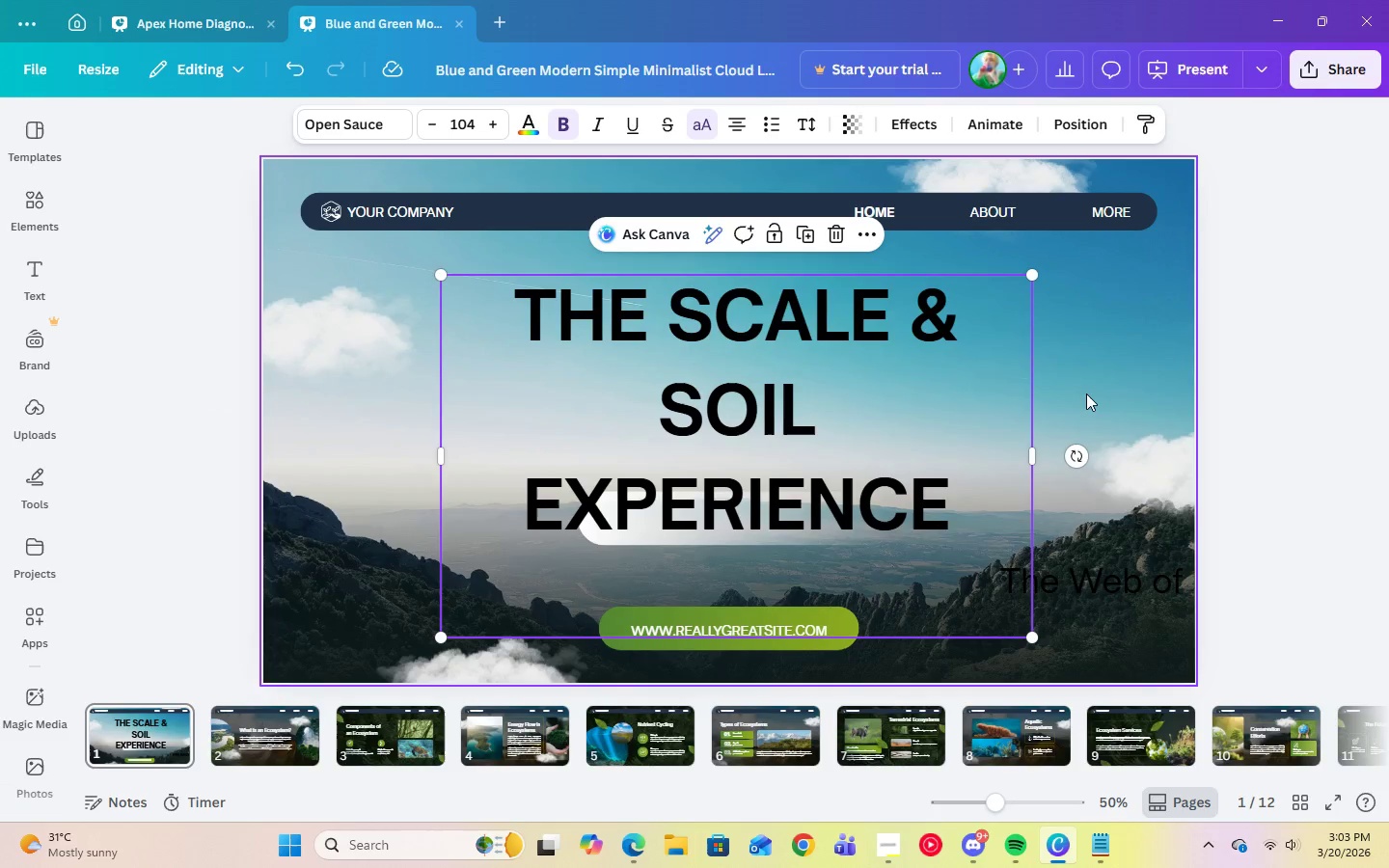 
left_click([1060, 367])
 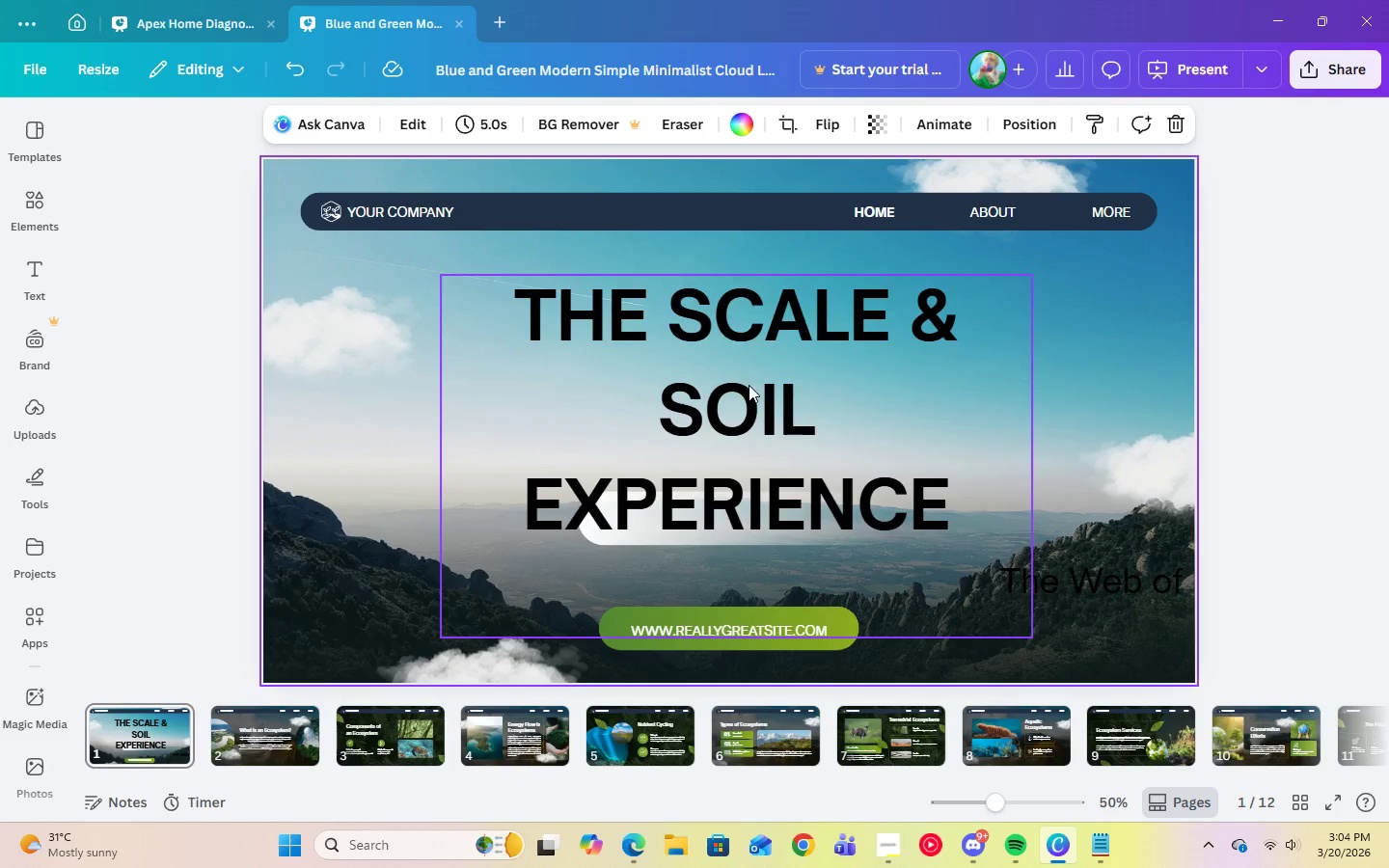 
left_click([745, 385])
 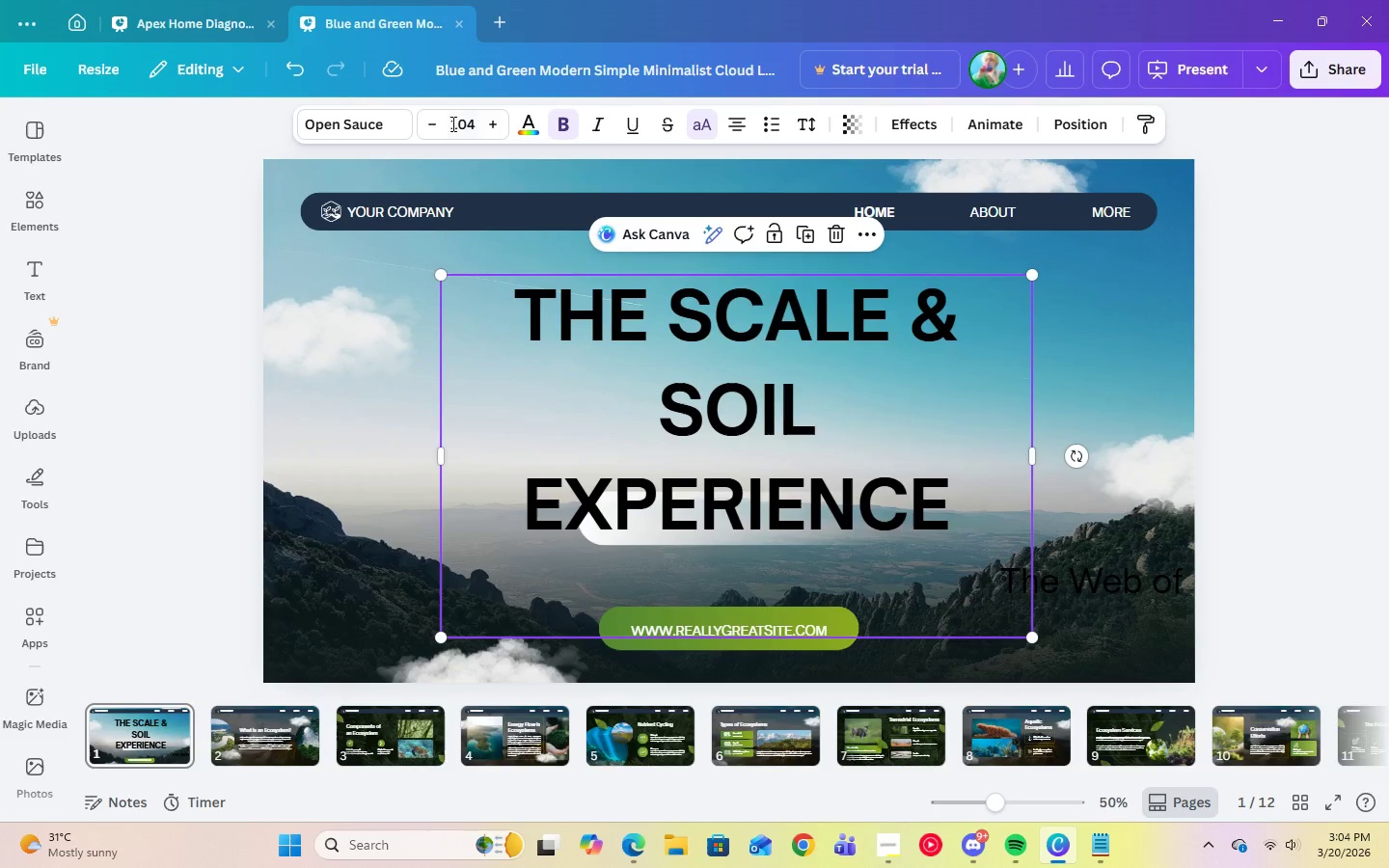 
left_click([460, 124])
 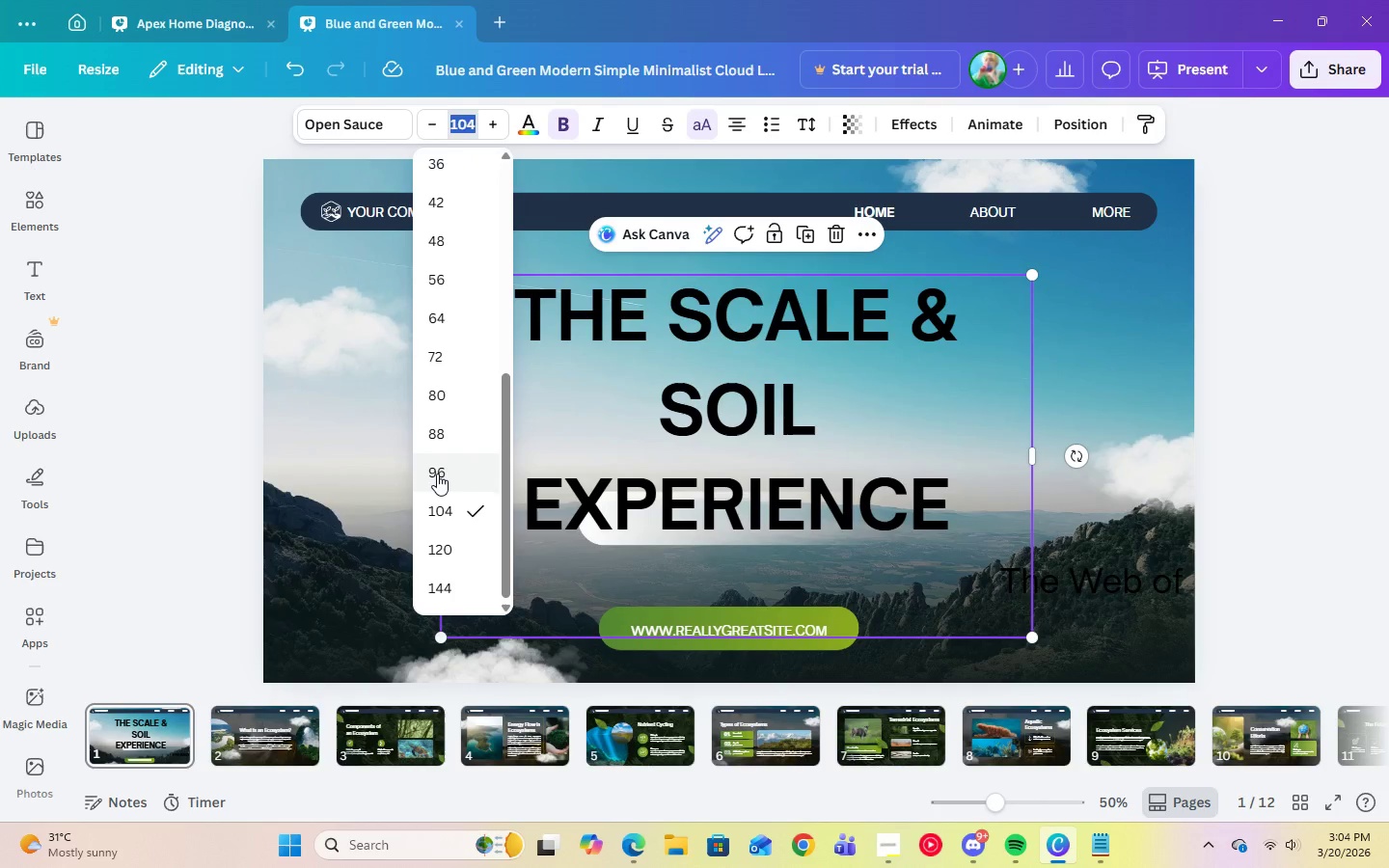 
left_click([438, 474])
 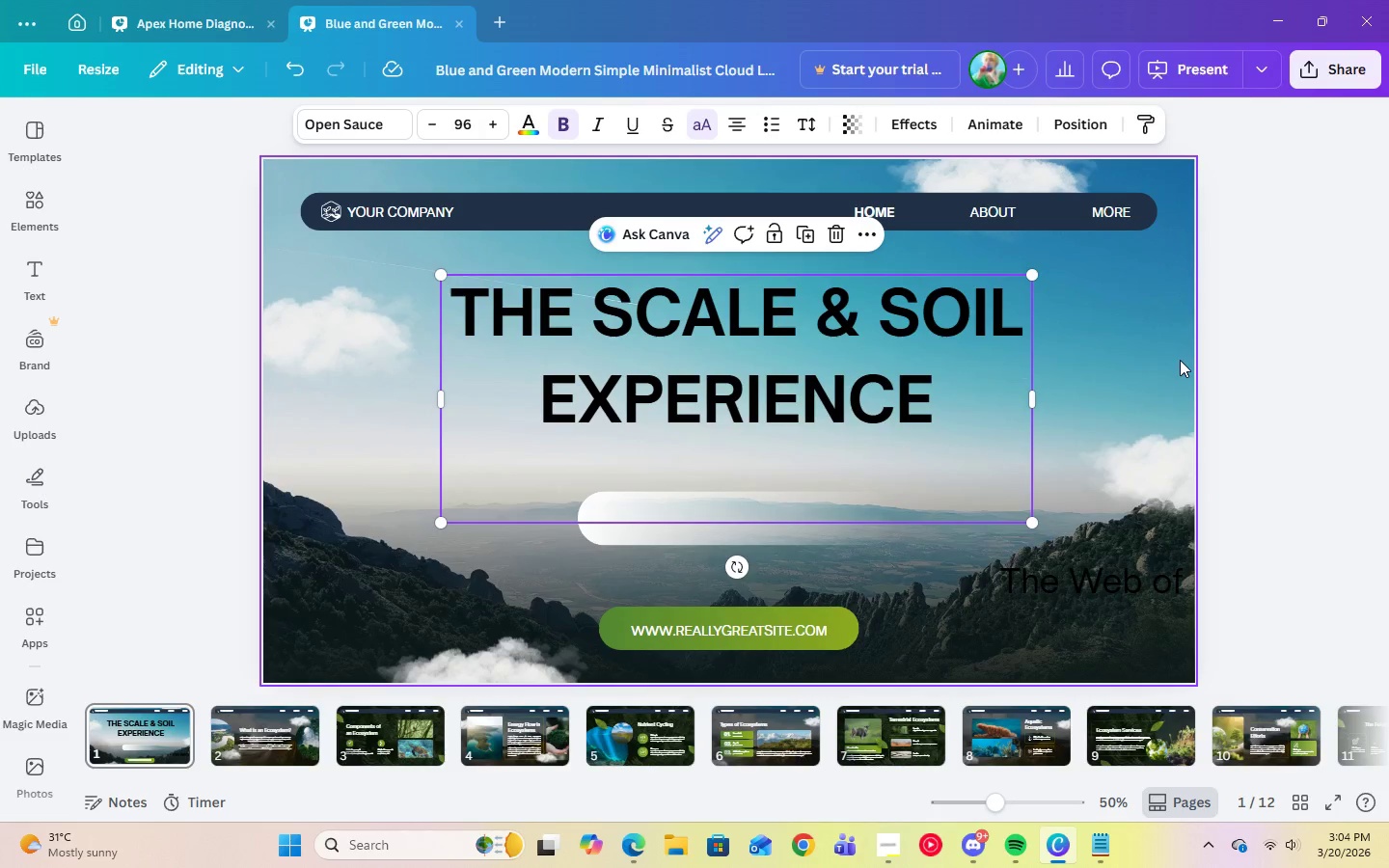 
double_click([733, 358])
 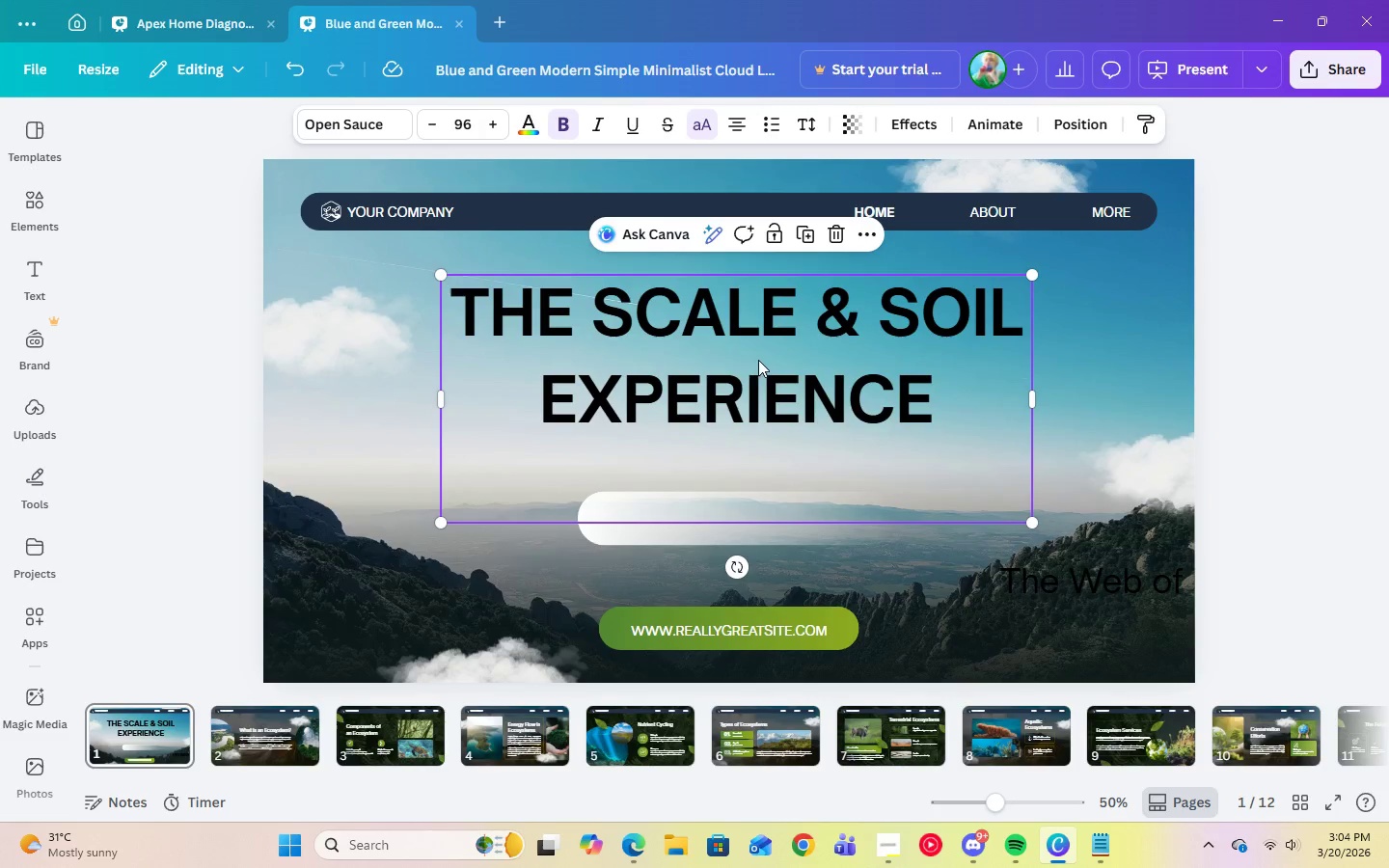 
left_click_drag(start_coordinate=[758, 360], to_coordinate=[763, 381])
 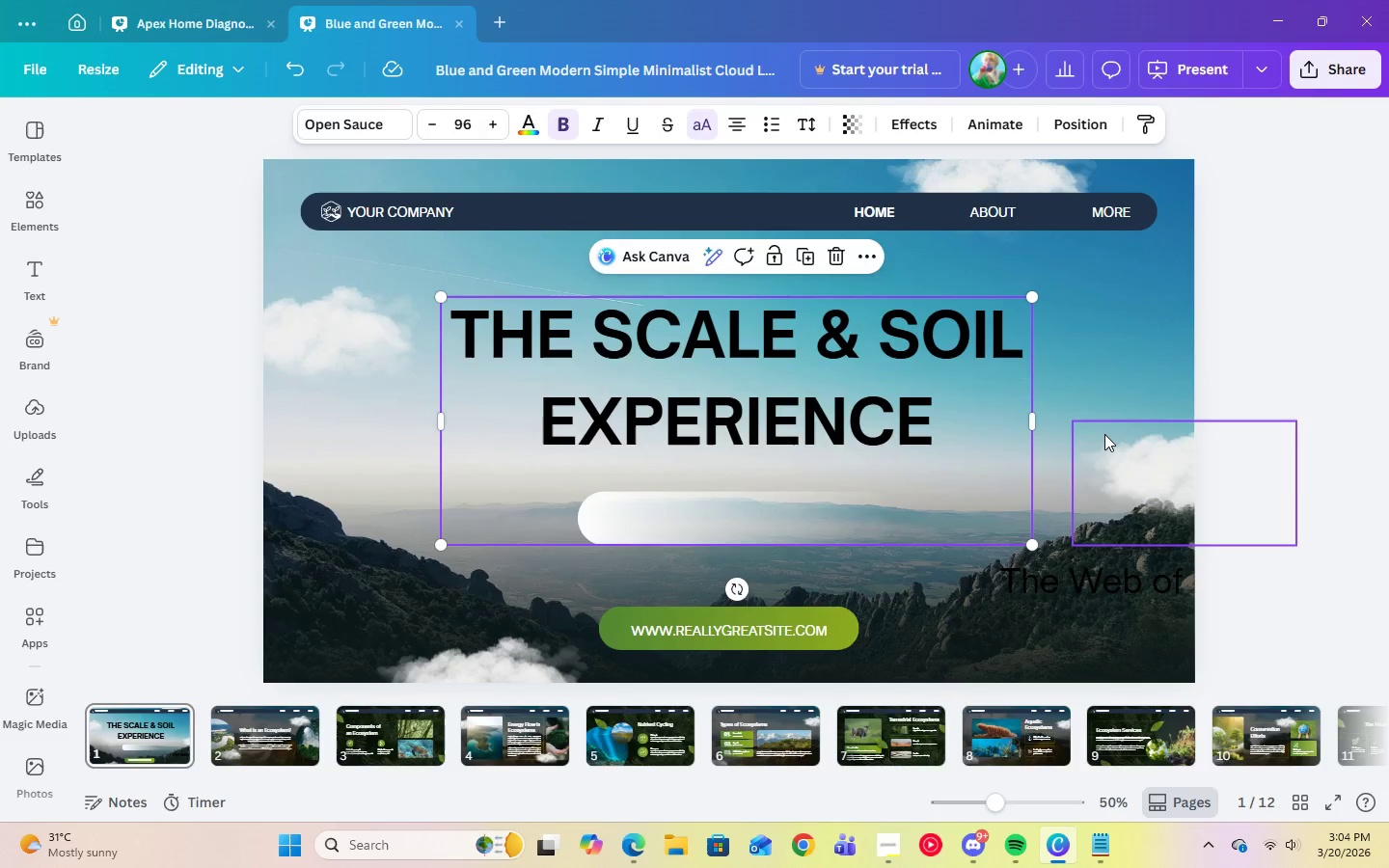 
left_click([1104, 434])
 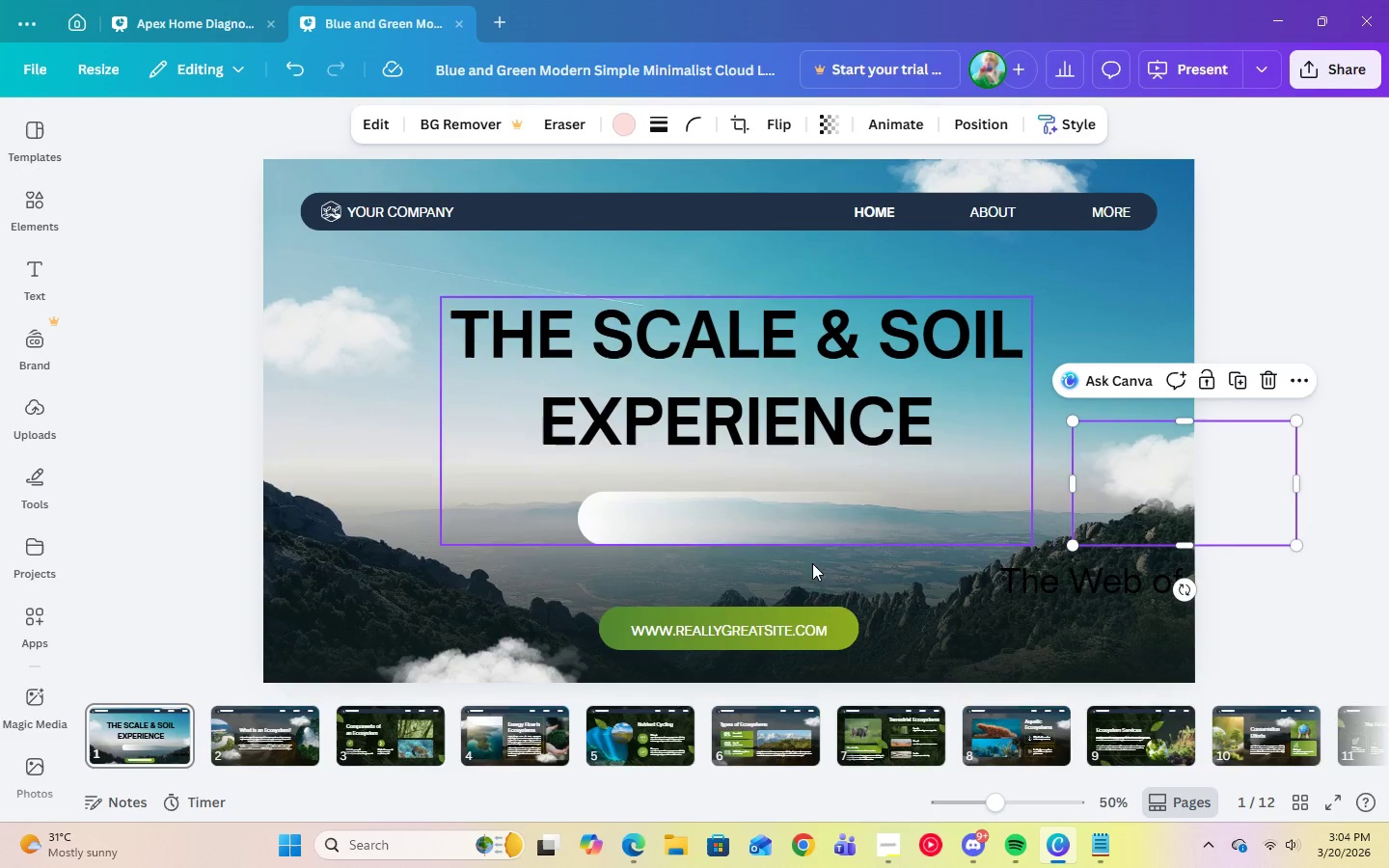 
left_click([874, 583])
 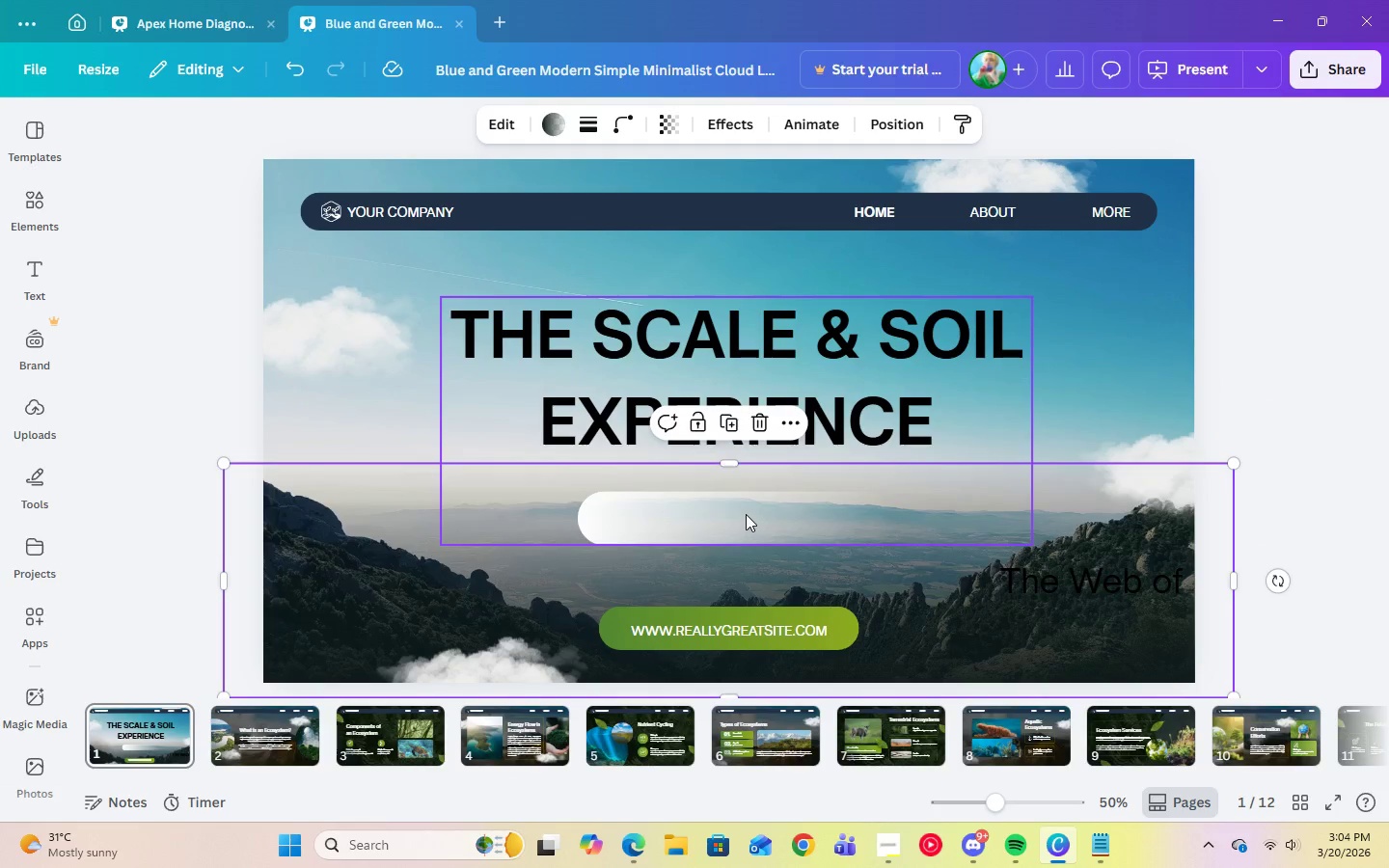 
left_click([746, 514])
 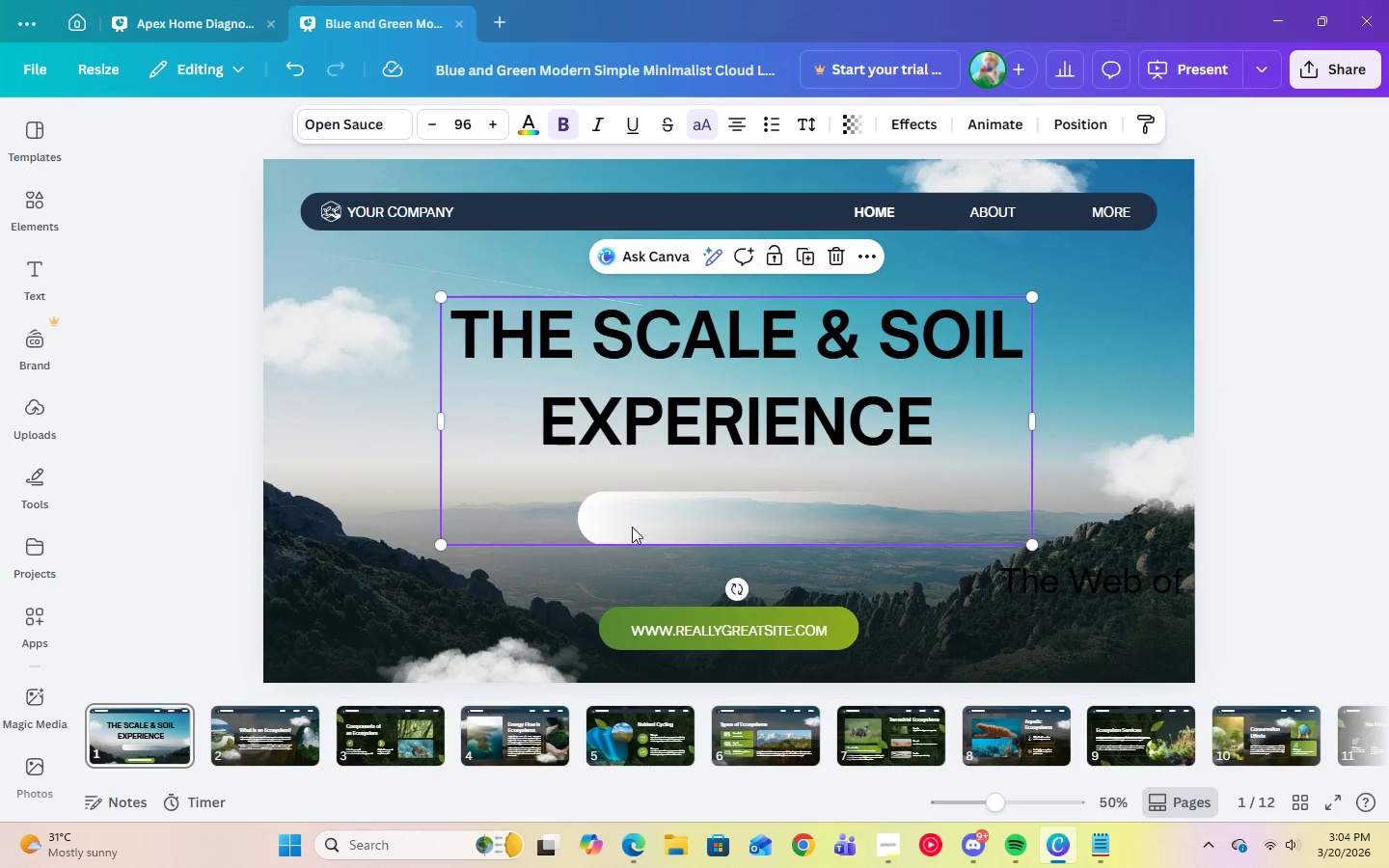 
left_click([469, 496])
 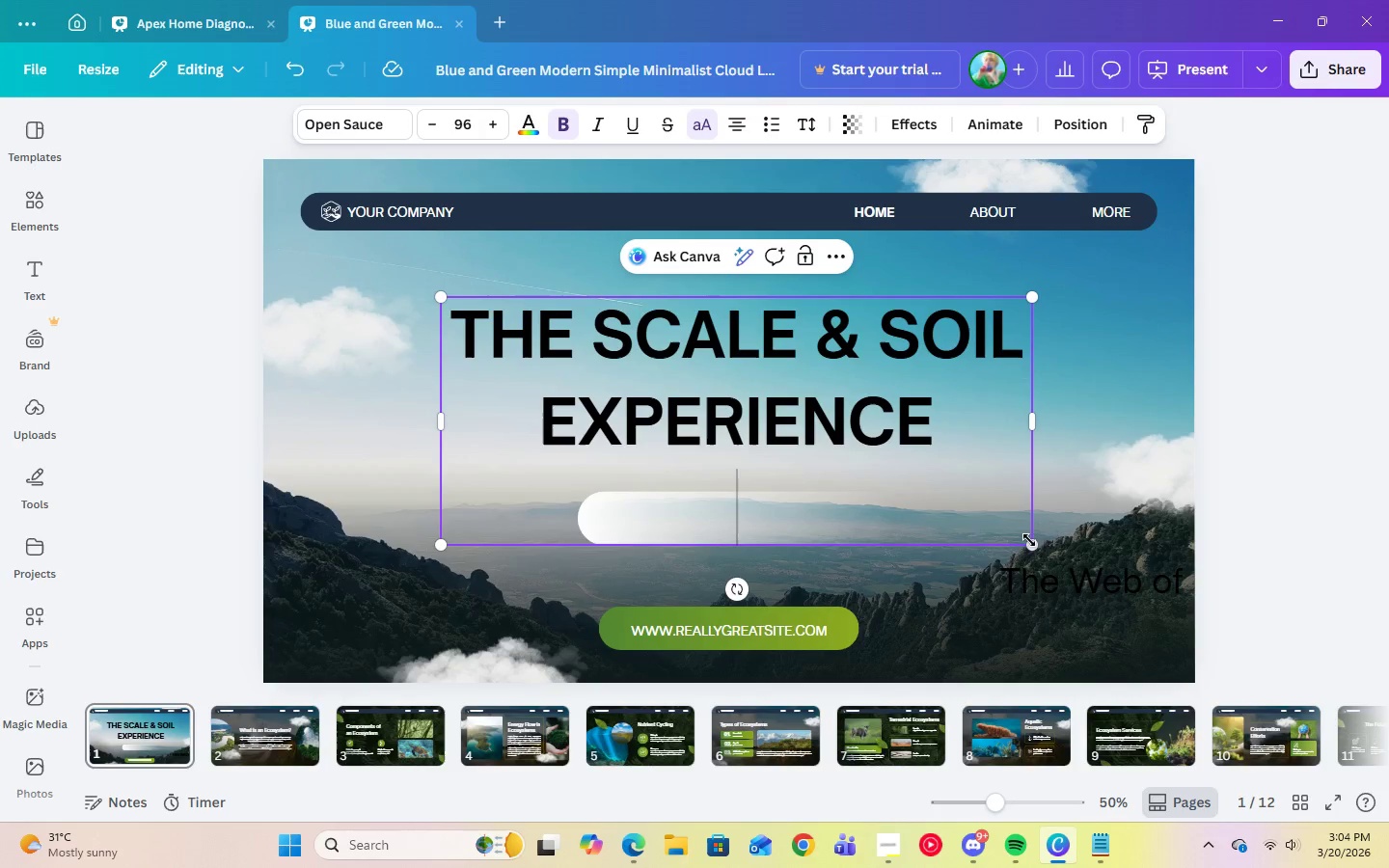 
left_click_drag(start_coordinate=[1031, 545], to_coordinate=[1039, 527])
 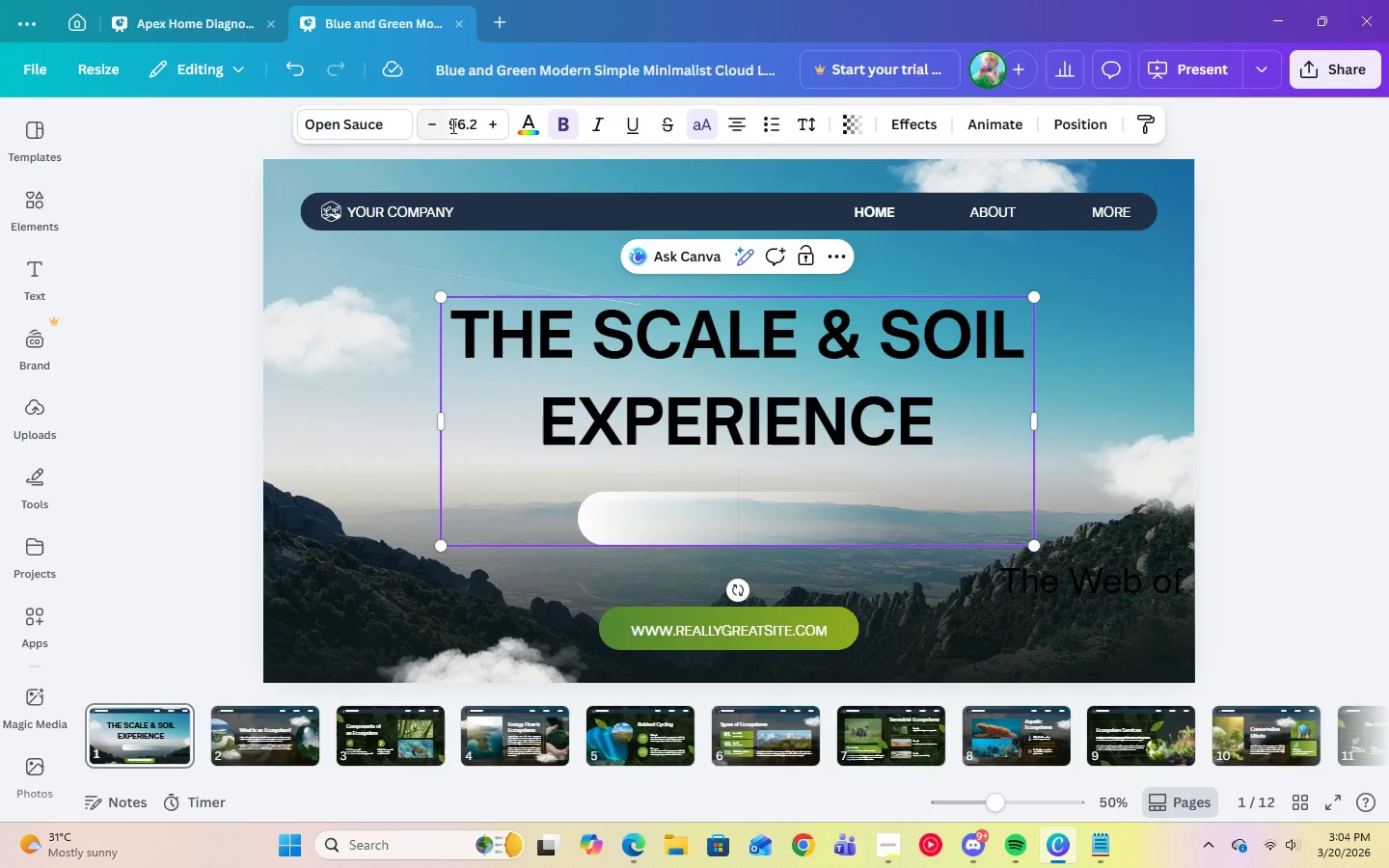 
left_click([455, 124])
 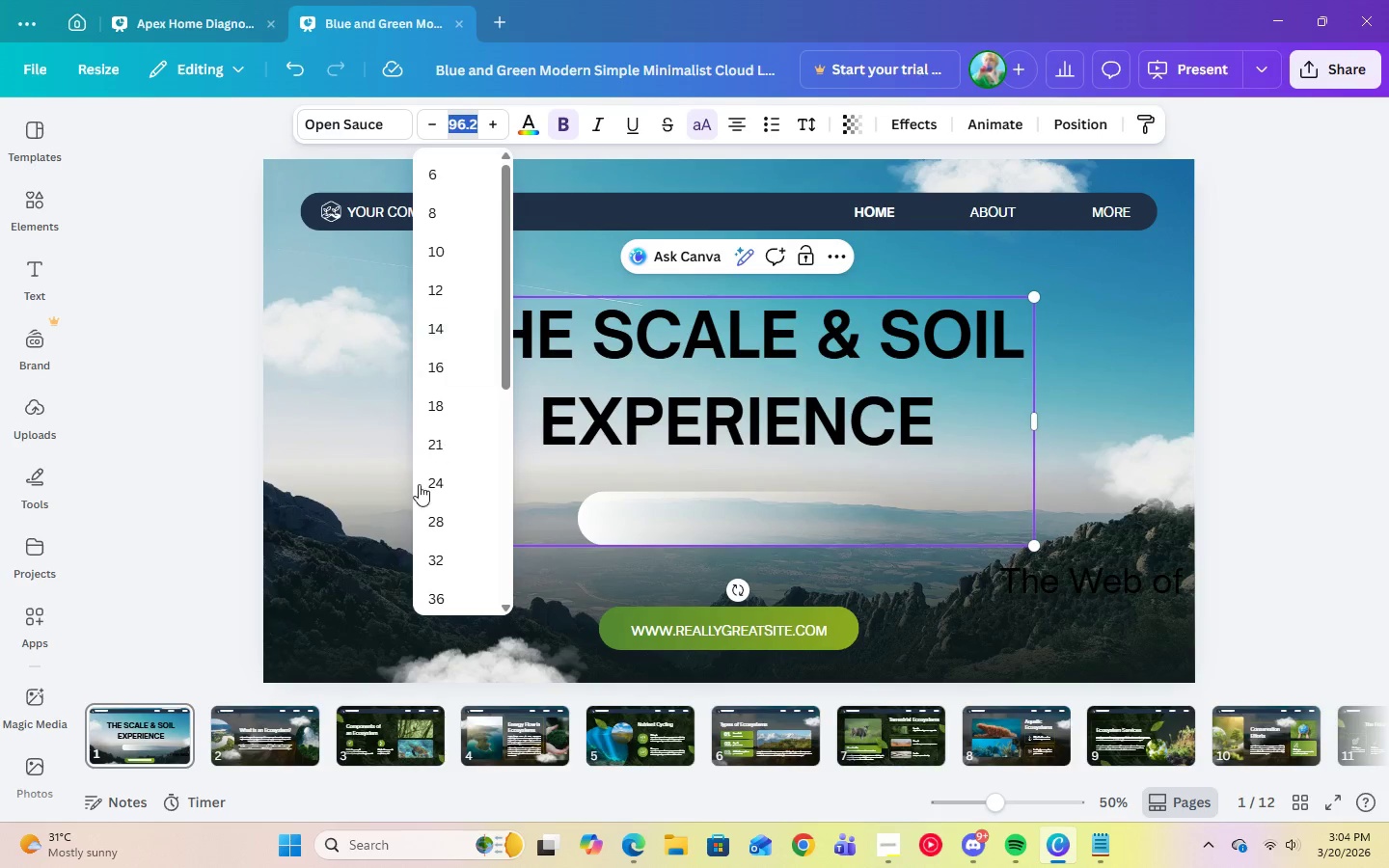 
scroll: coordinate [457, 523], scroll_direction: down, amount: 4.0
 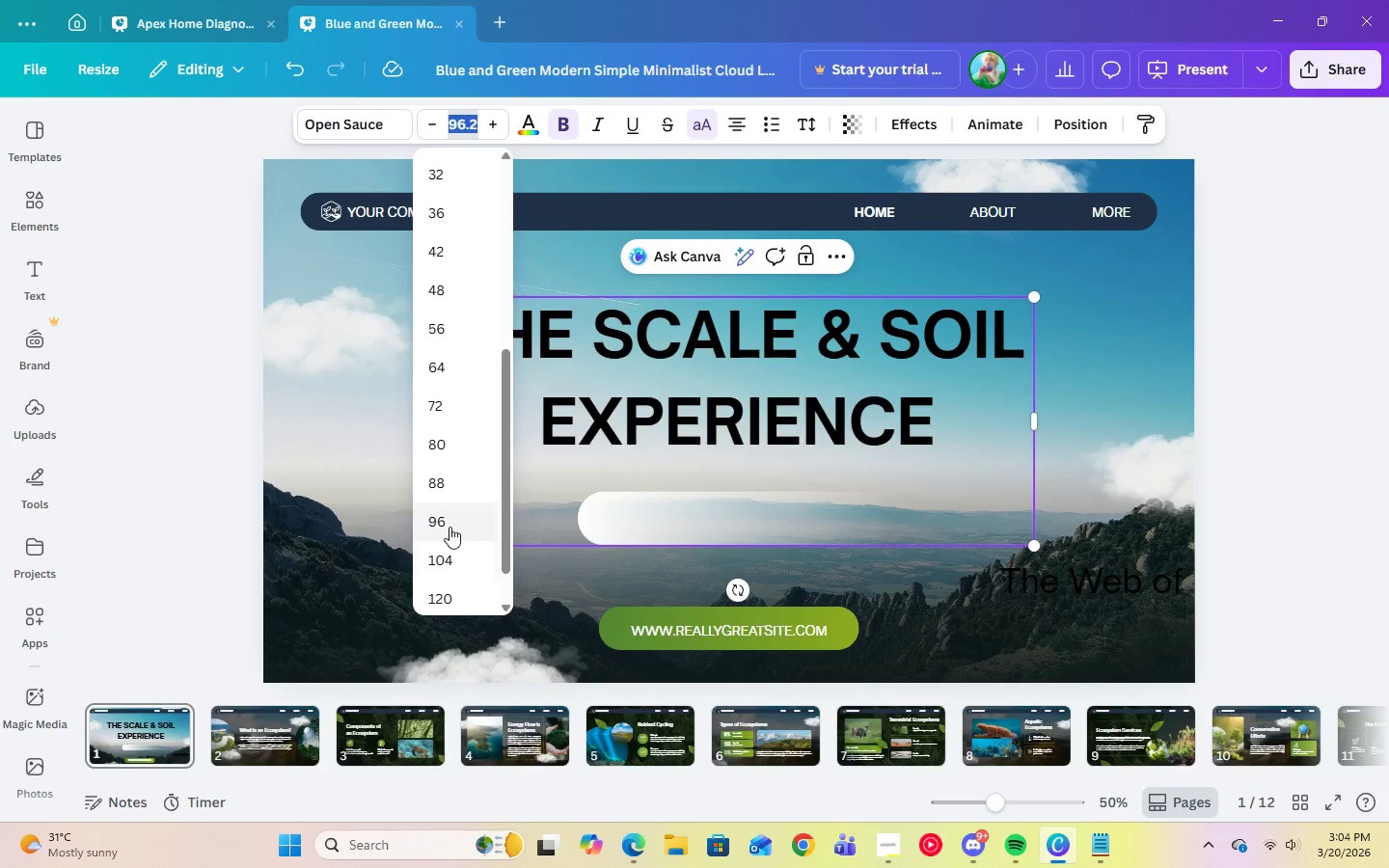 
left_click([448, 522])
 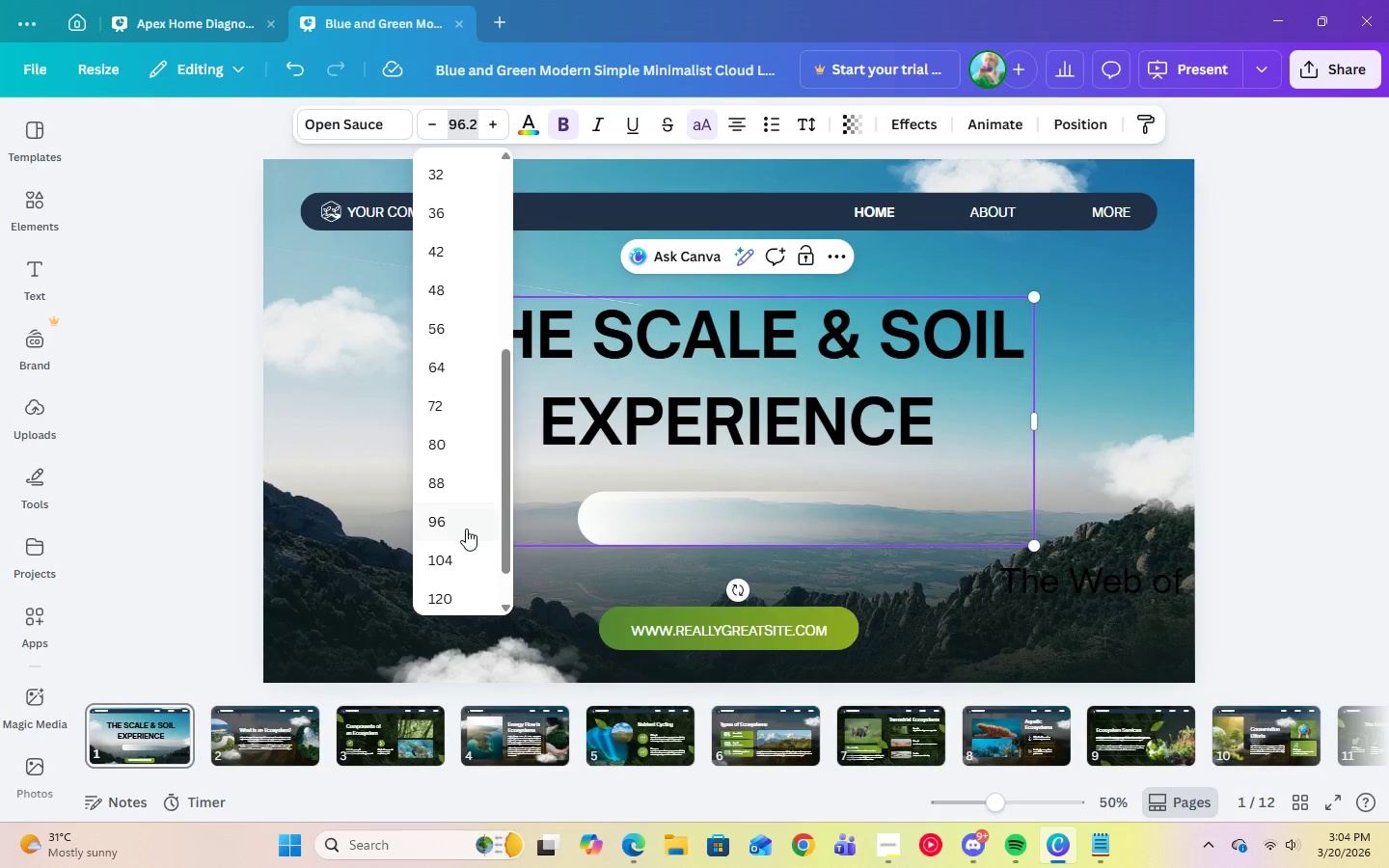 
left_click([455, 518])
 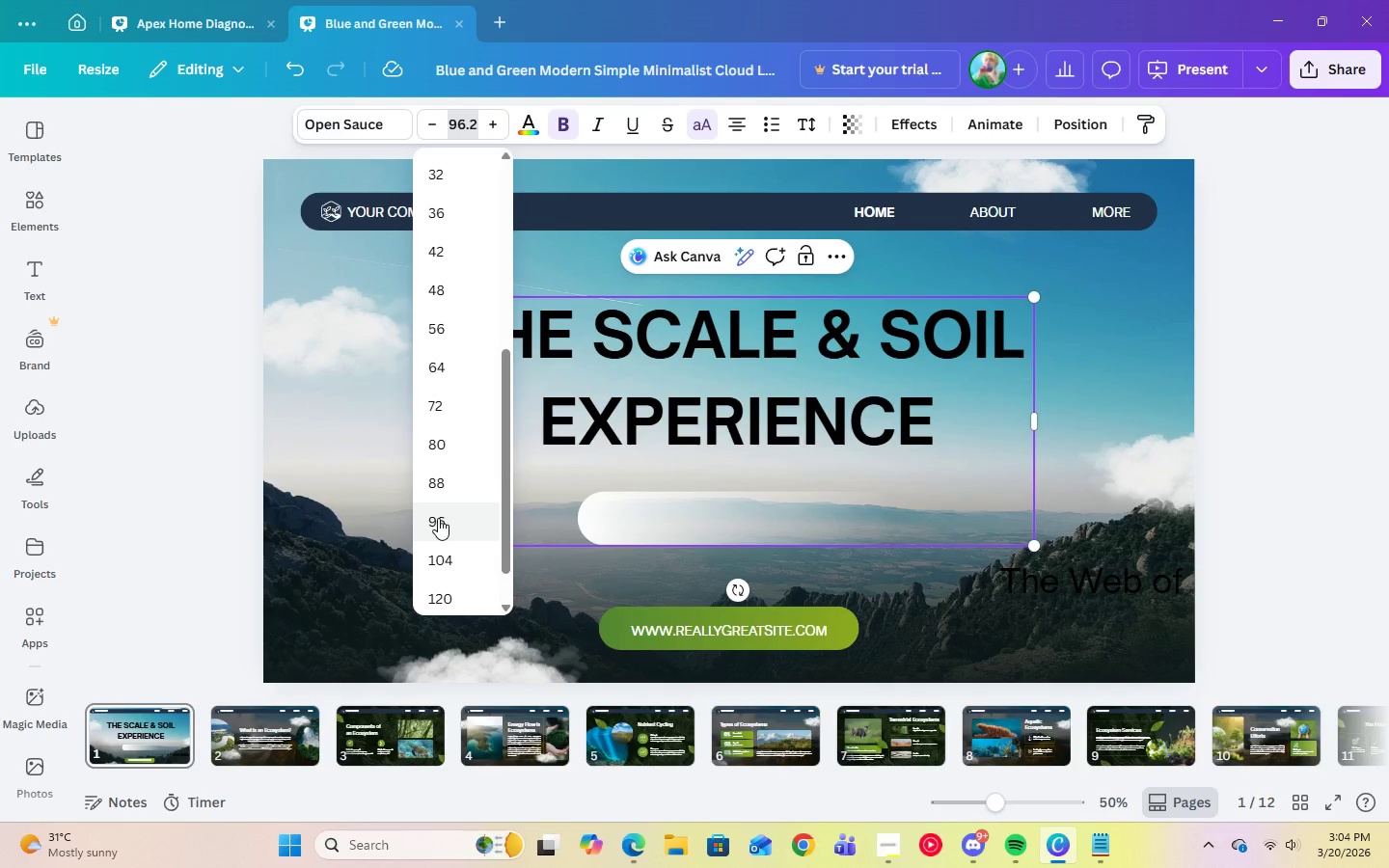 
left_click([438, 518])
 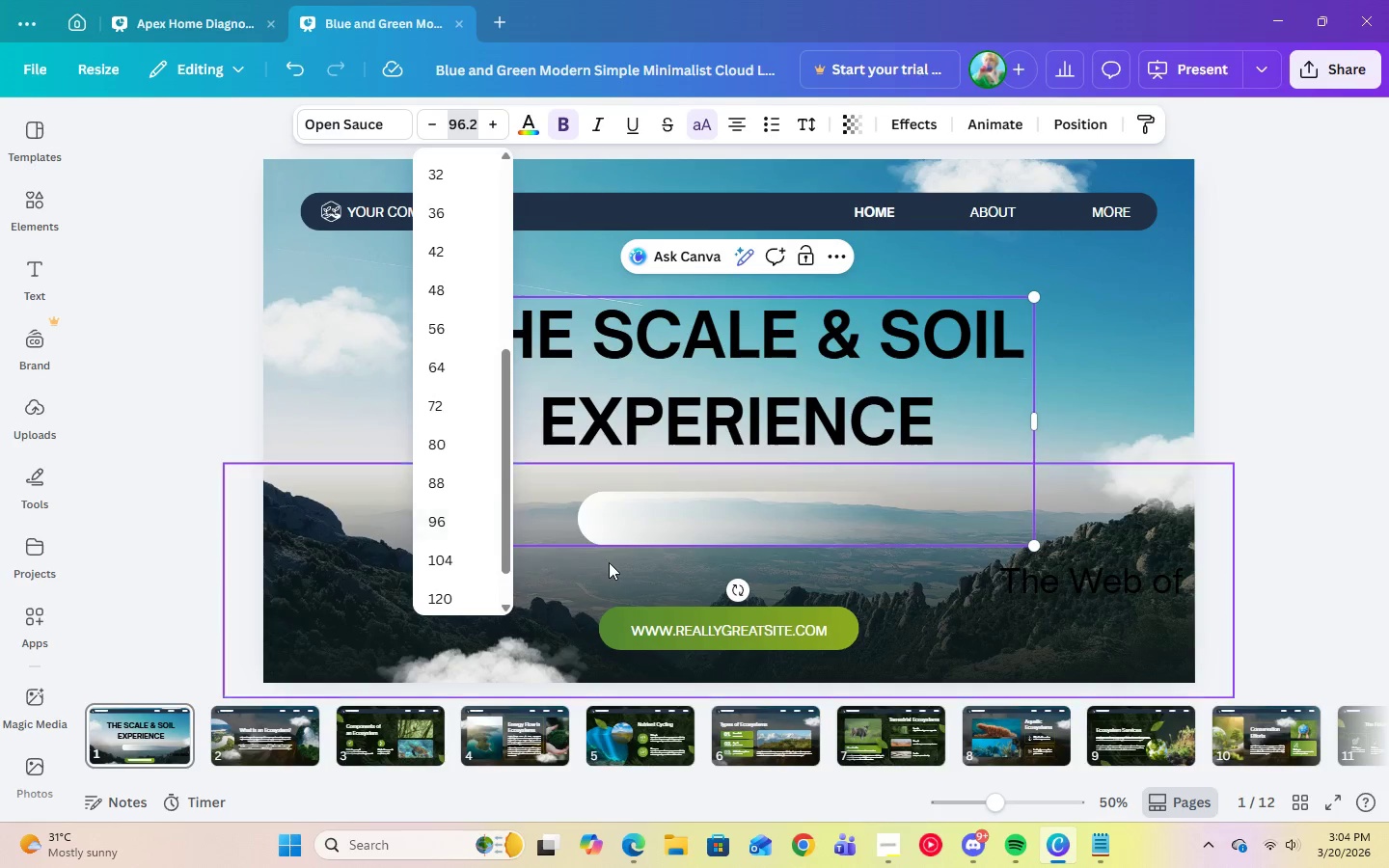 
left_click([610, 564])
 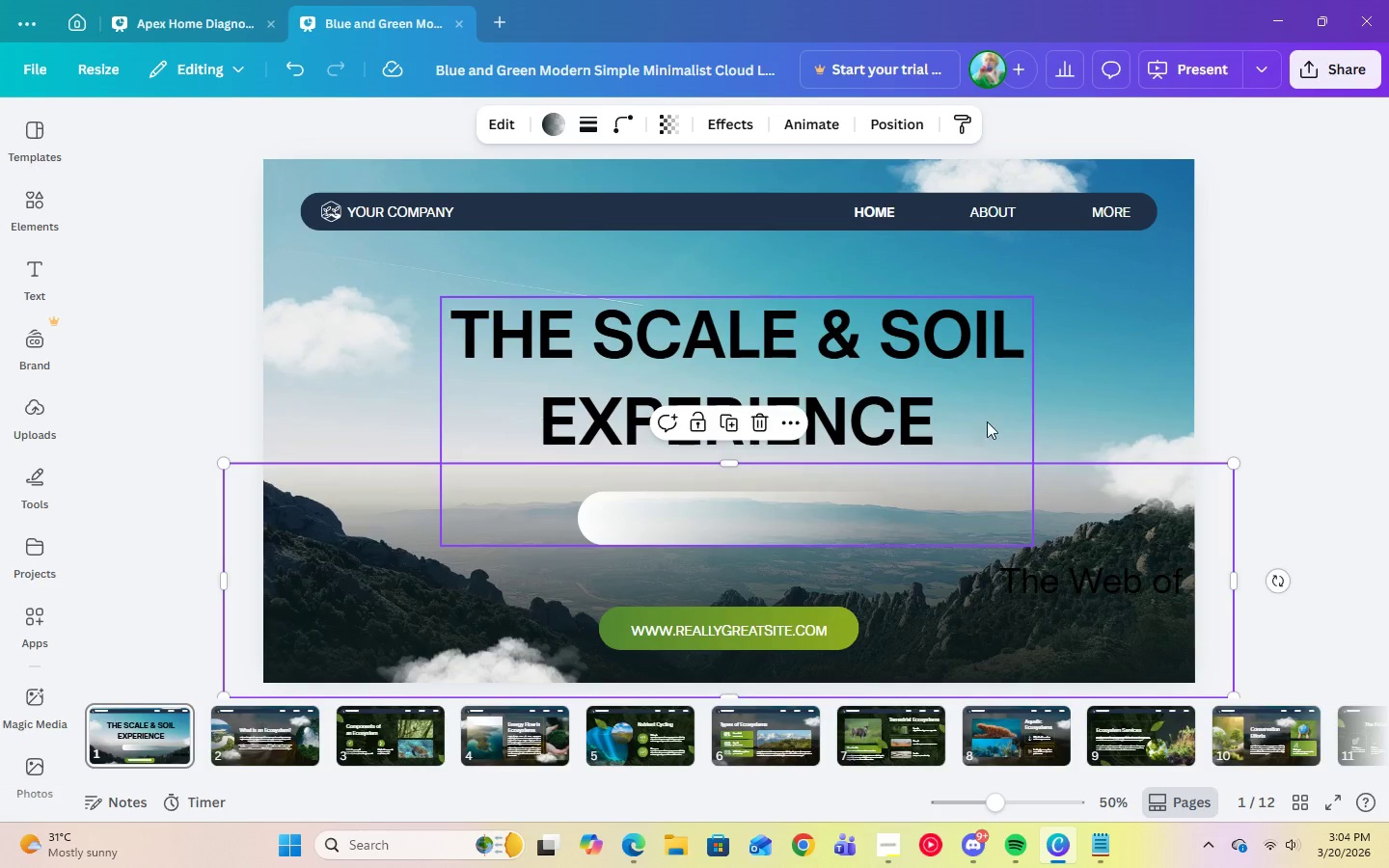 
left_click([1096, 391])
 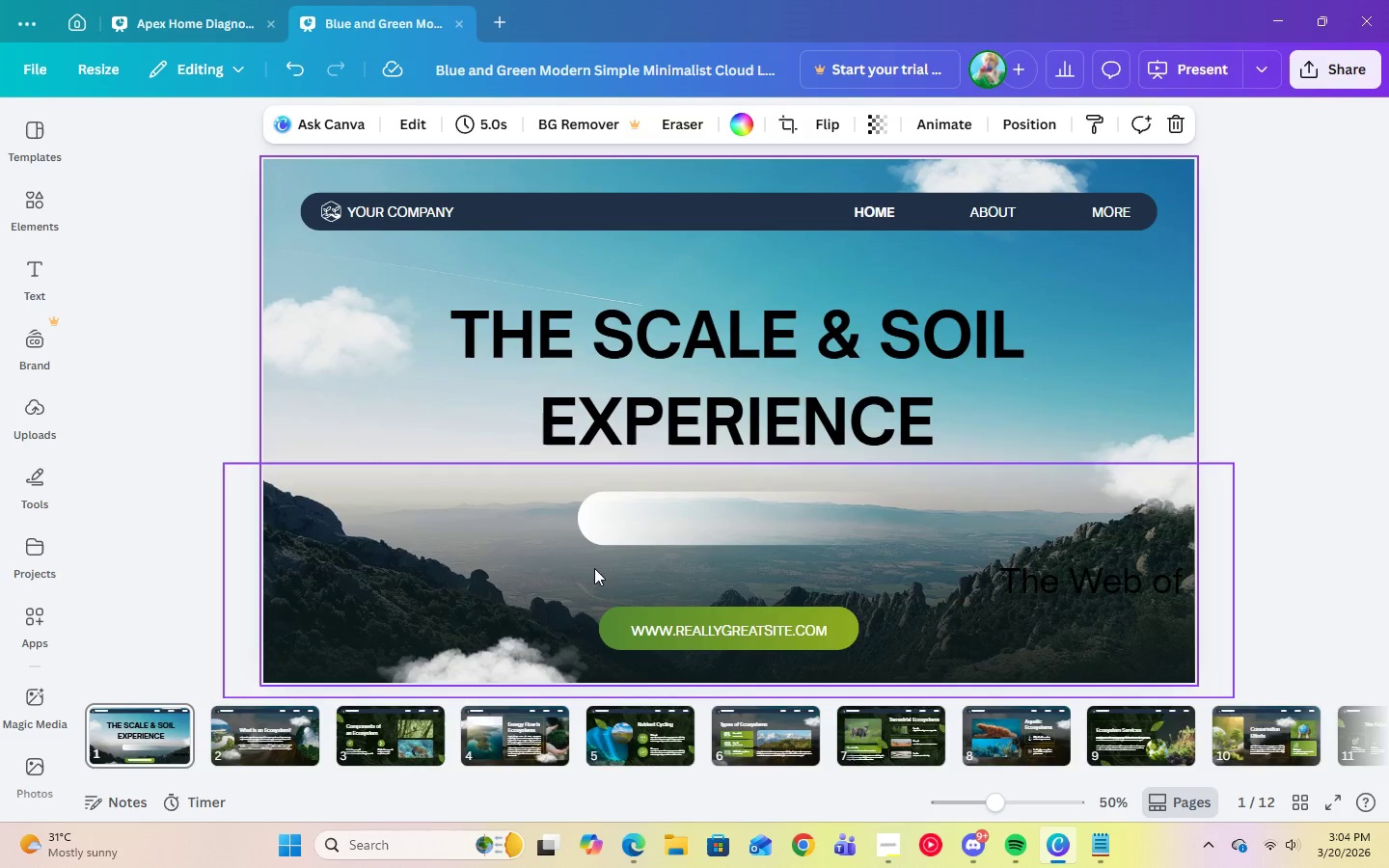 
left_click([569, 583])
 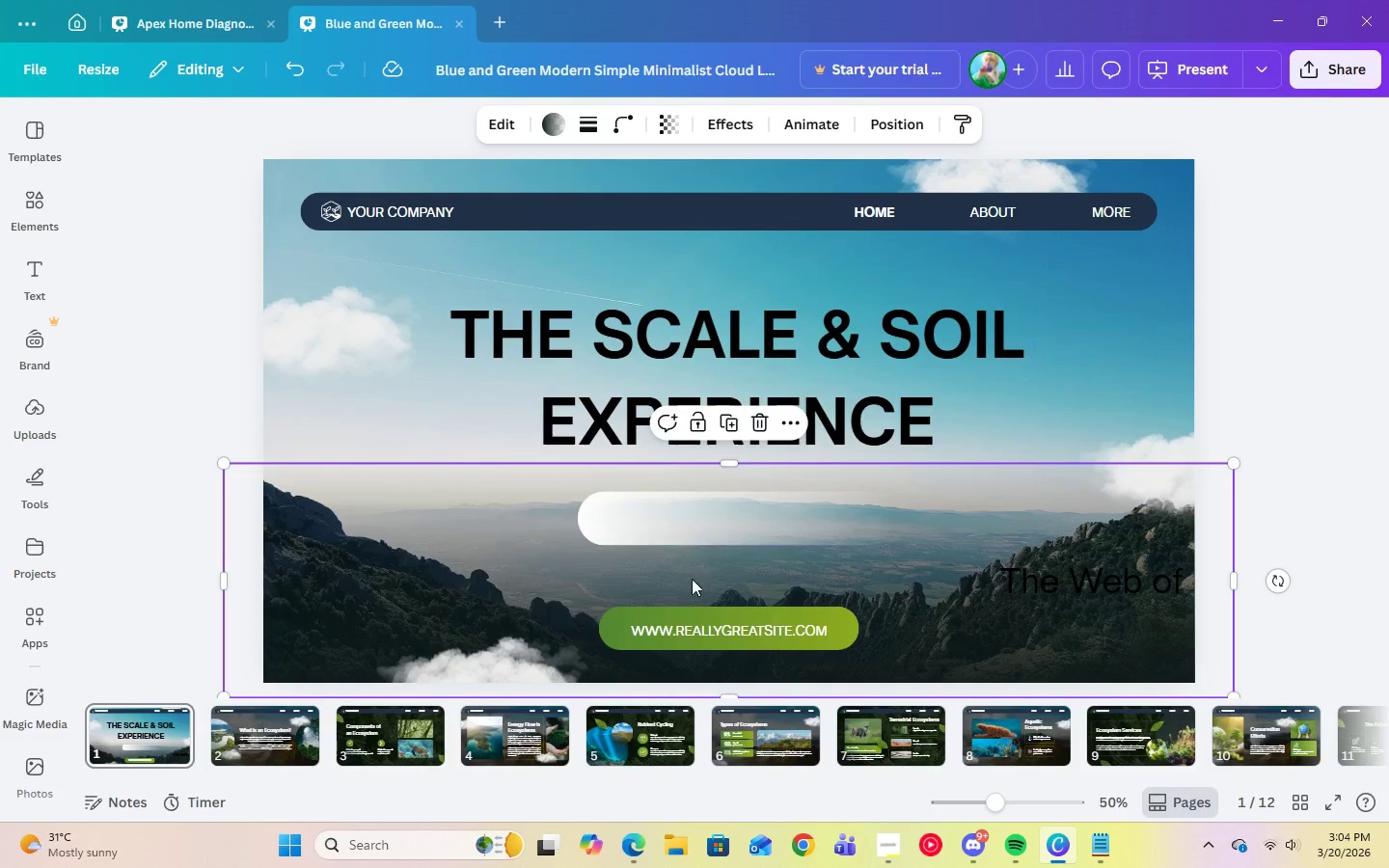 
wait(6.12)
 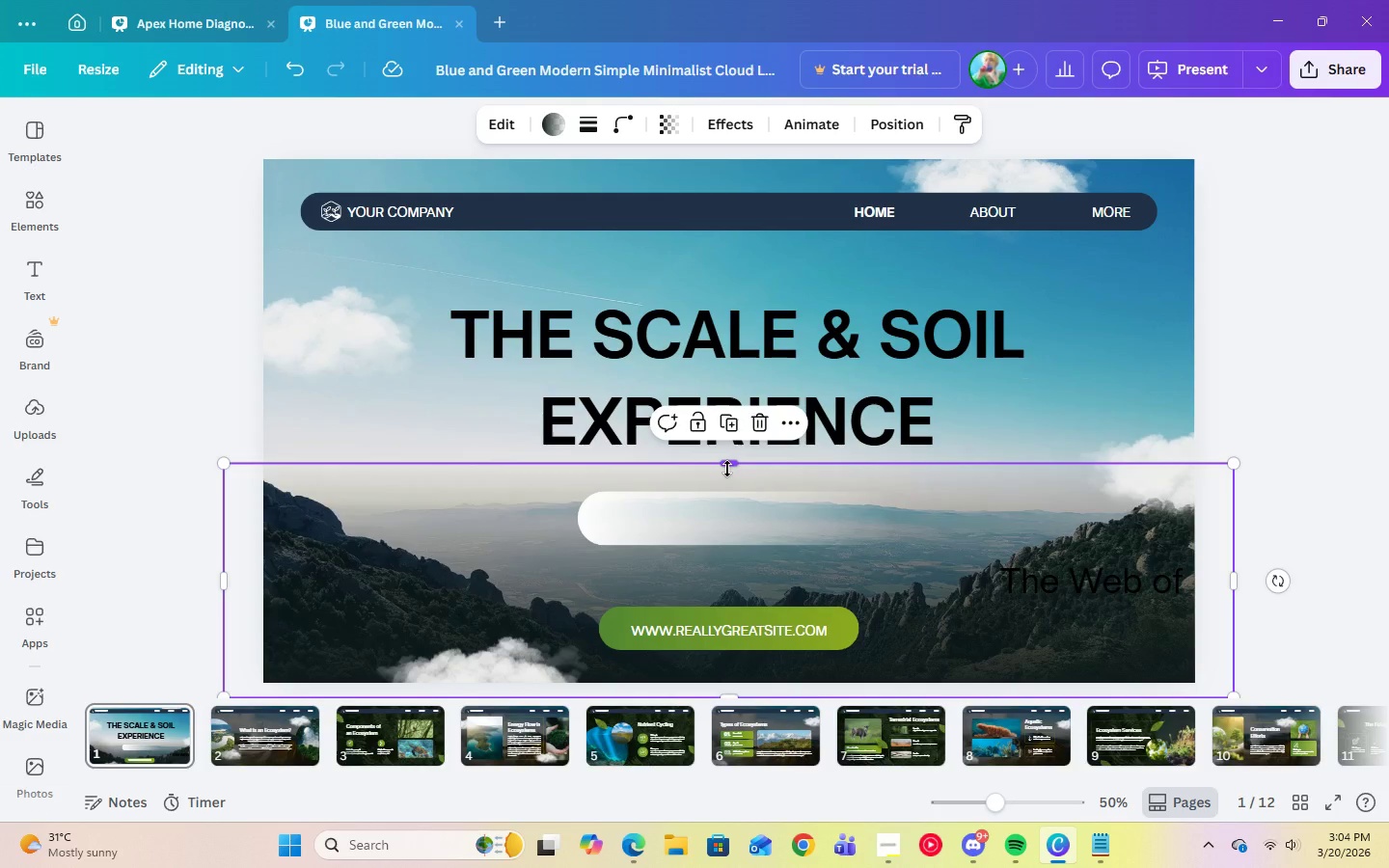 
left_click_drag(start_coordinate=[1063, 499], to_coordinate=[1066, 655])
 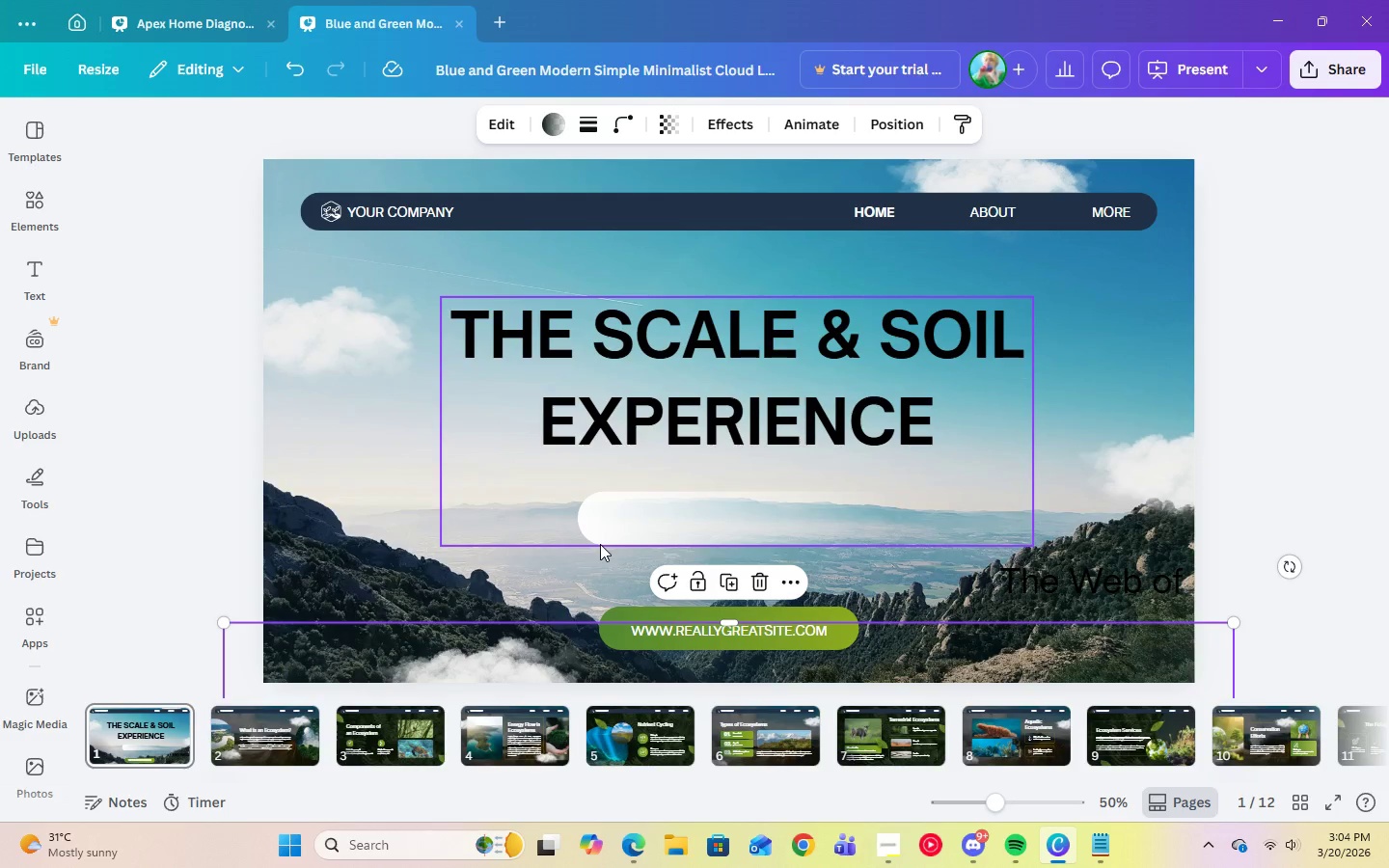 
left_click([600, 536])
 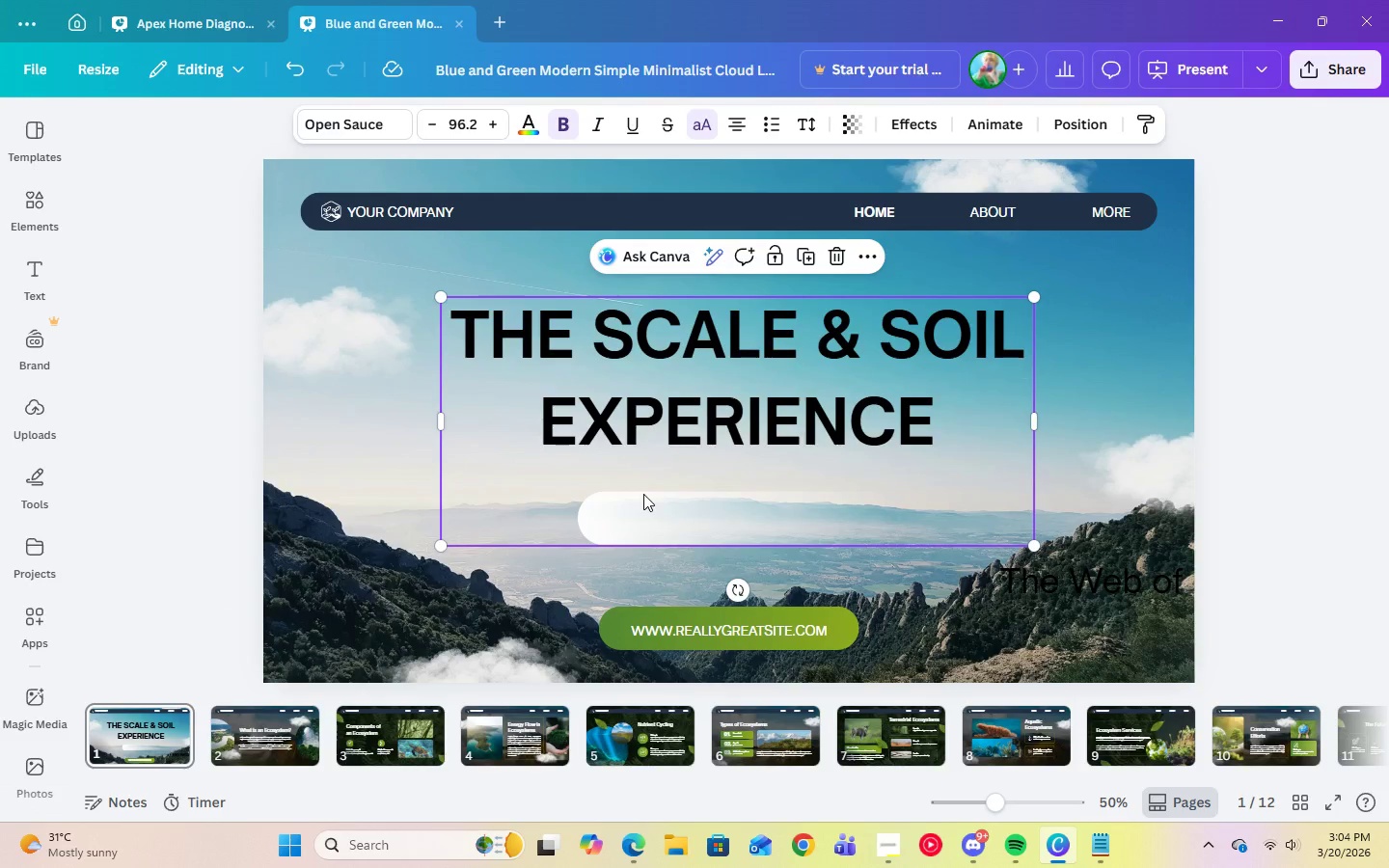 
left_click_drag(start_coordinate=[643, 494], to_coordinate=[654, 455])
 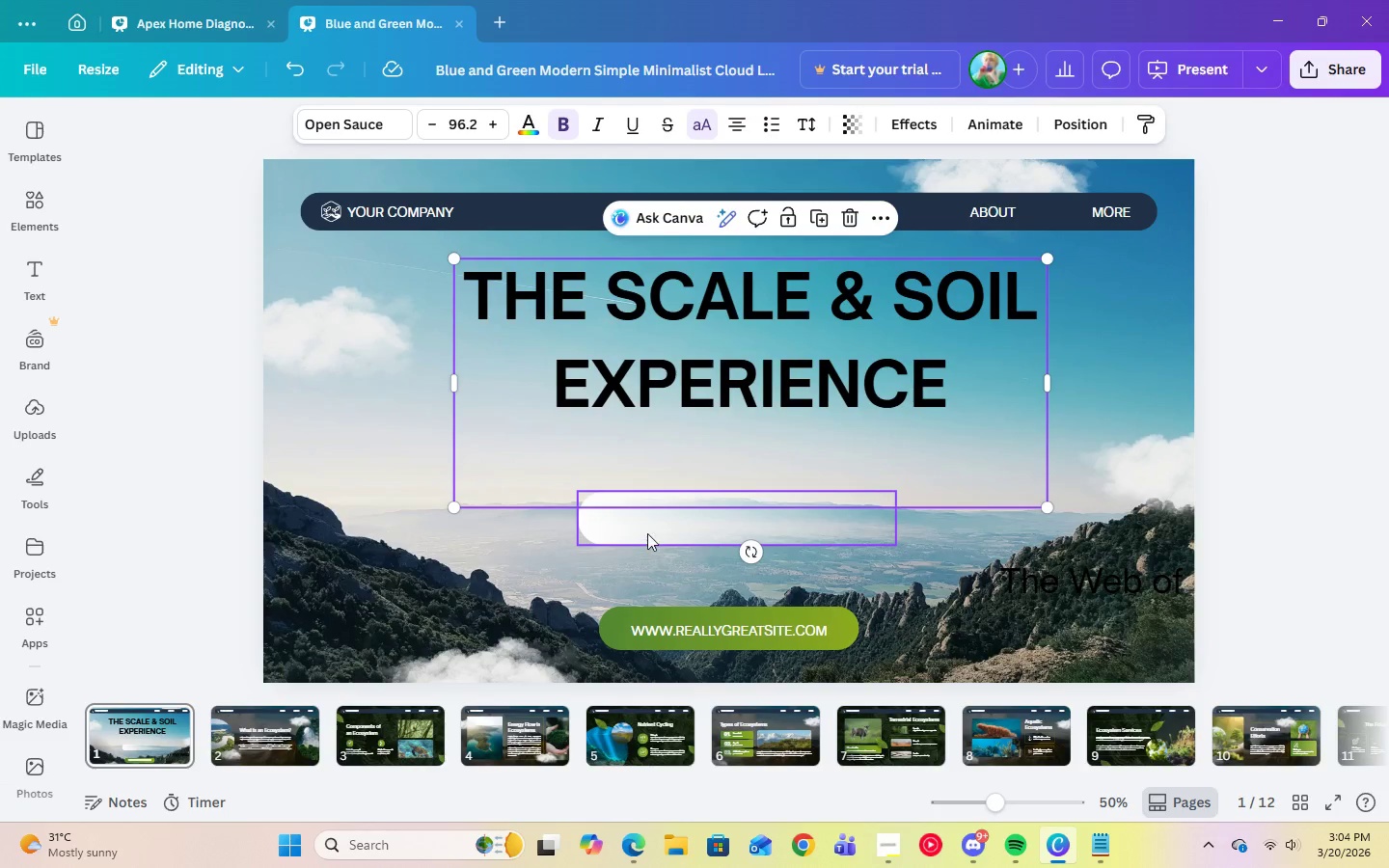 
left_click([646, 533])
 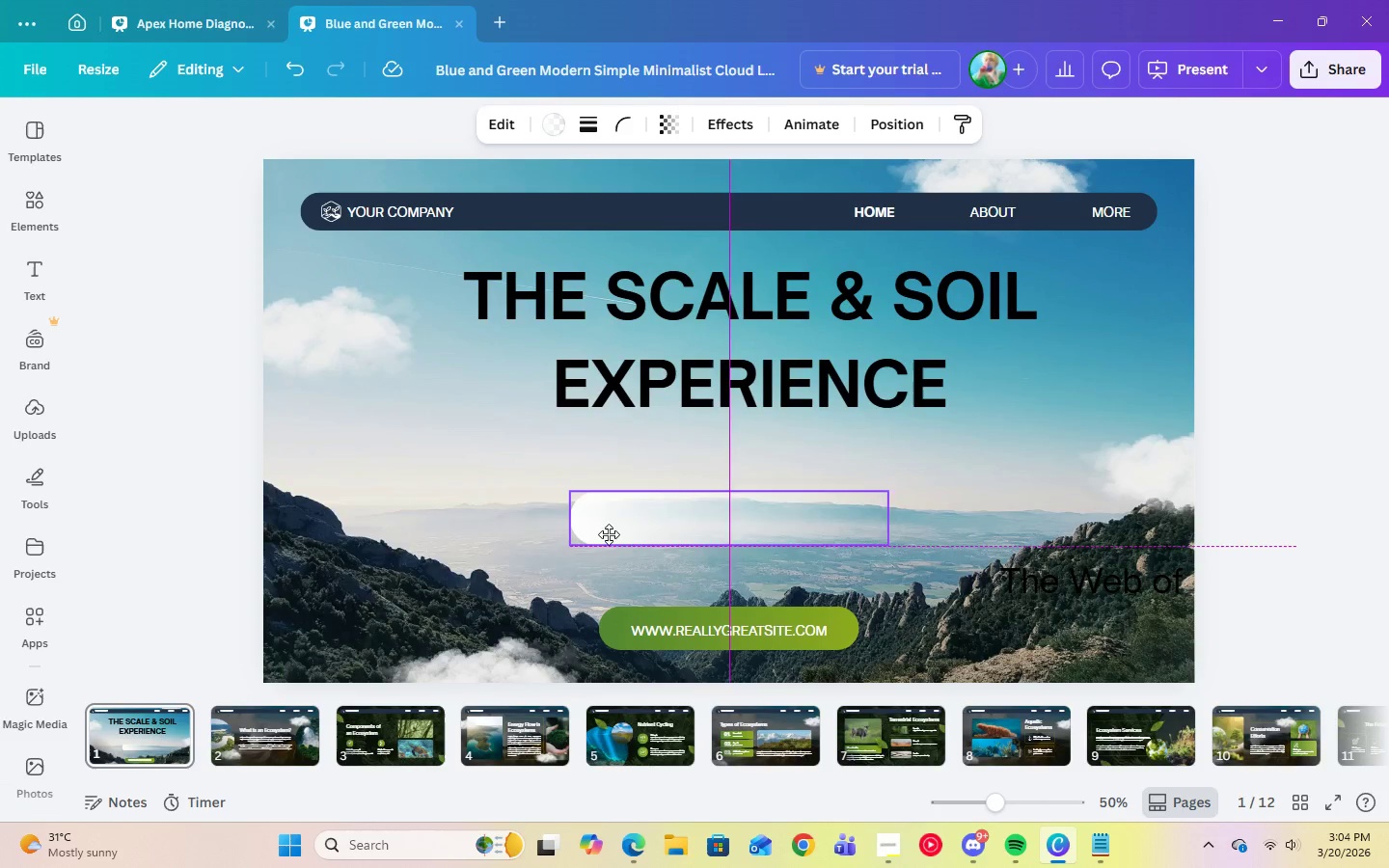 
left_click_drag(start_coordinate=[646, 533], to_coordinate=[354, 555])
 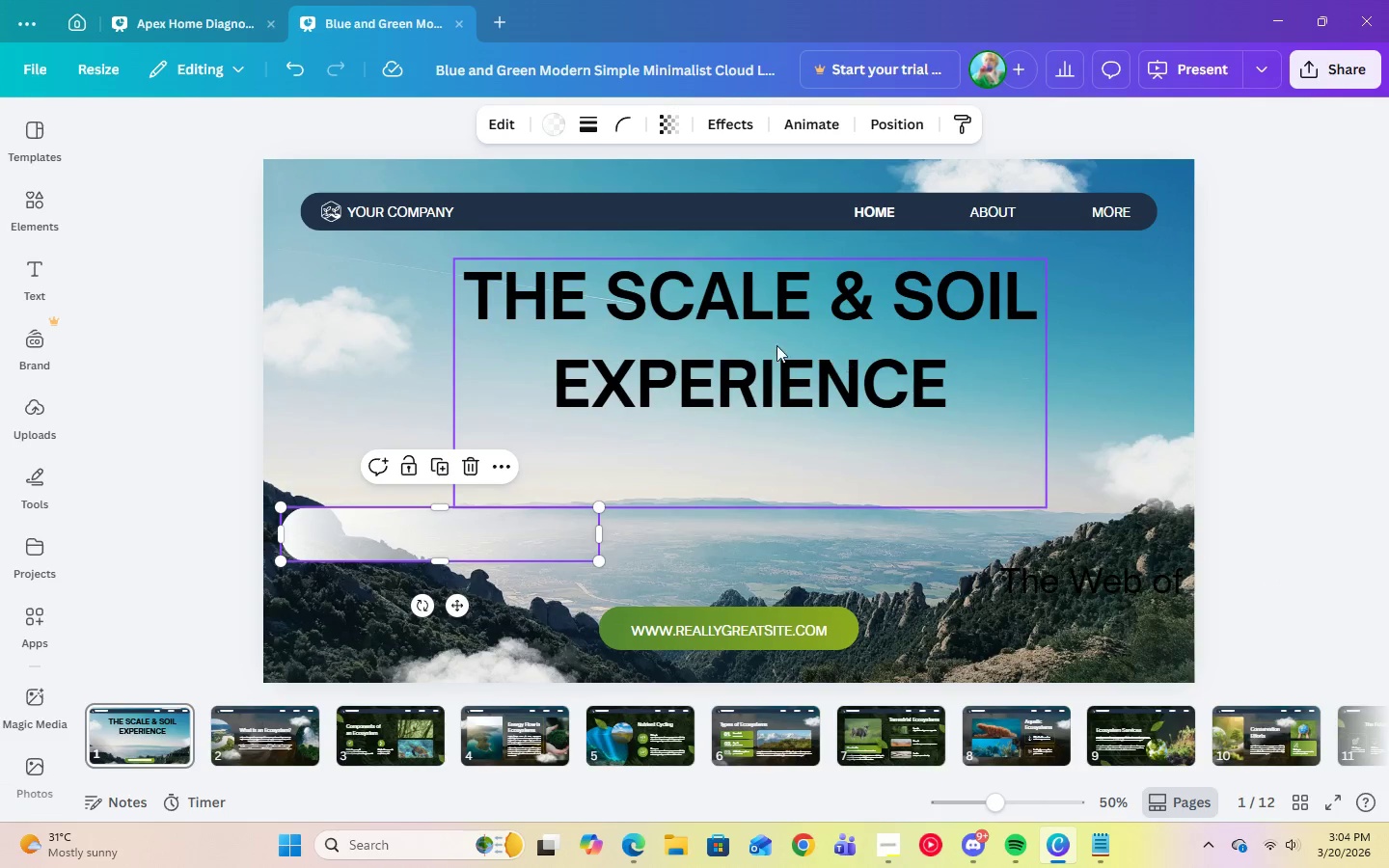 
left_click([766, 345])
 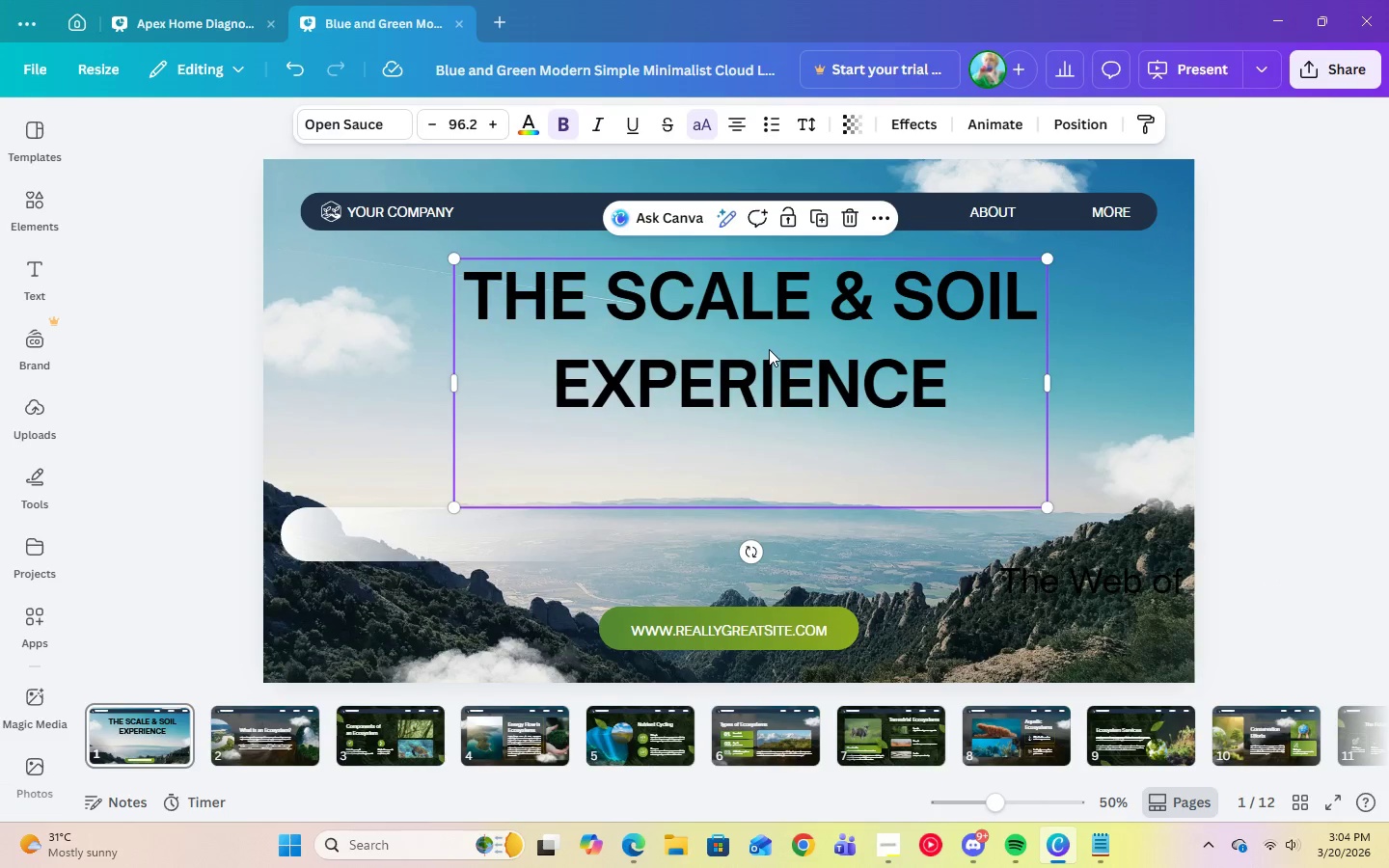 
left_click_drag(start_coordinate=[769, 349], to_coordinate=[751, 374])
 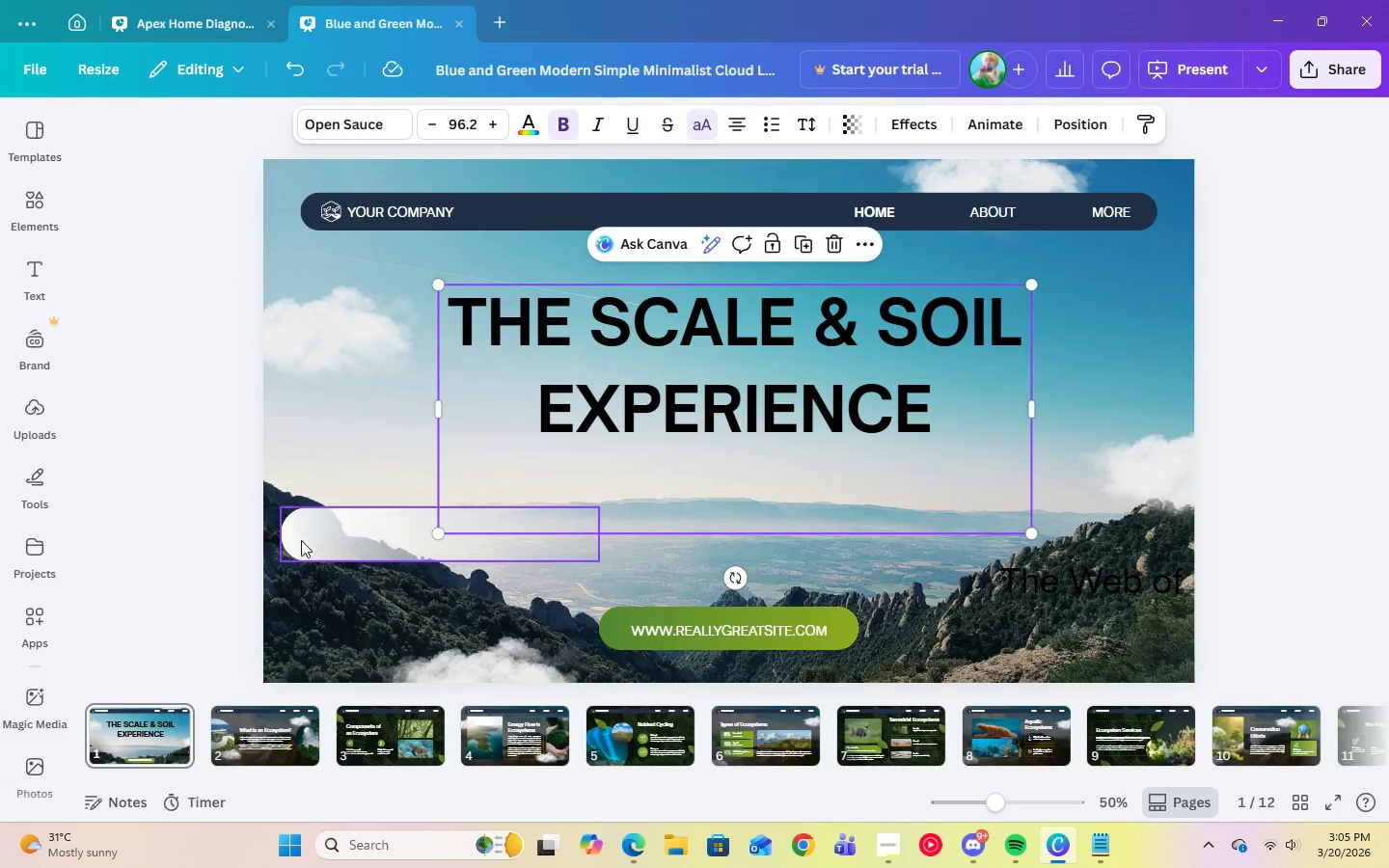 
left_click([301, 543])
 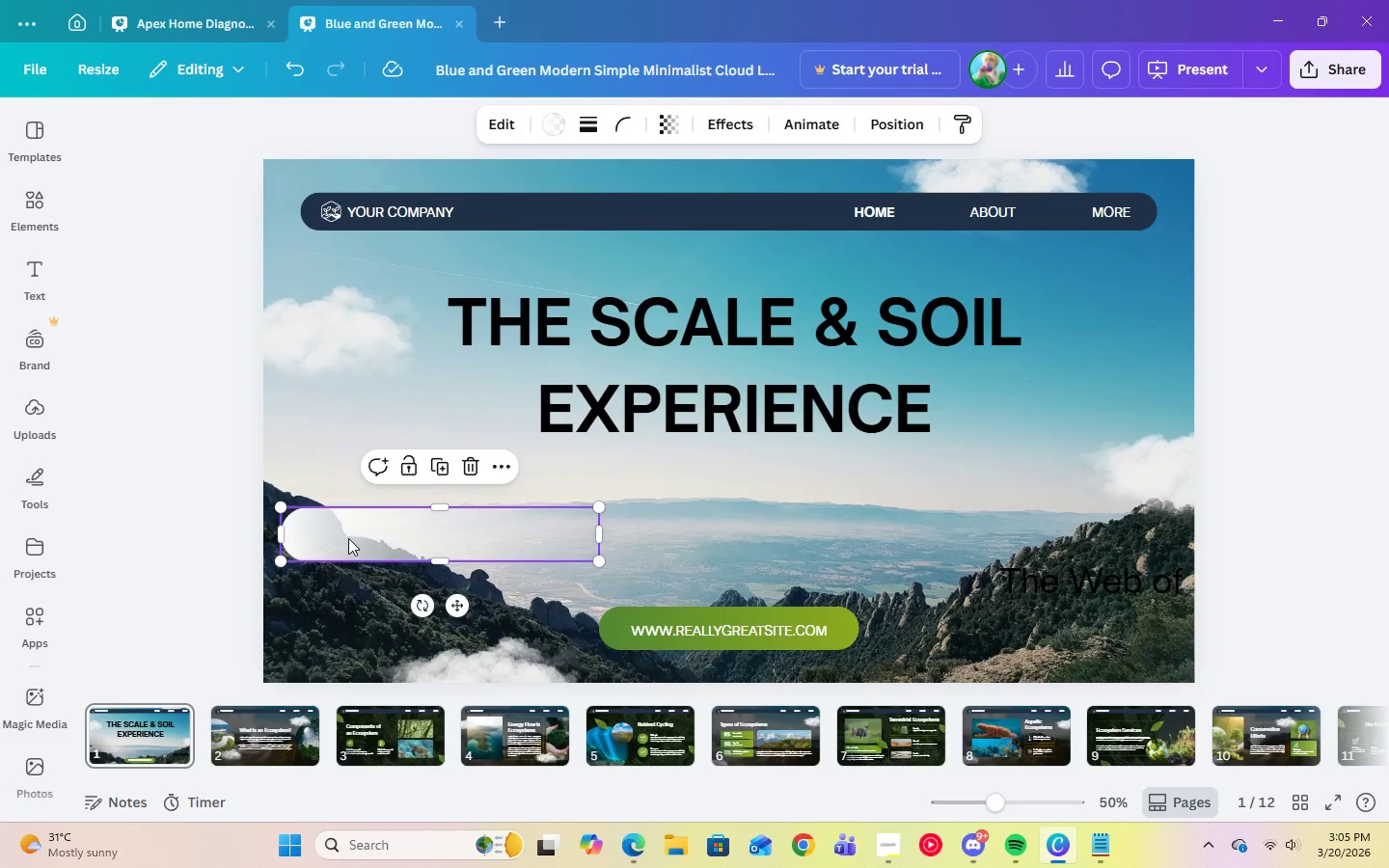 
left_click_drag(start_coordinate=[346, 539], to_coordinate=[639, 486])
 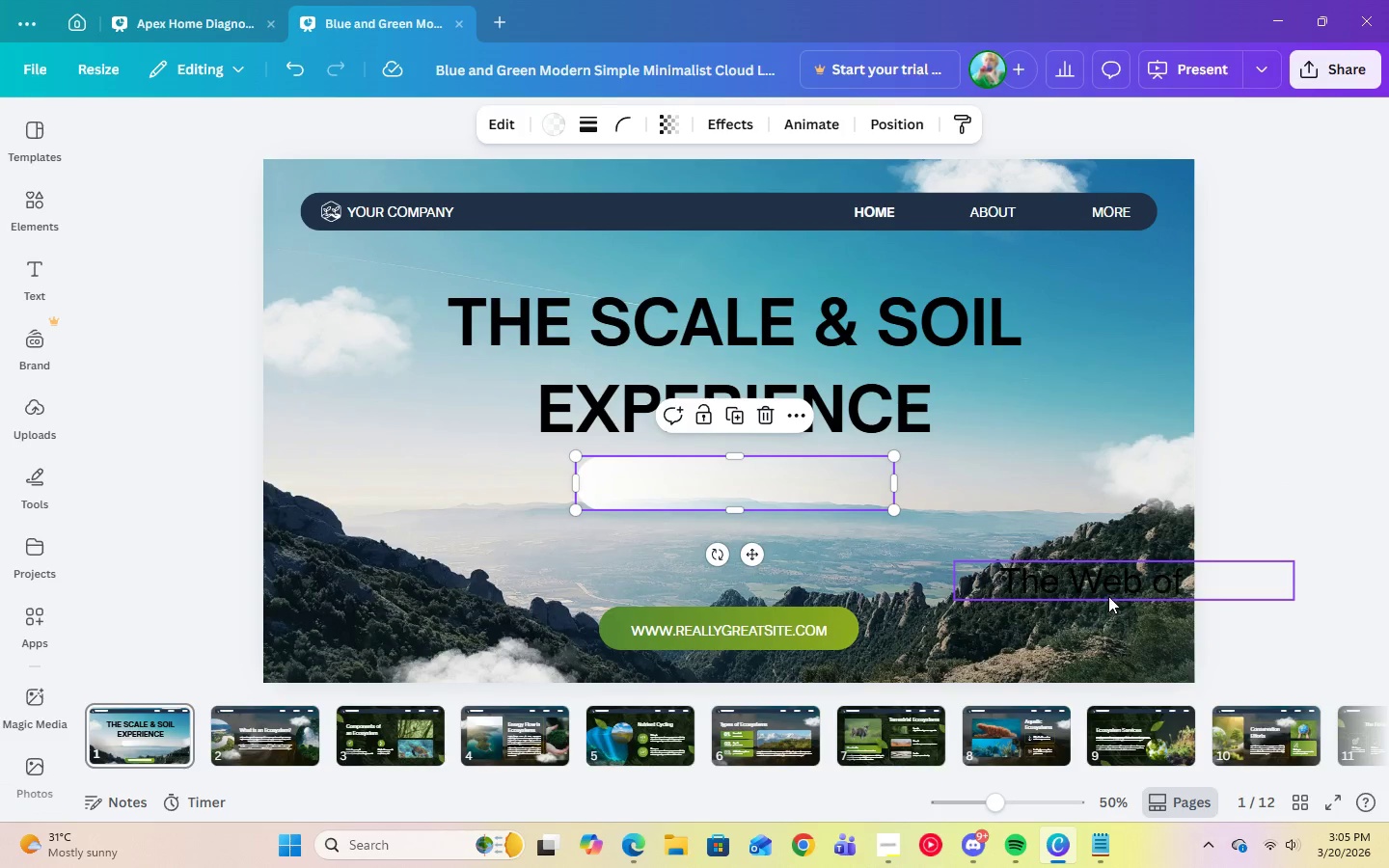 
left_click([1105, 588])
 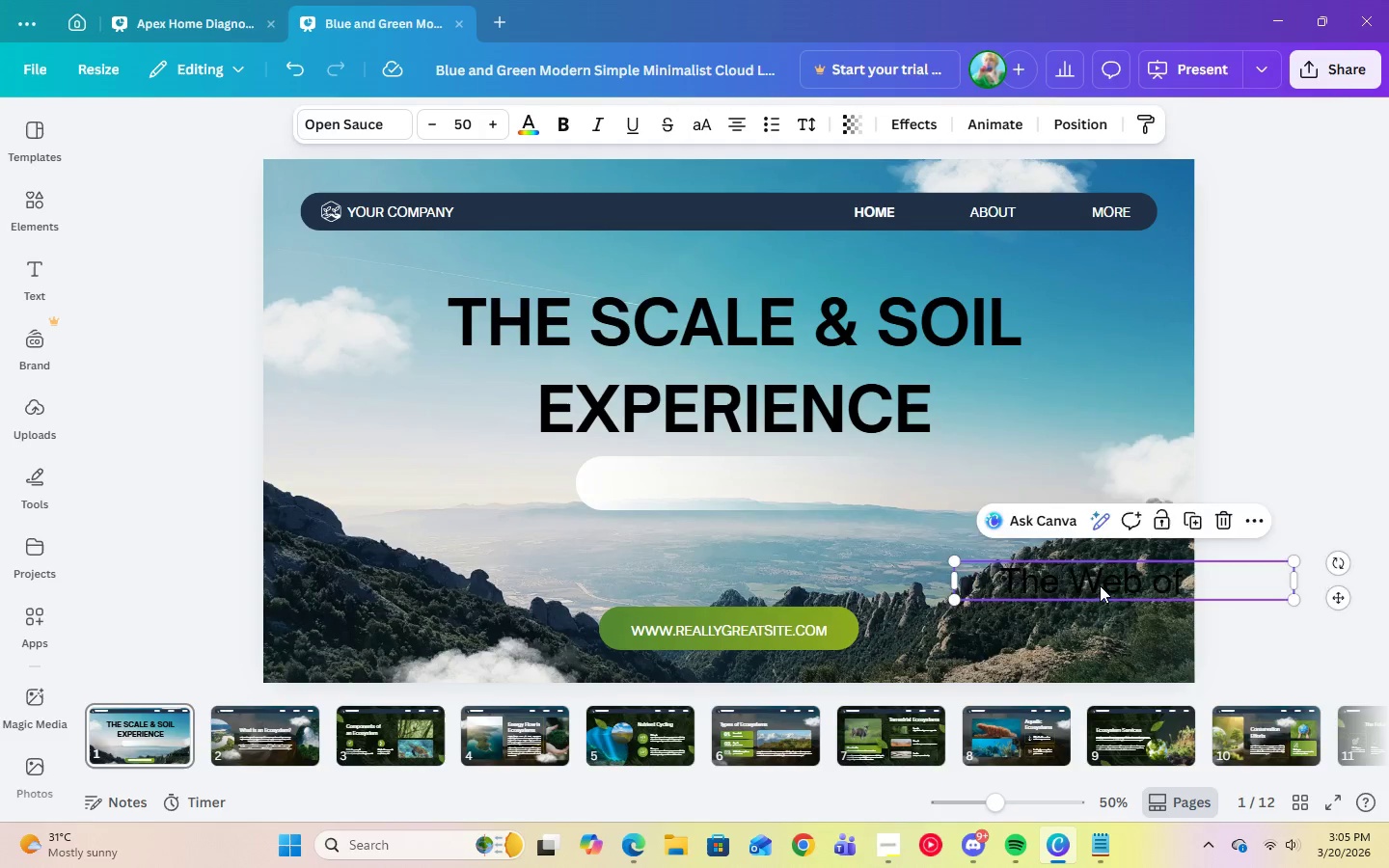 
left_click_drag(start_coordinate=[1104, 587], to_coordinate=[742, 490])
 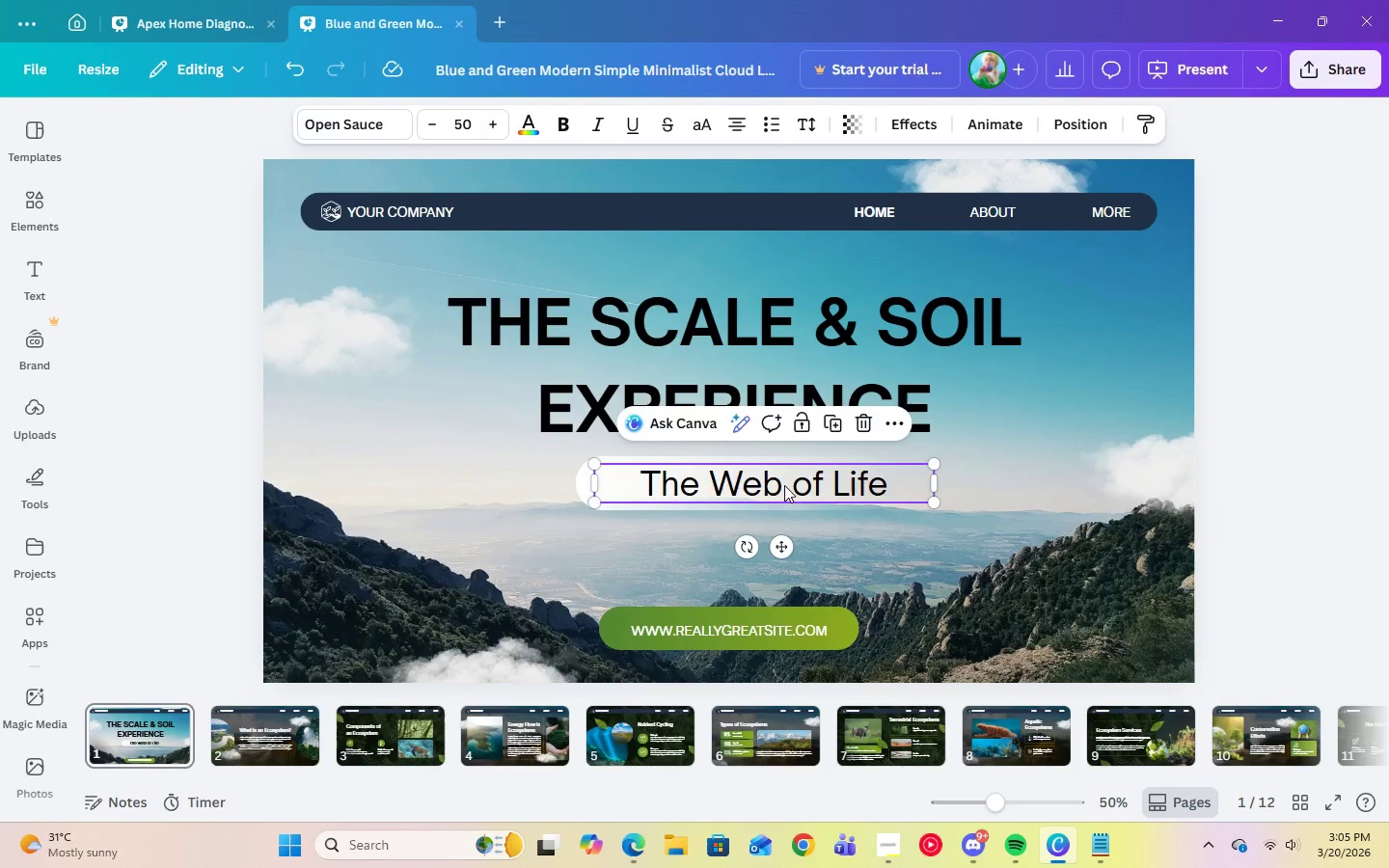 
left_click([784, 485])
 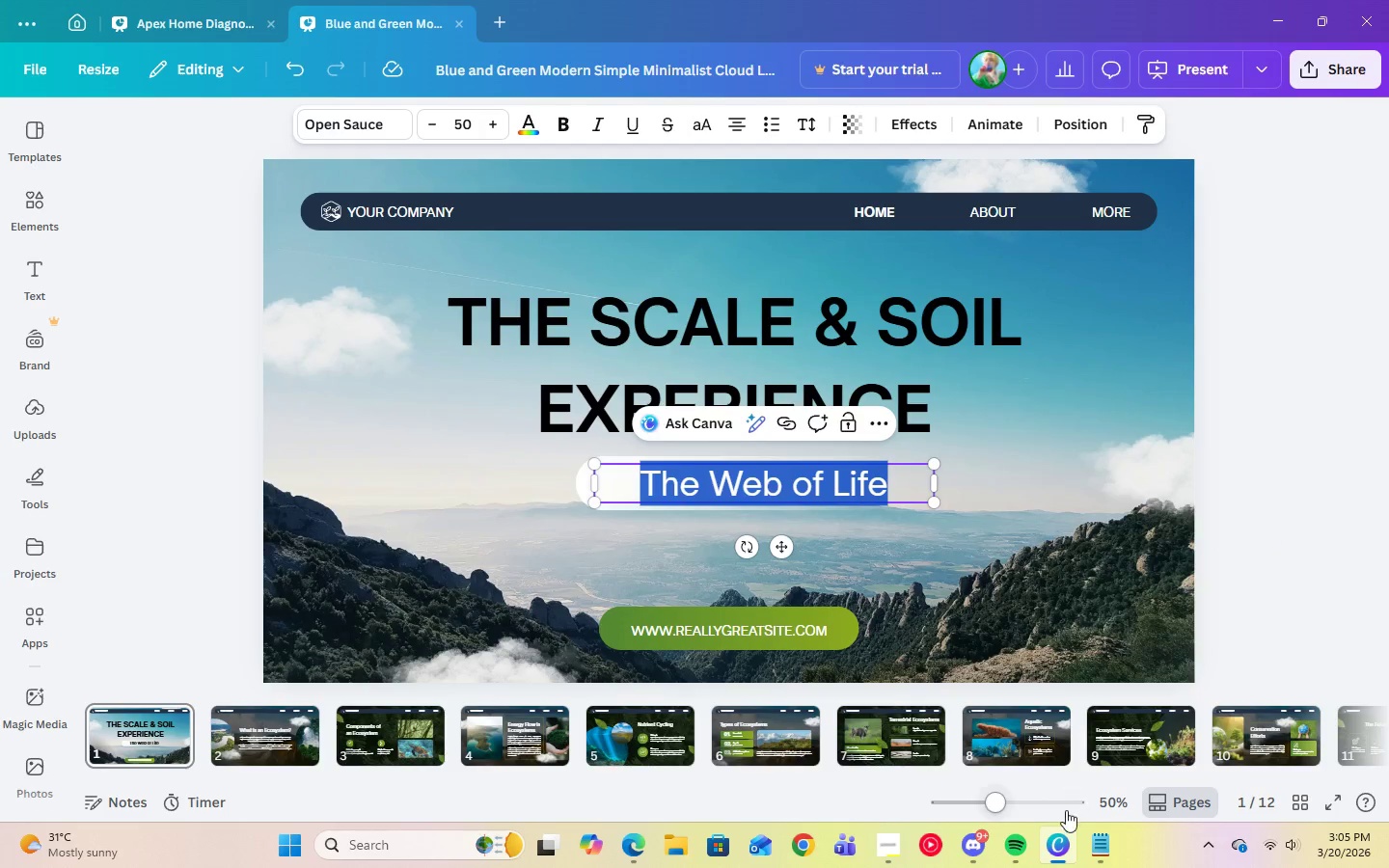 
left_click([1106, 835])
 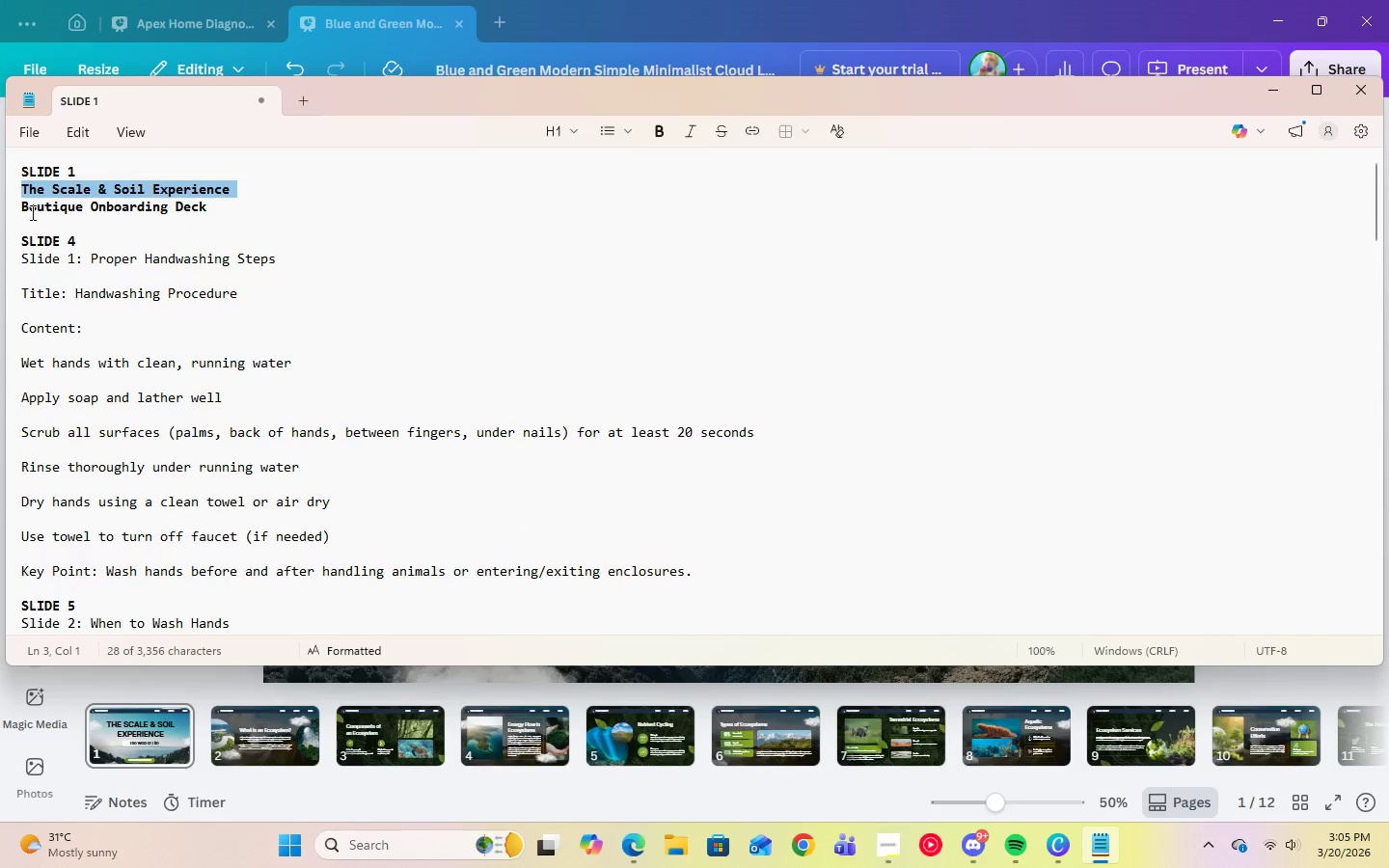 
left_click_drag(start_coordinate=[24, 212], to_coordinate=[209, 209])
 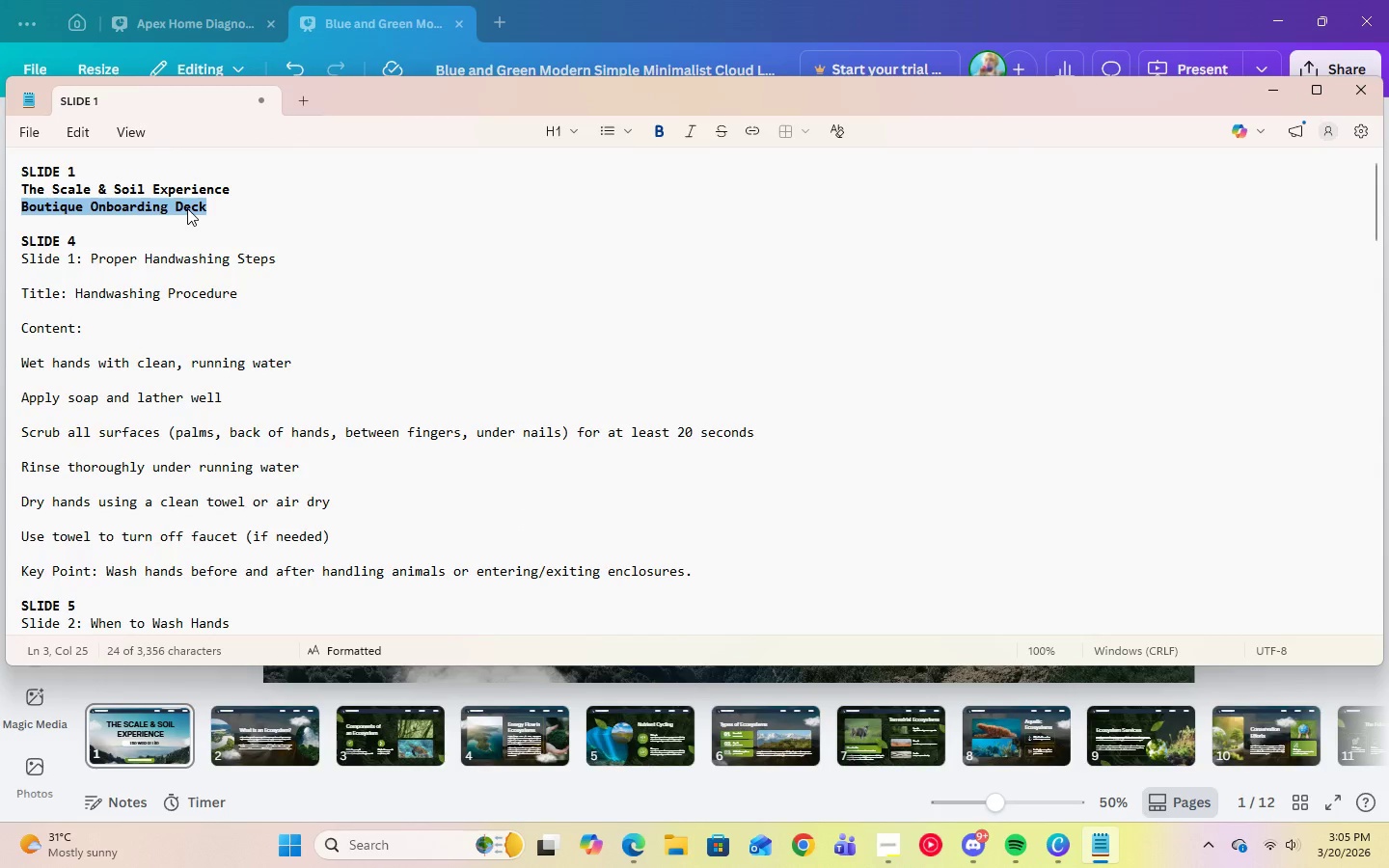 
right_click([187, 208])
 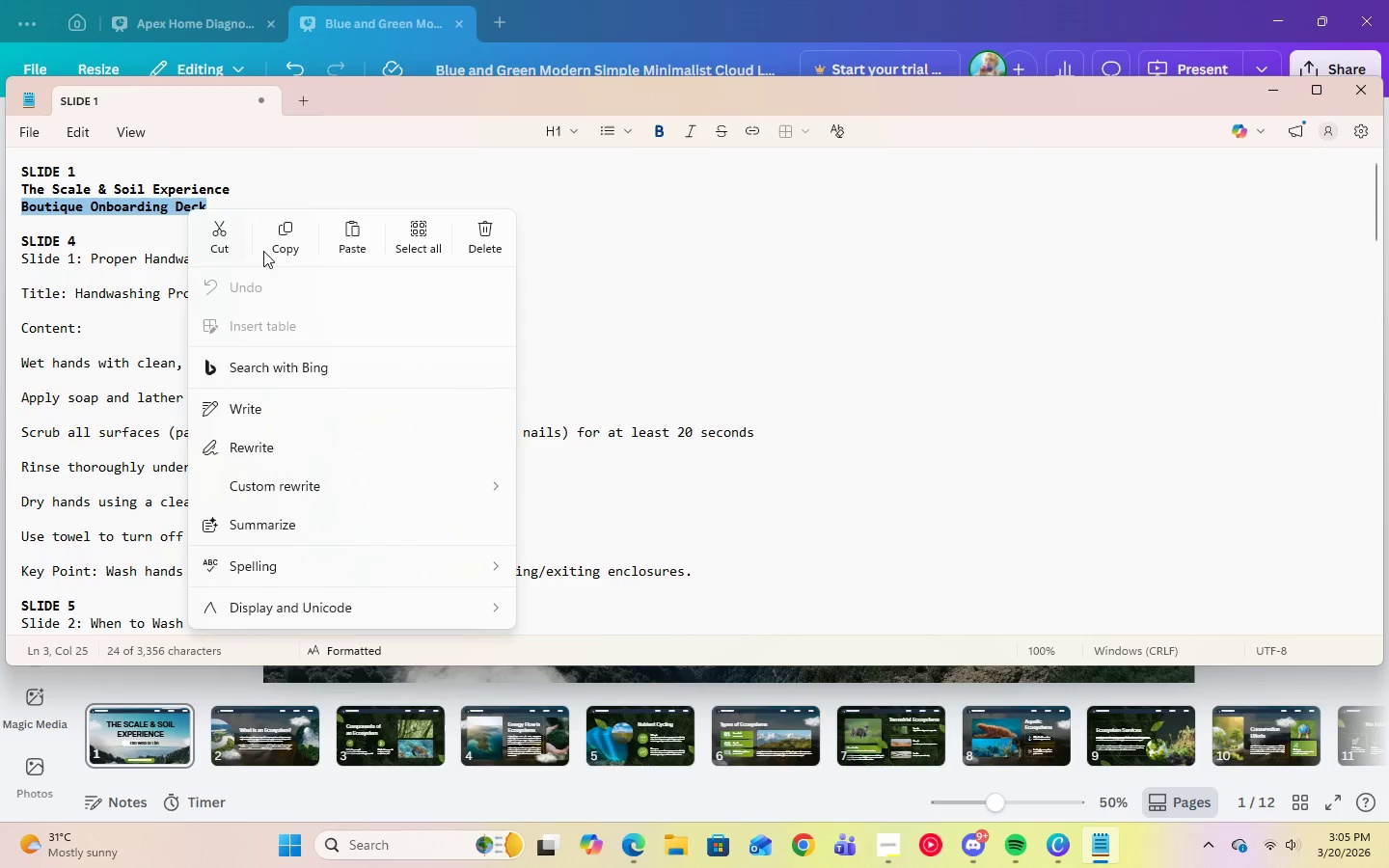 
left_click([283, 249])
 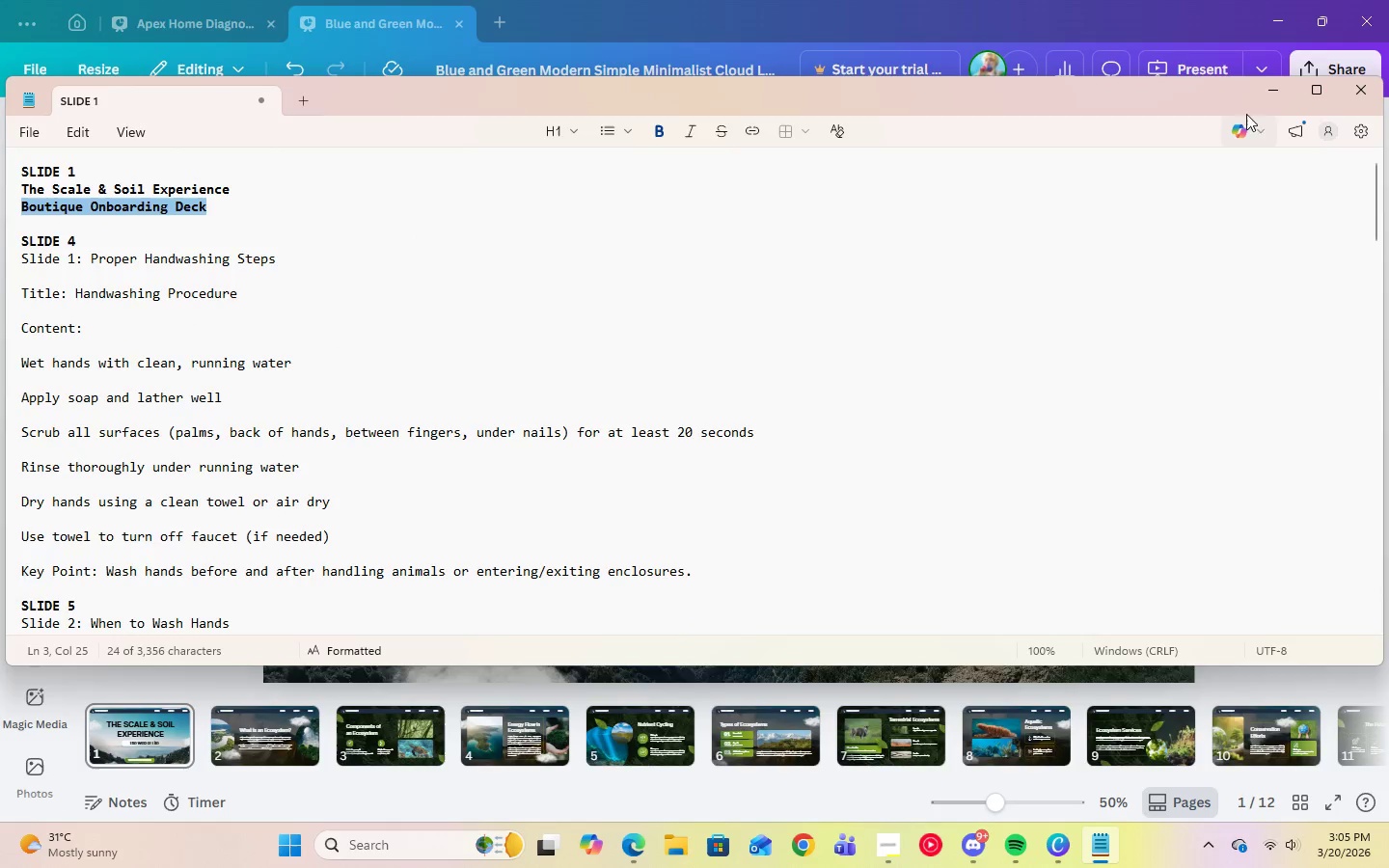 
left_click([1268, 92])
 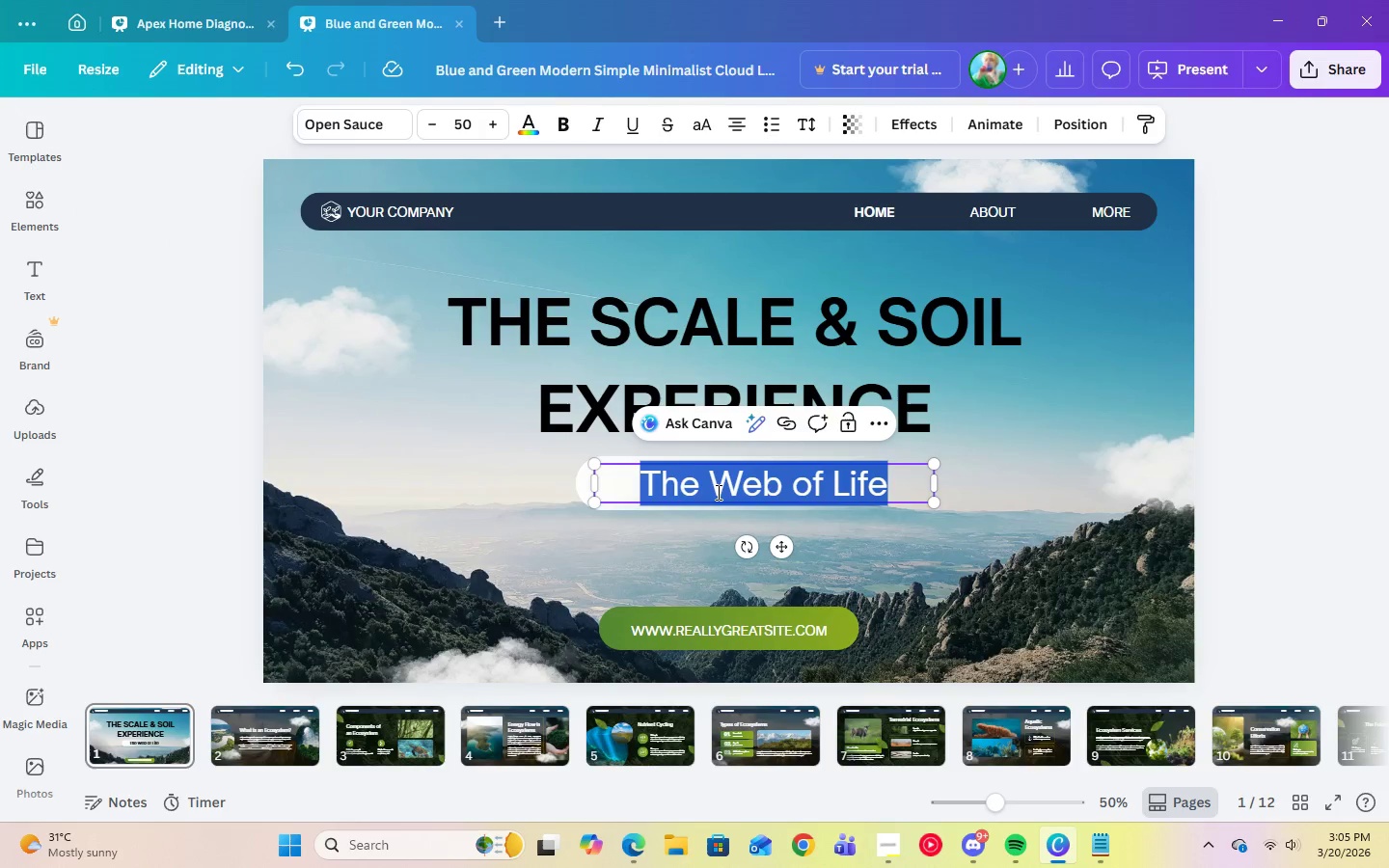 
right_click([717, 489])
 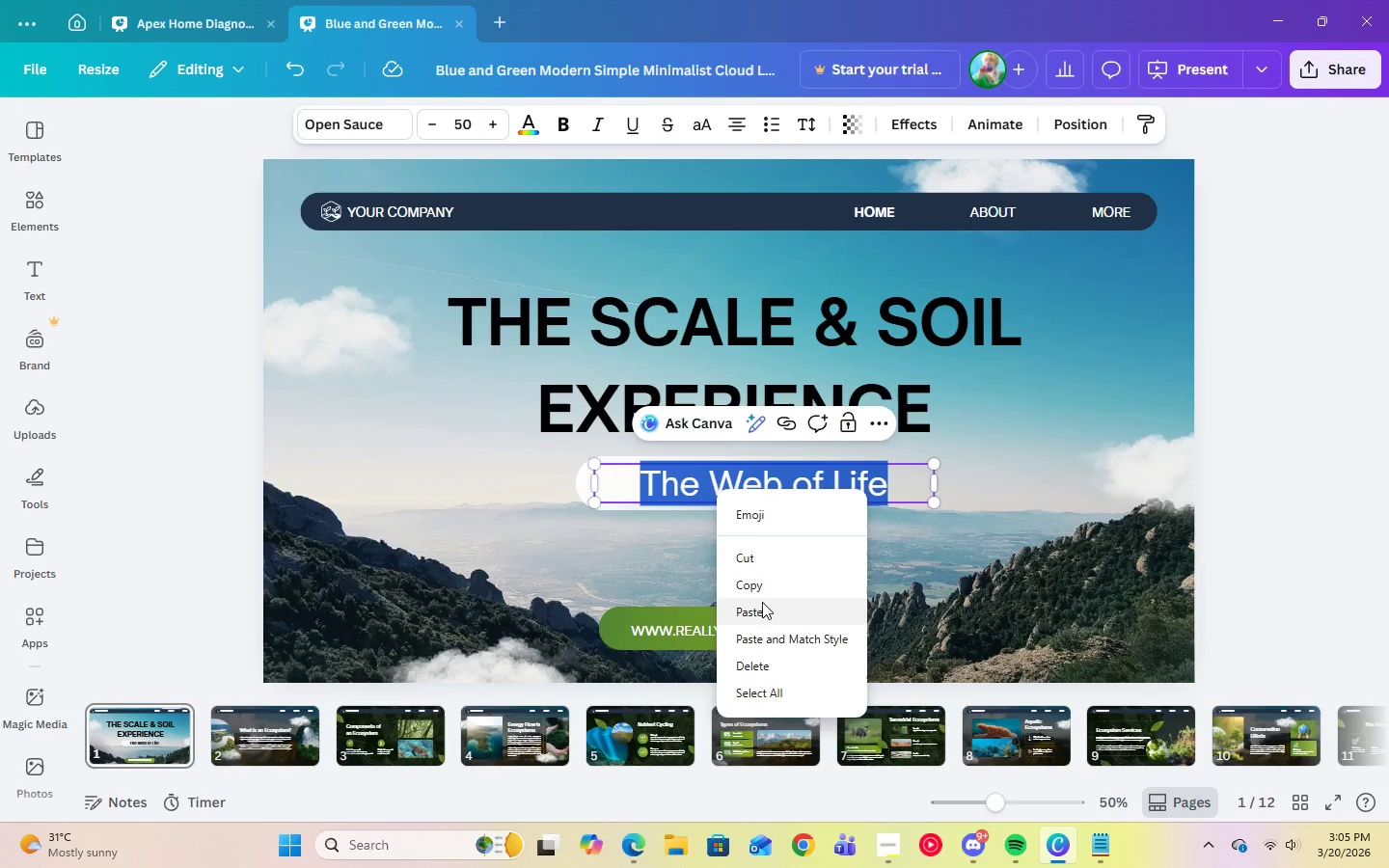 
left_click([762, 610])
 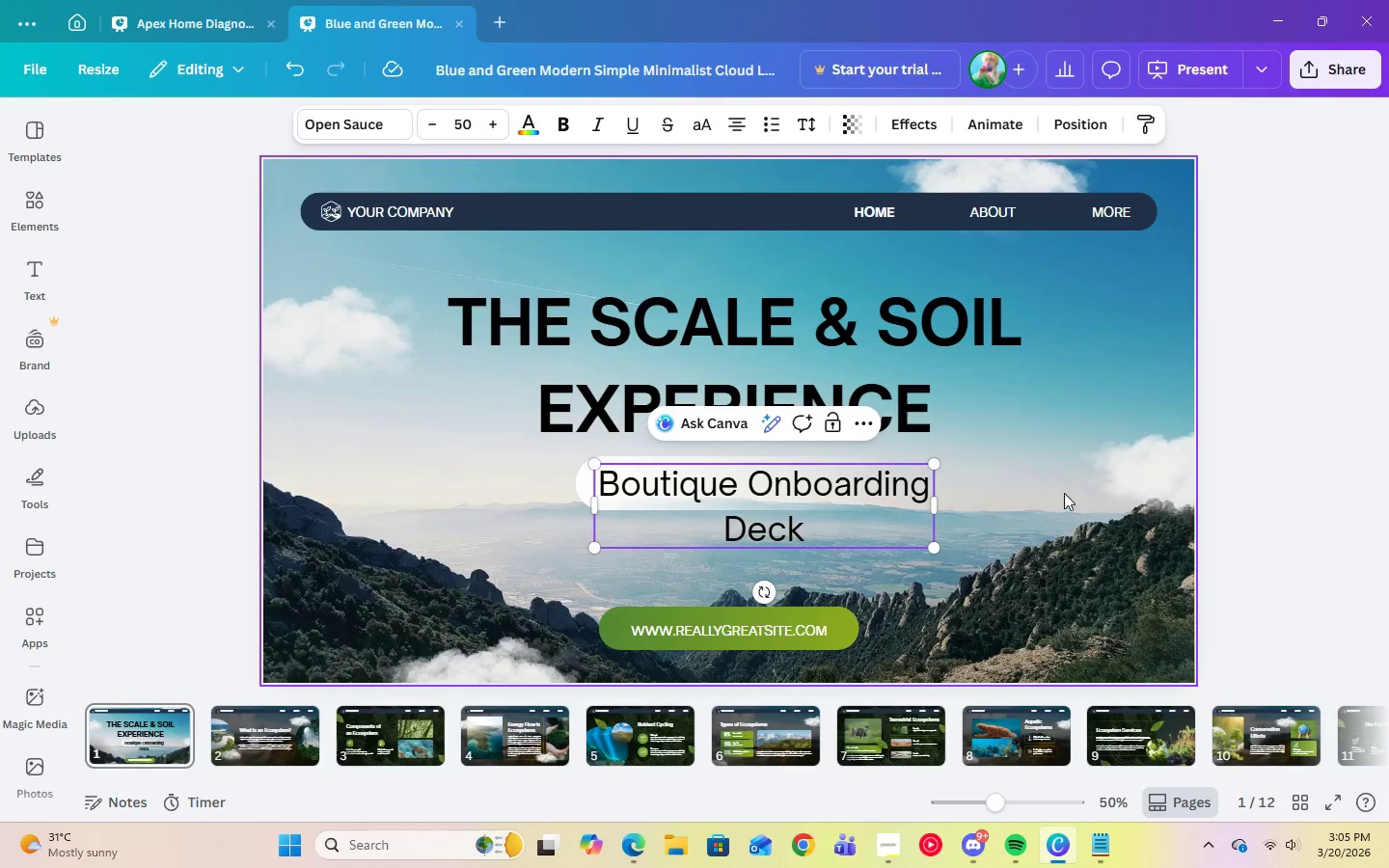 
left_click([1072, 493])
 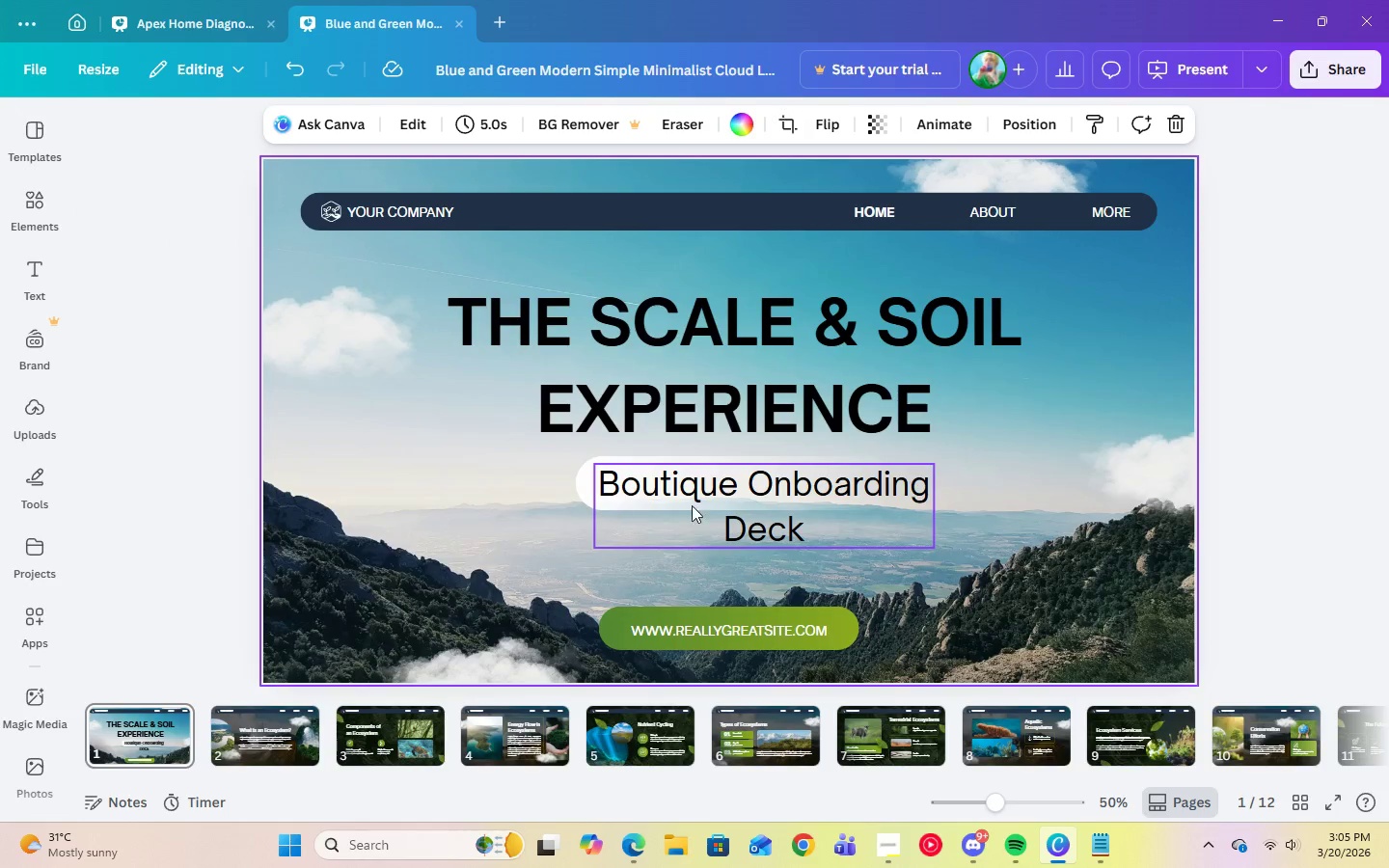 
left_click([721, 507])
 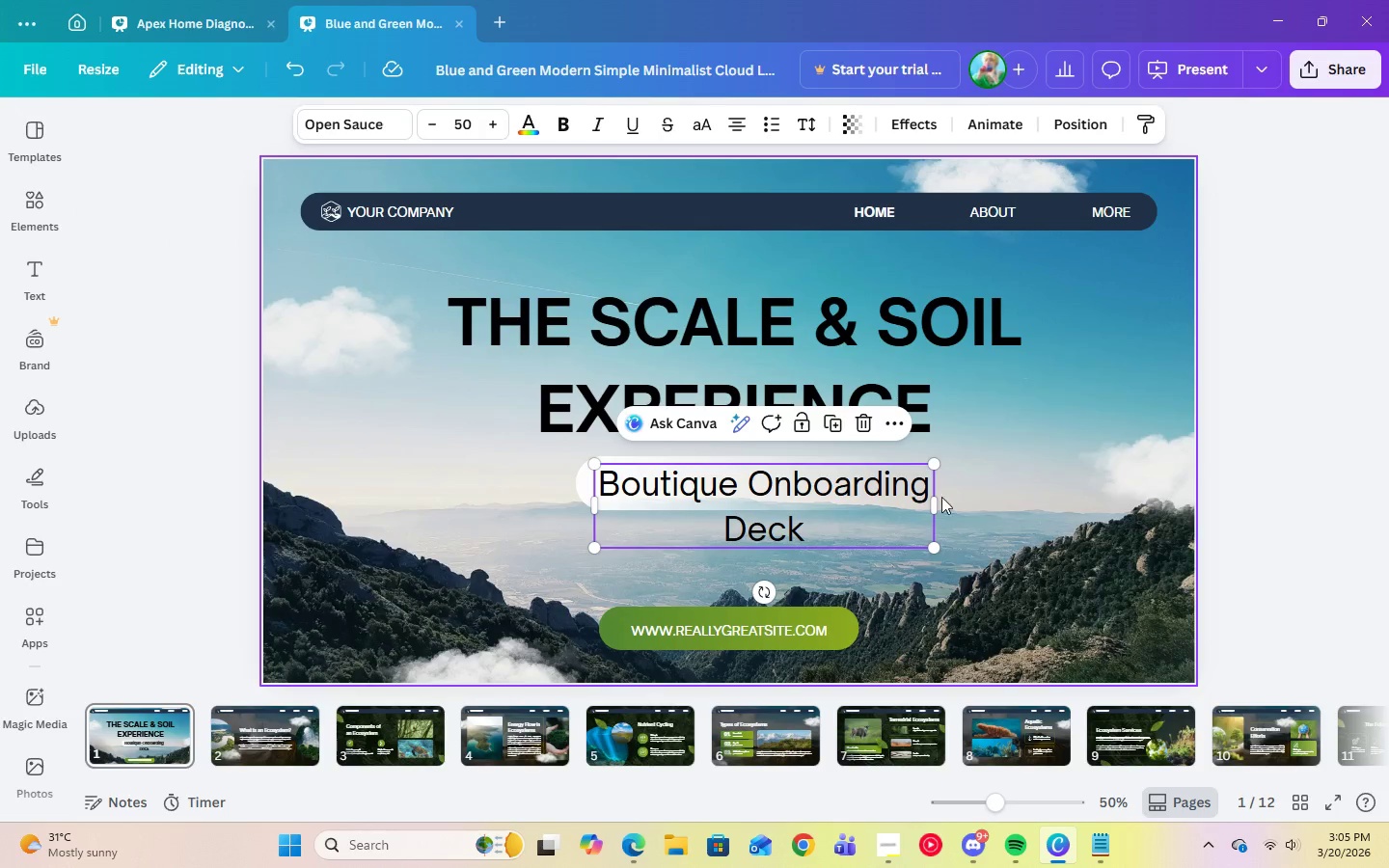 
left_click([467, 124])
 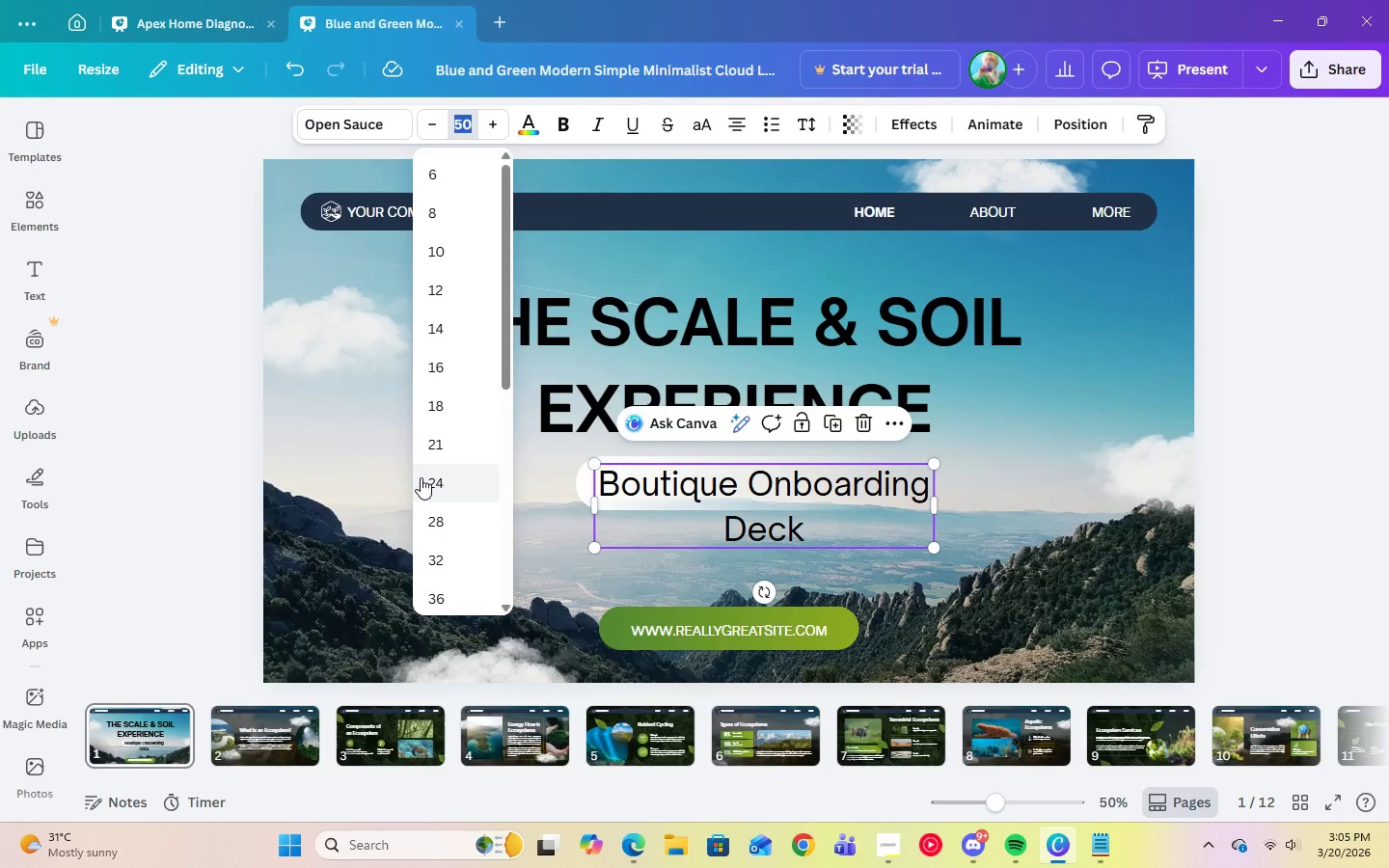 
scroll: coordinate [424, 477], scroll_direction: down, amount: 3.0
 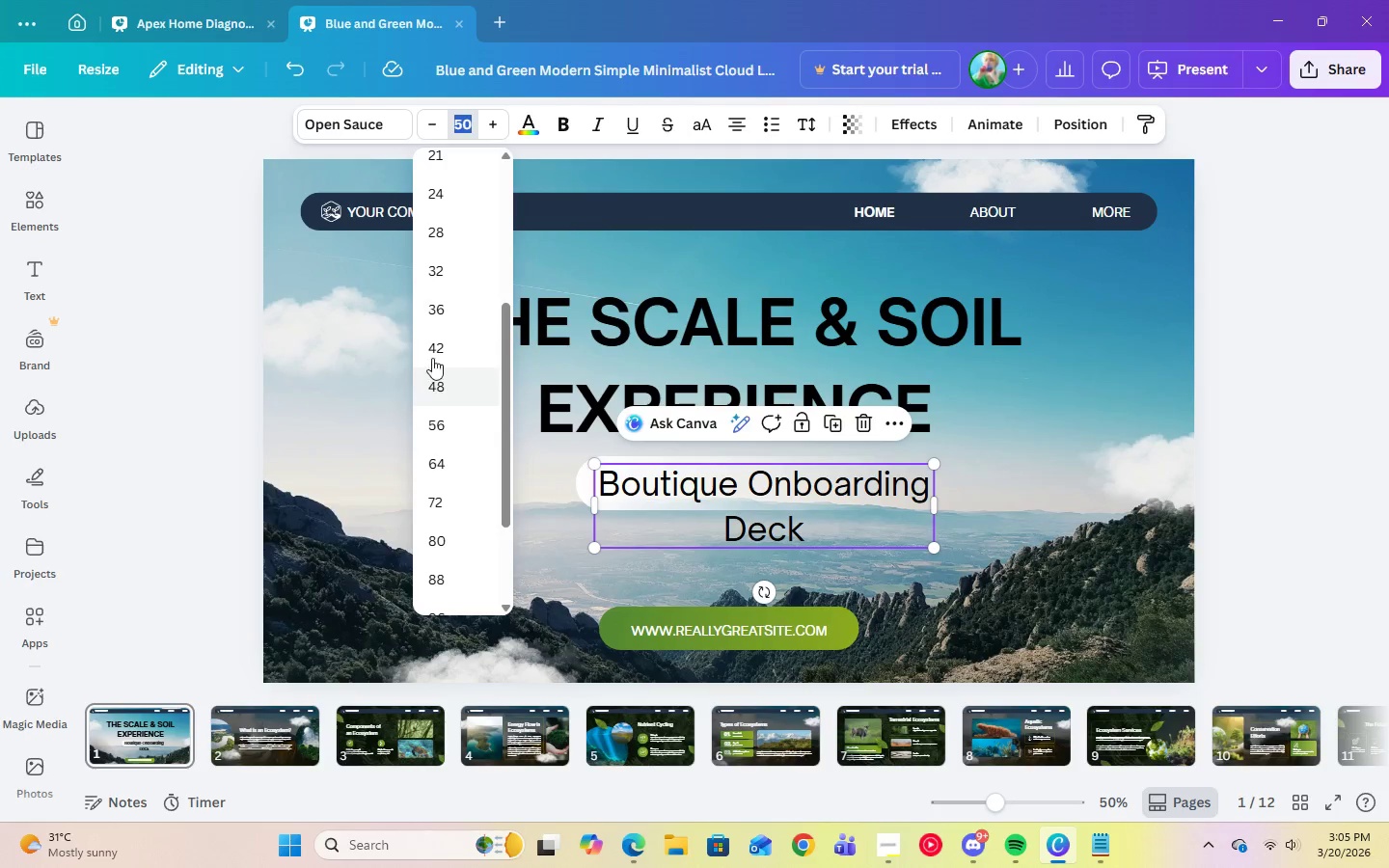 
left_click([440, 344])
 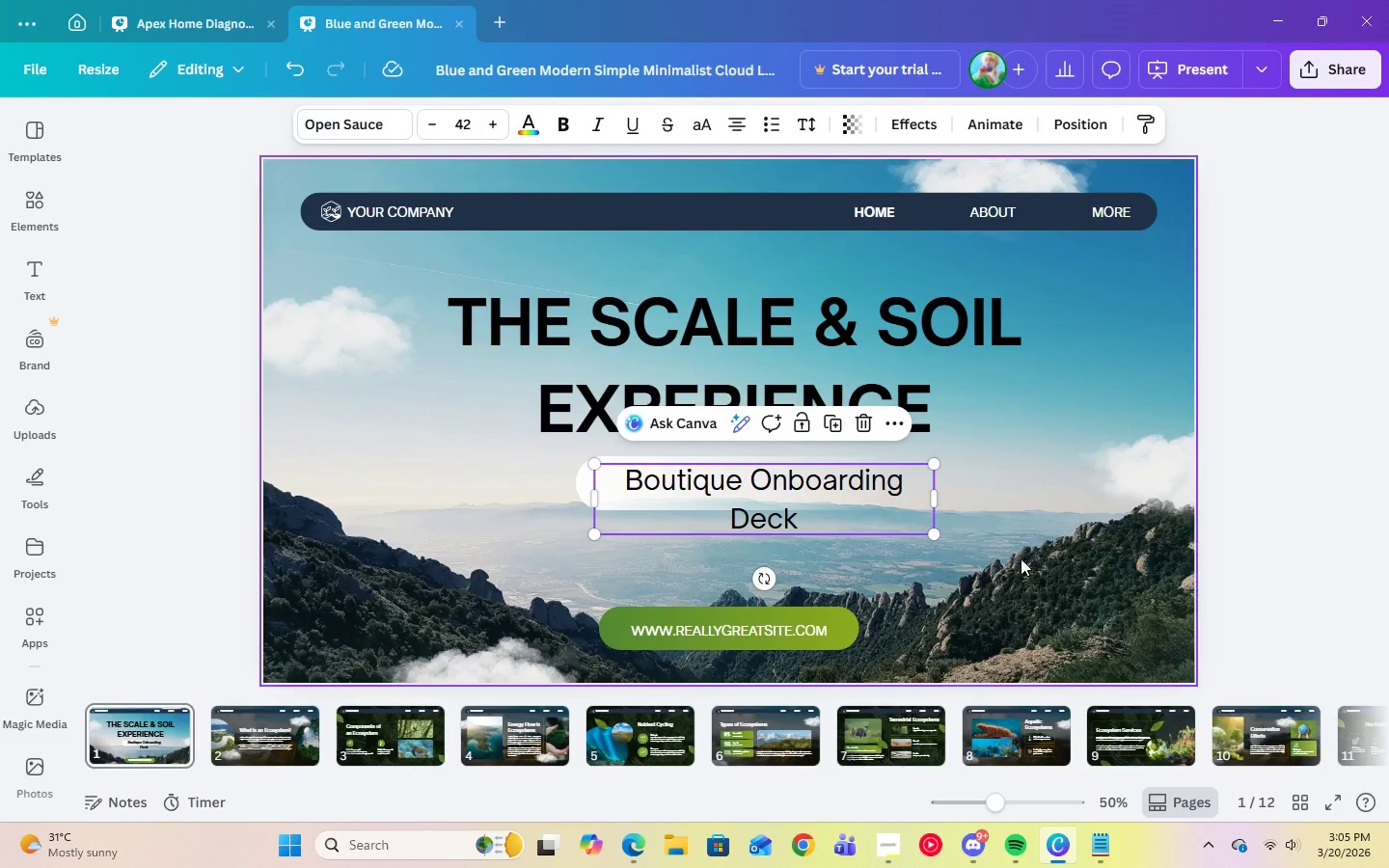 
left_click([1054, 588])
 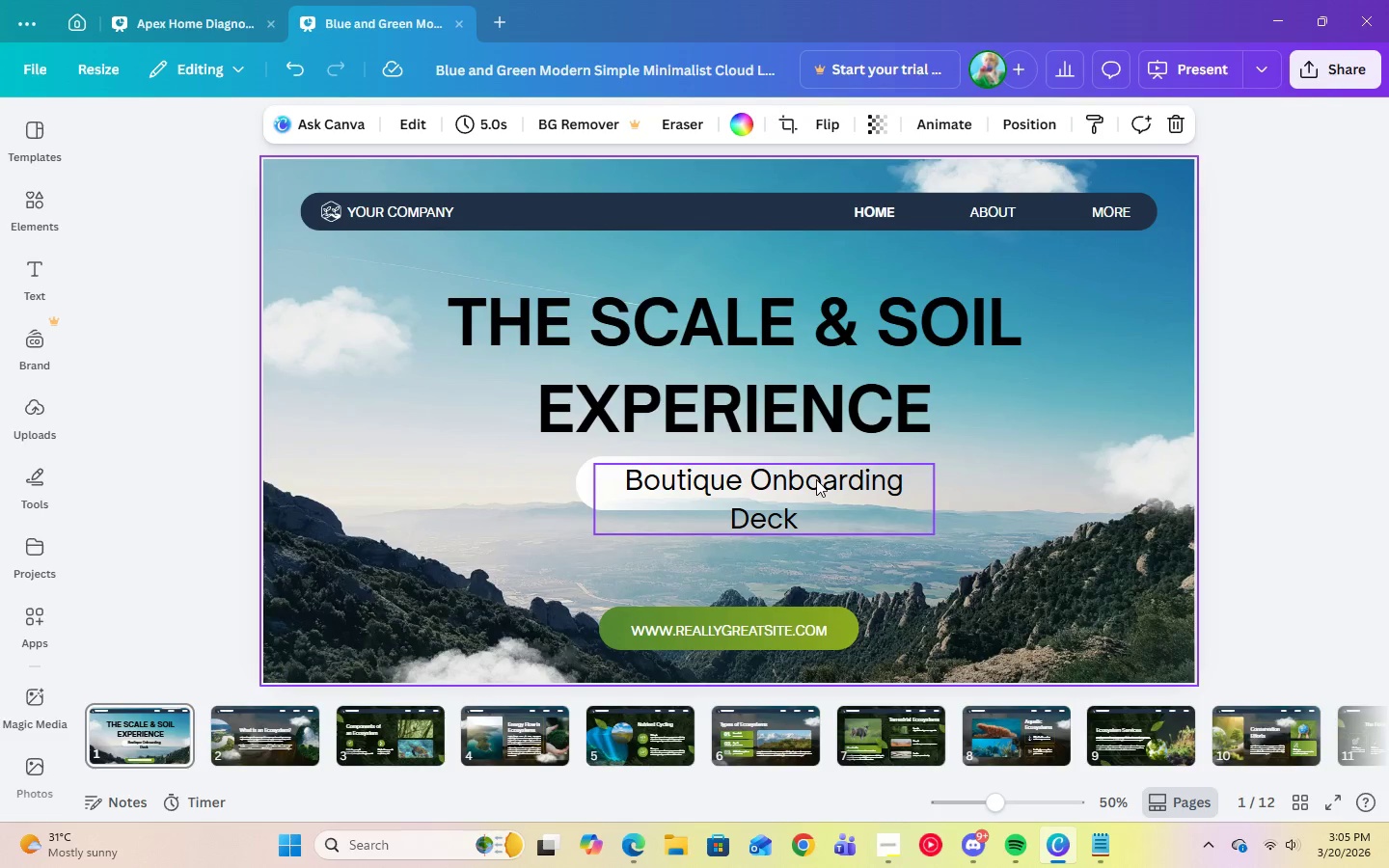 
left_click_drag(start_coordinate=[815, 479], to_coordinate=[764, 558])
 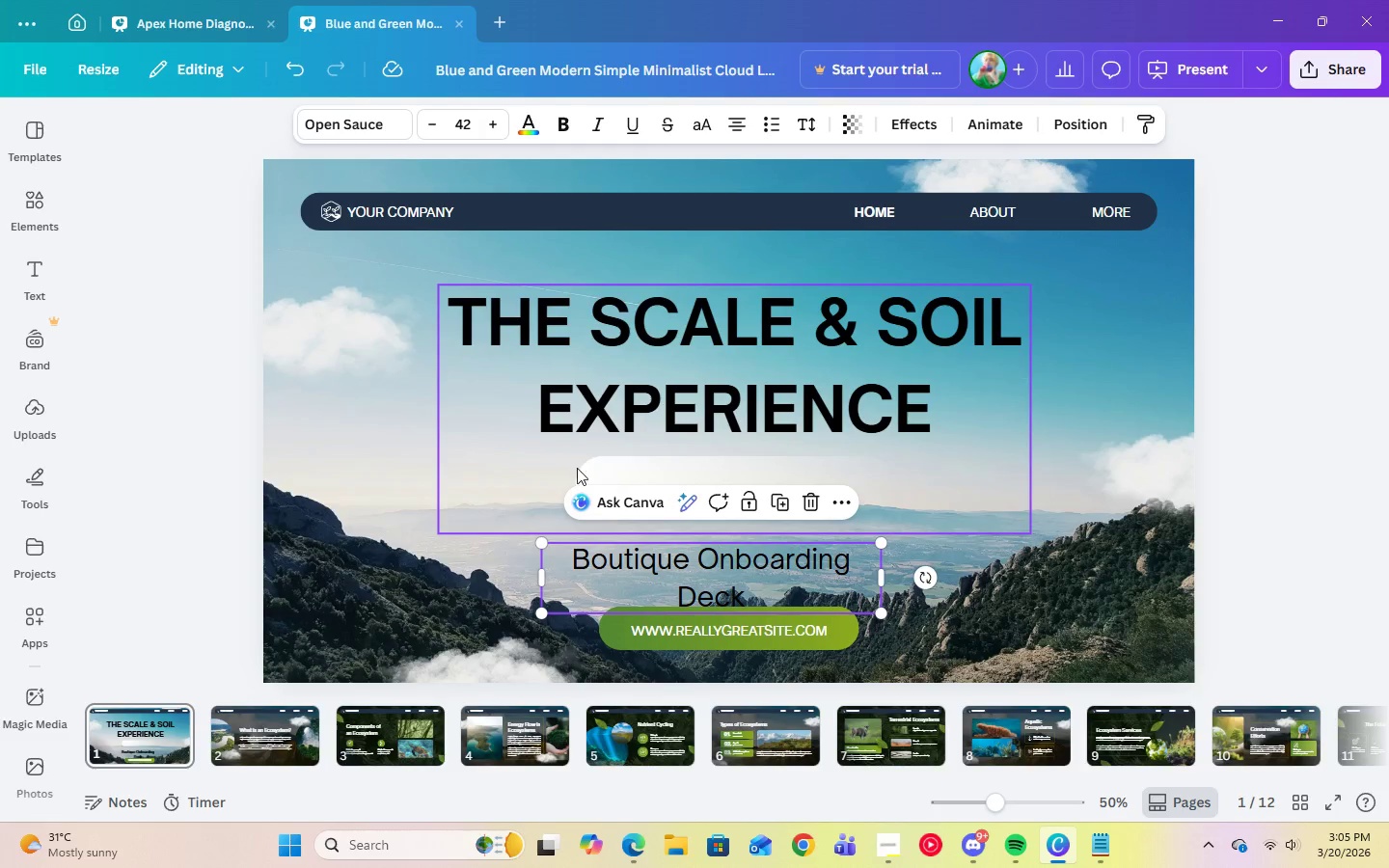 
left_click([526, 447])
 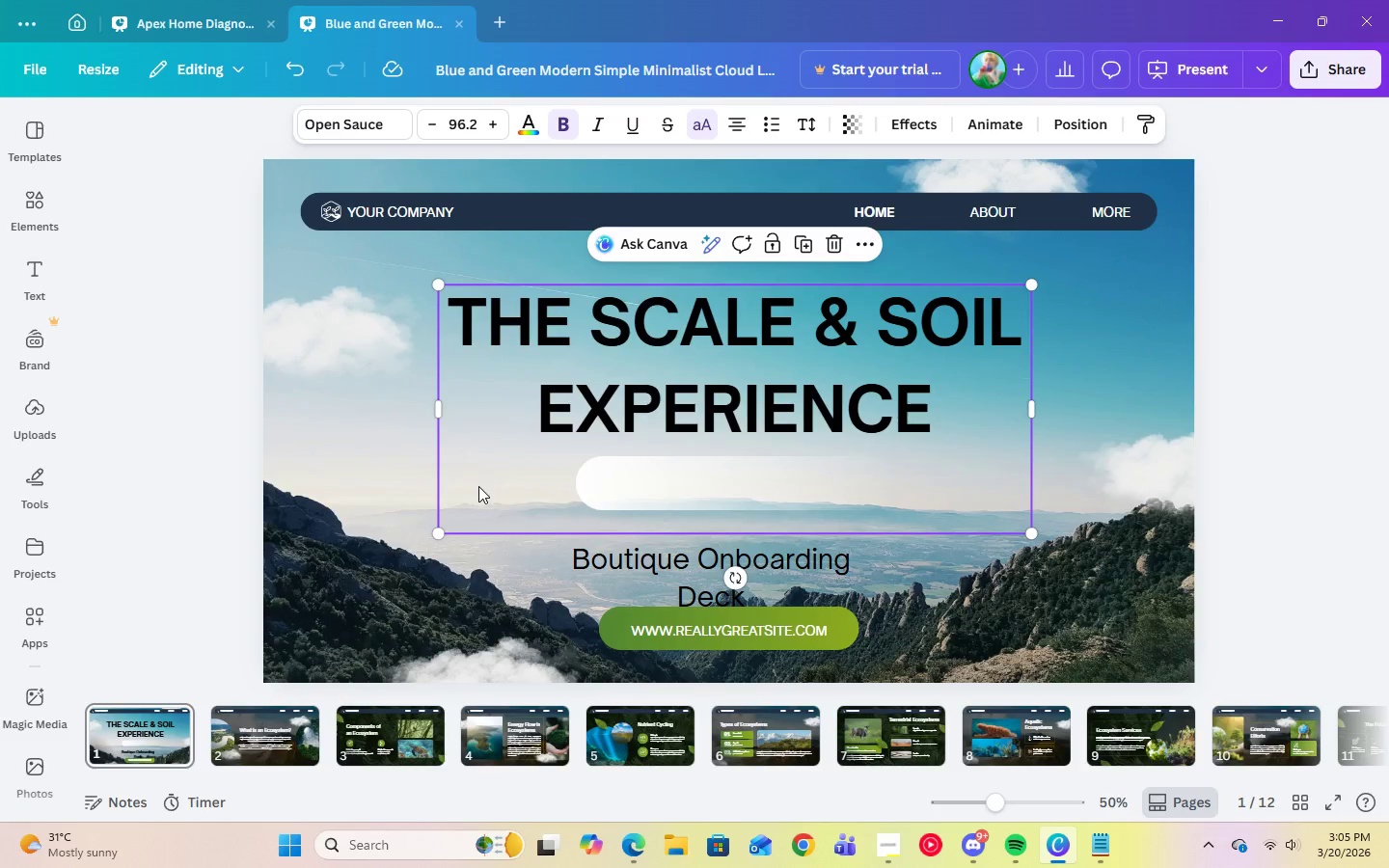 
key(Backspace)
 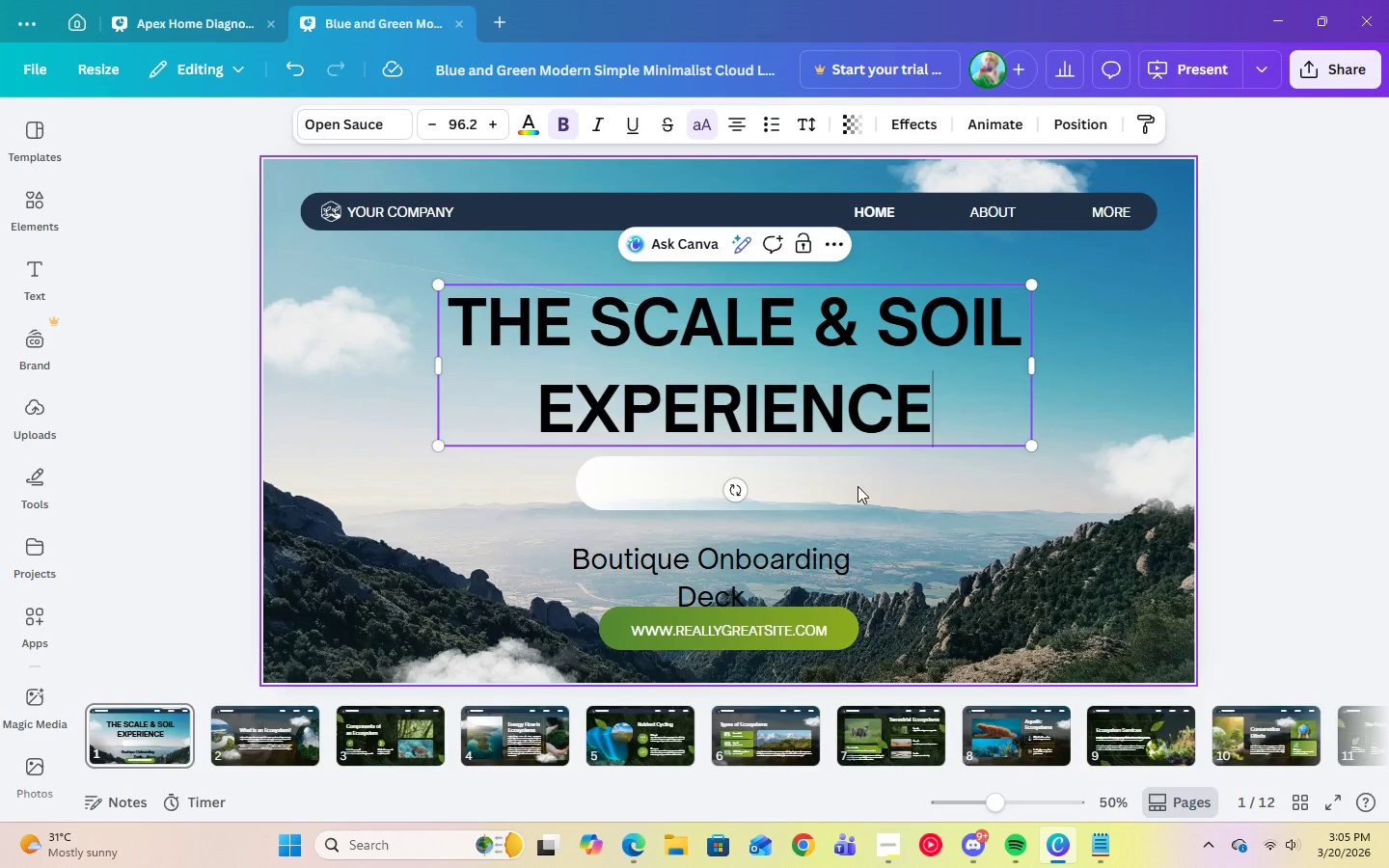 
left_click([837, 479])
 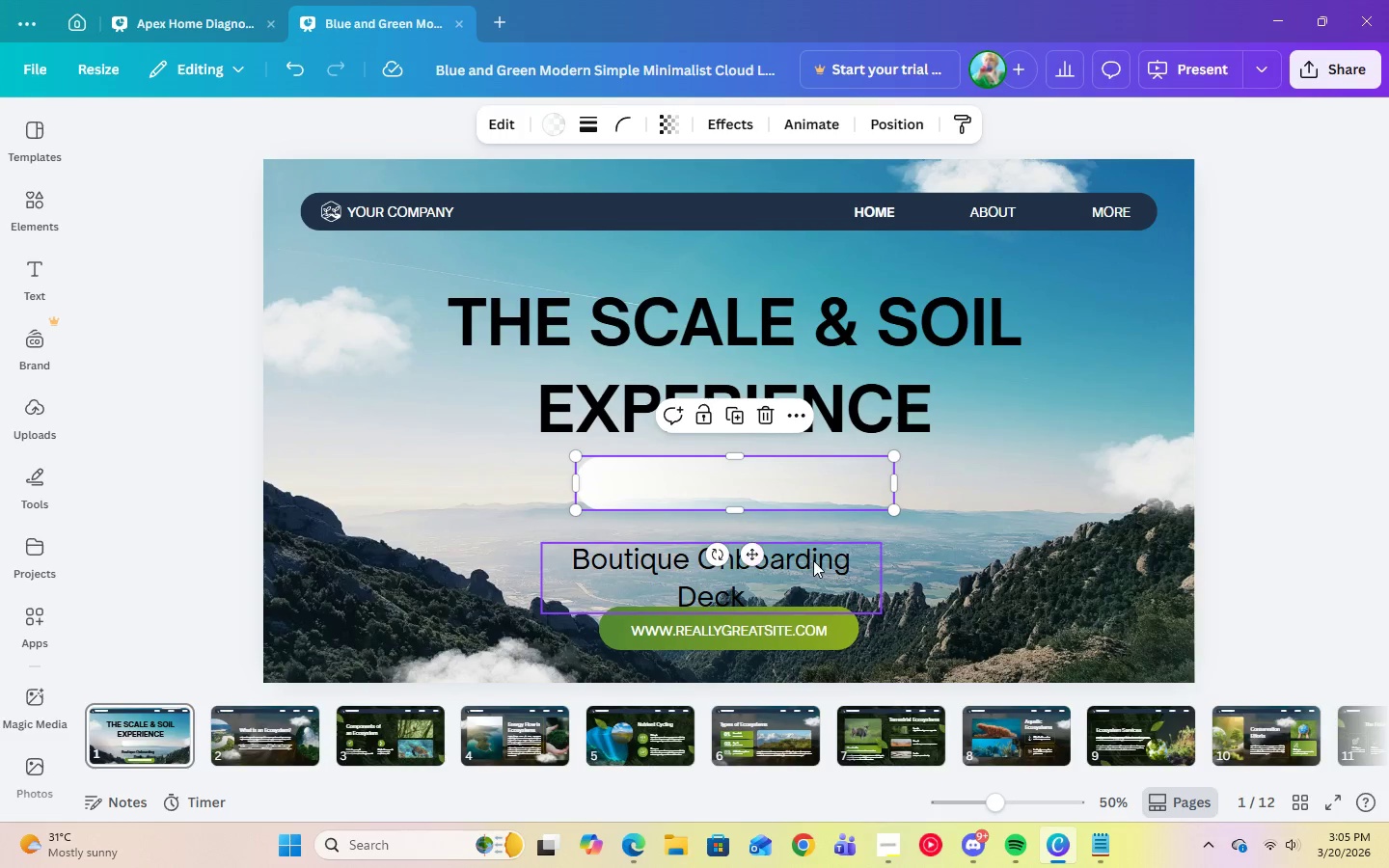 
left_click([813, 560])
 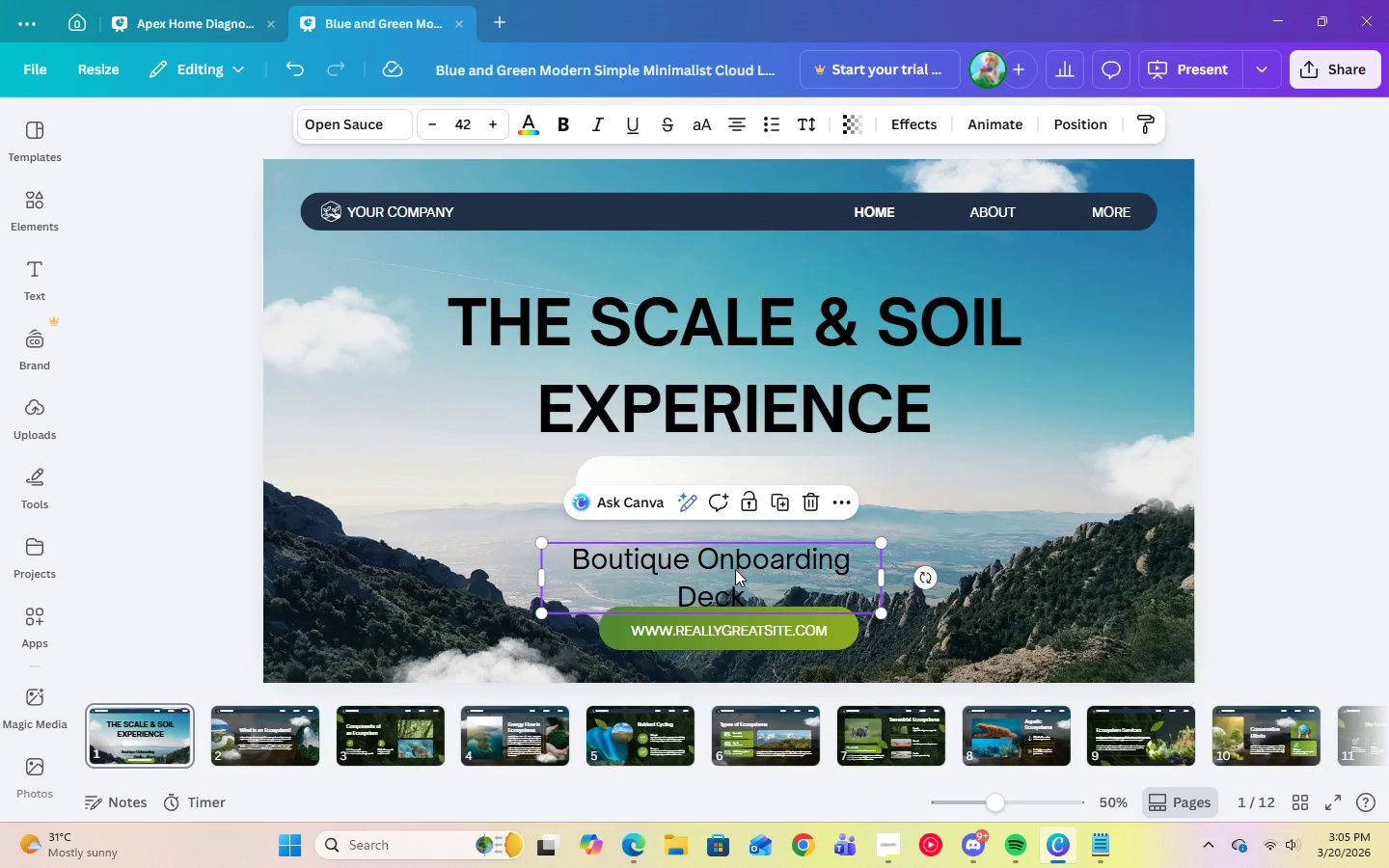 
left_click_drag(start_coordinate=[735, 569], to_coordinate=[696, 580])
 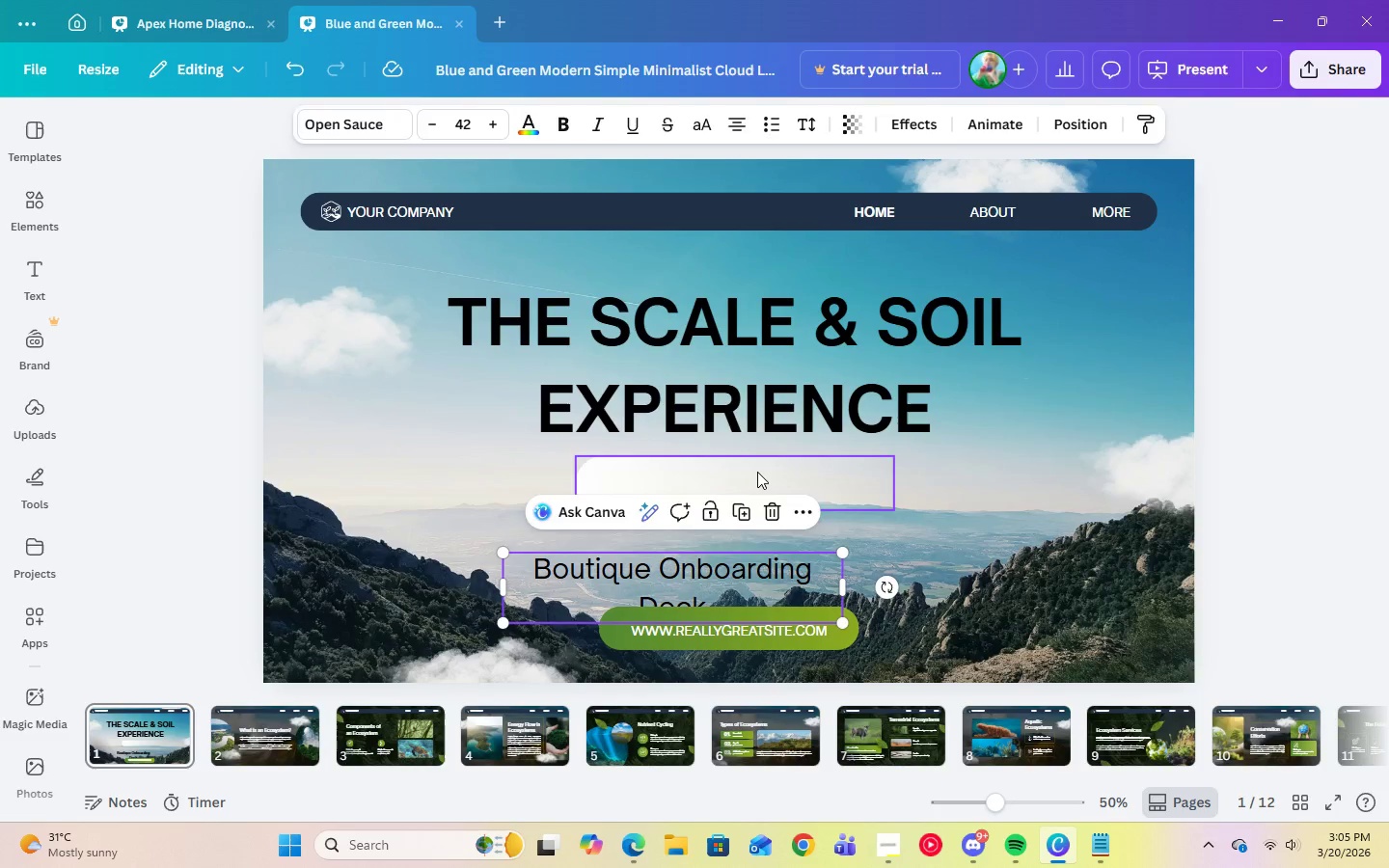 
left_click([757, 472])
 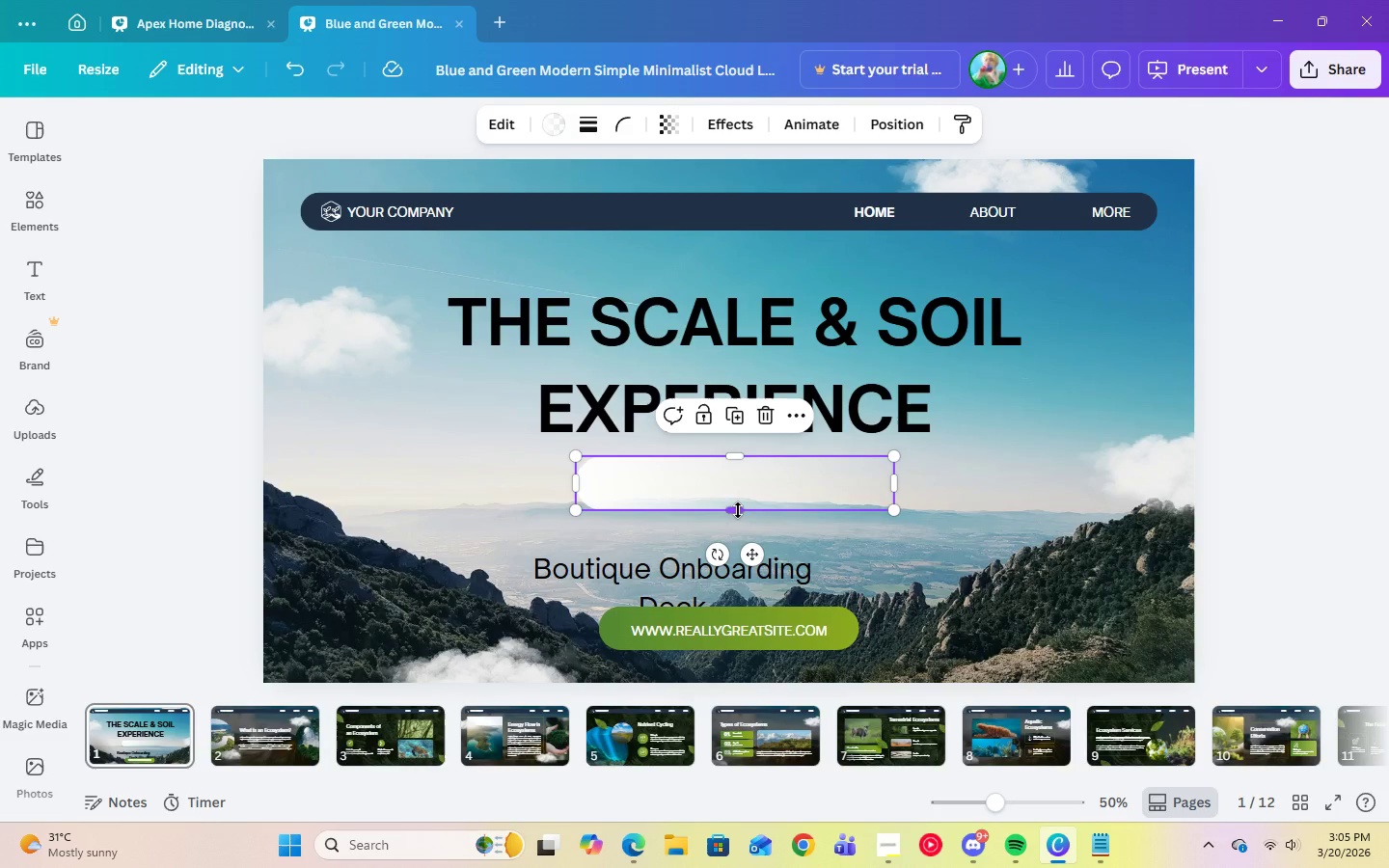 
left_click([680, 583])
 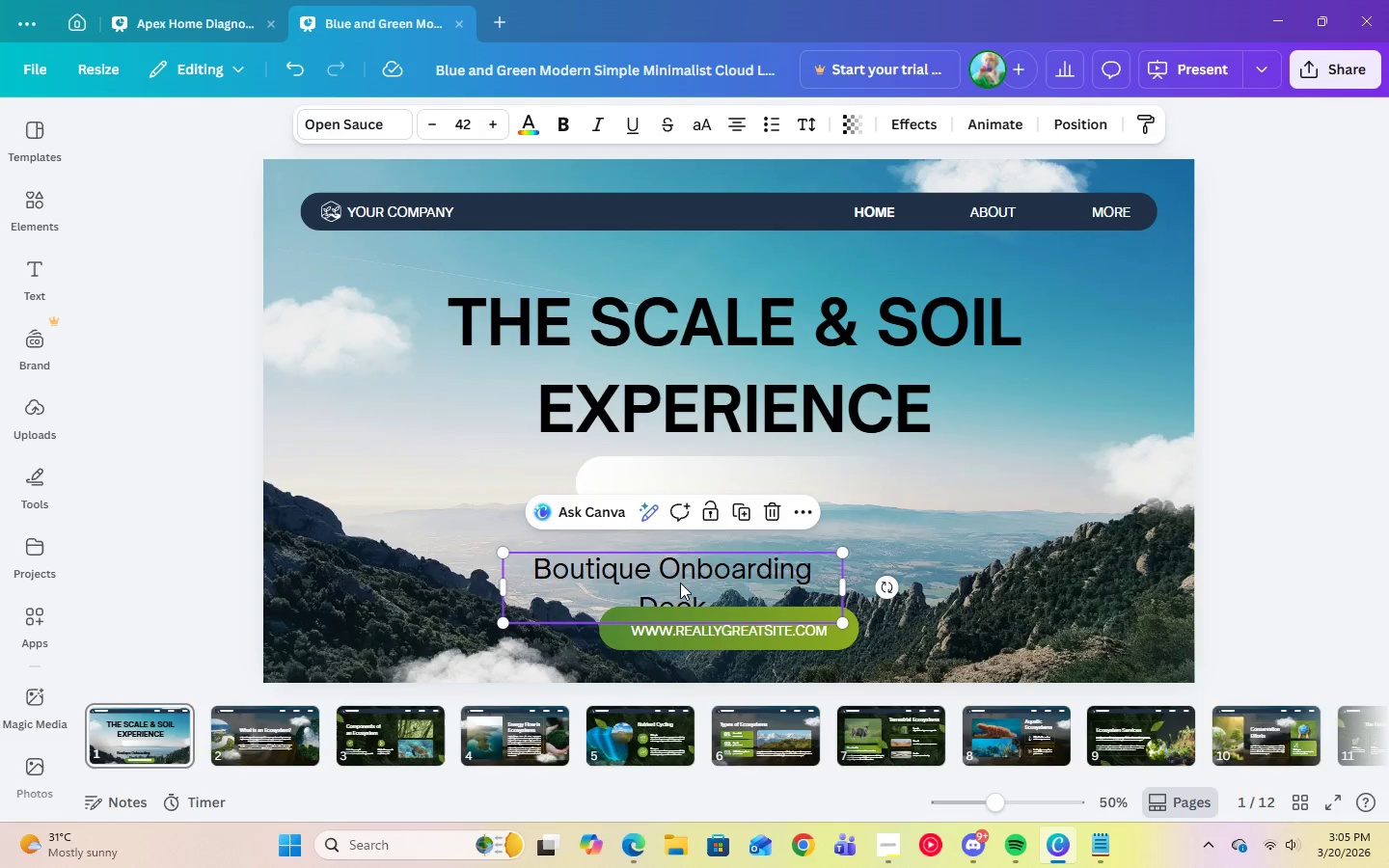 
left_click_drag(start_coordinate=[680, 583], to_coordinate=[737, 479])
 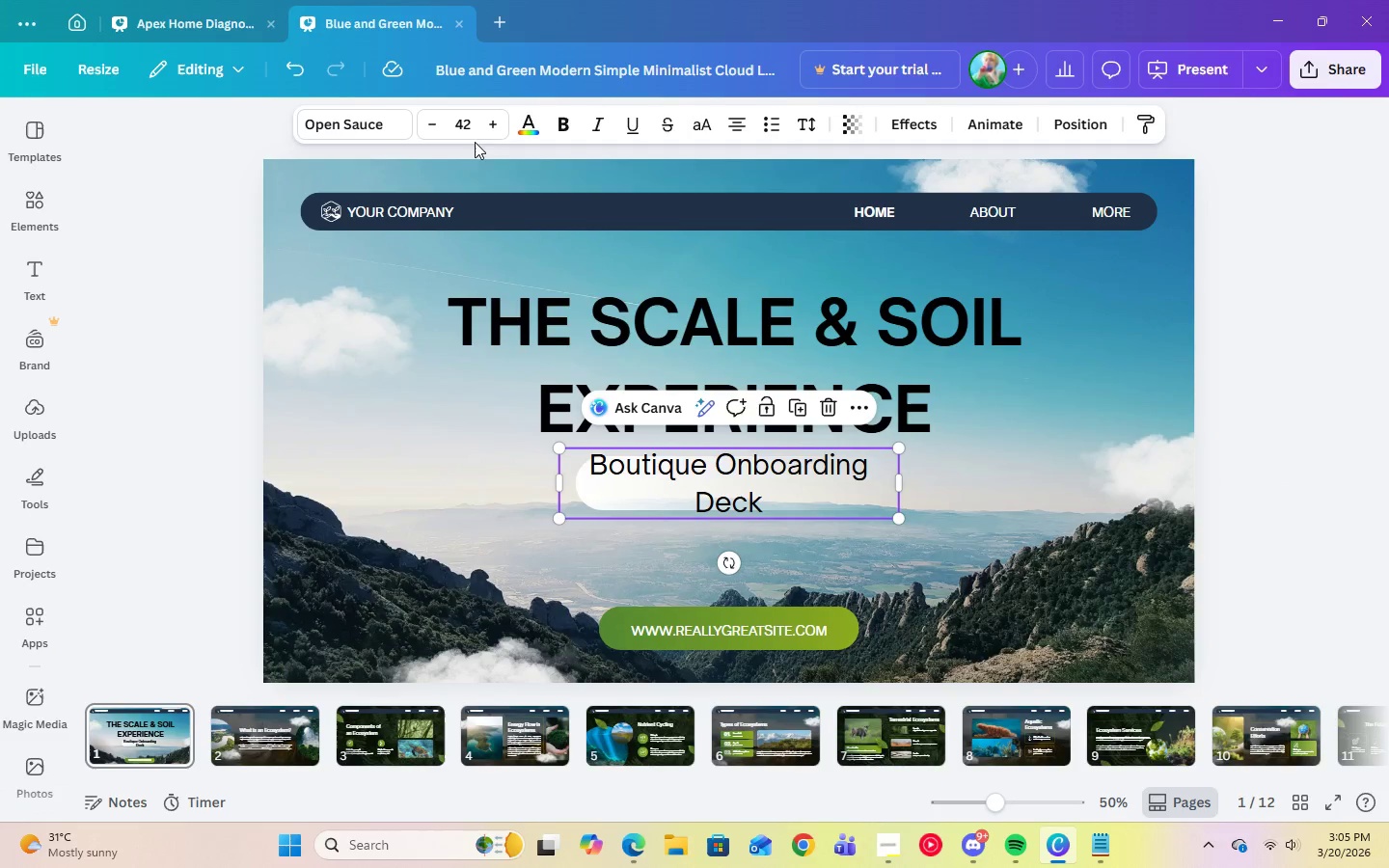 
left_click([467, 136])
 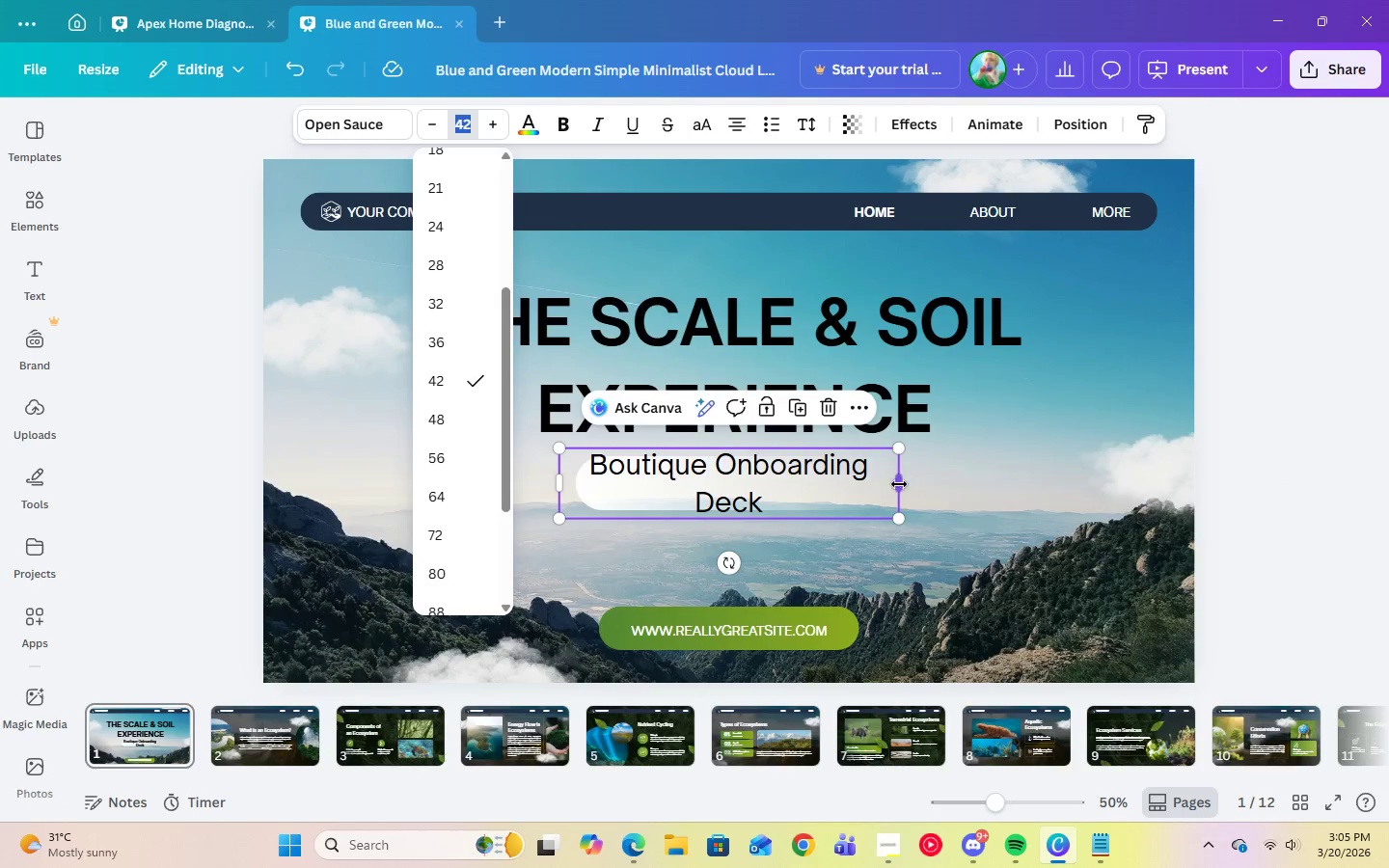 
left_click_drag(start_coordinate=[902, 485], to_coordinate=[940, 485])
 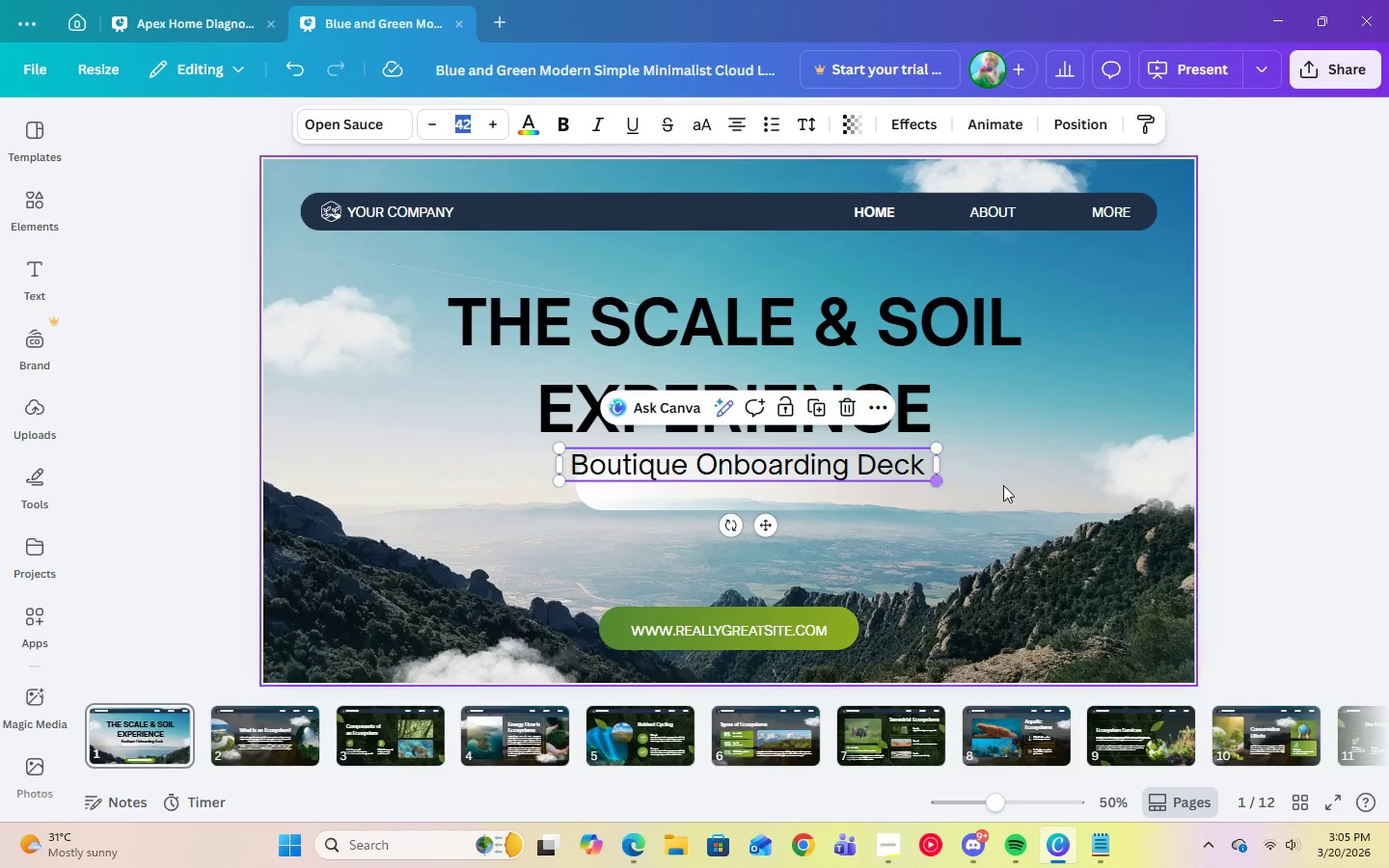 
left_click([1011, 485])
 